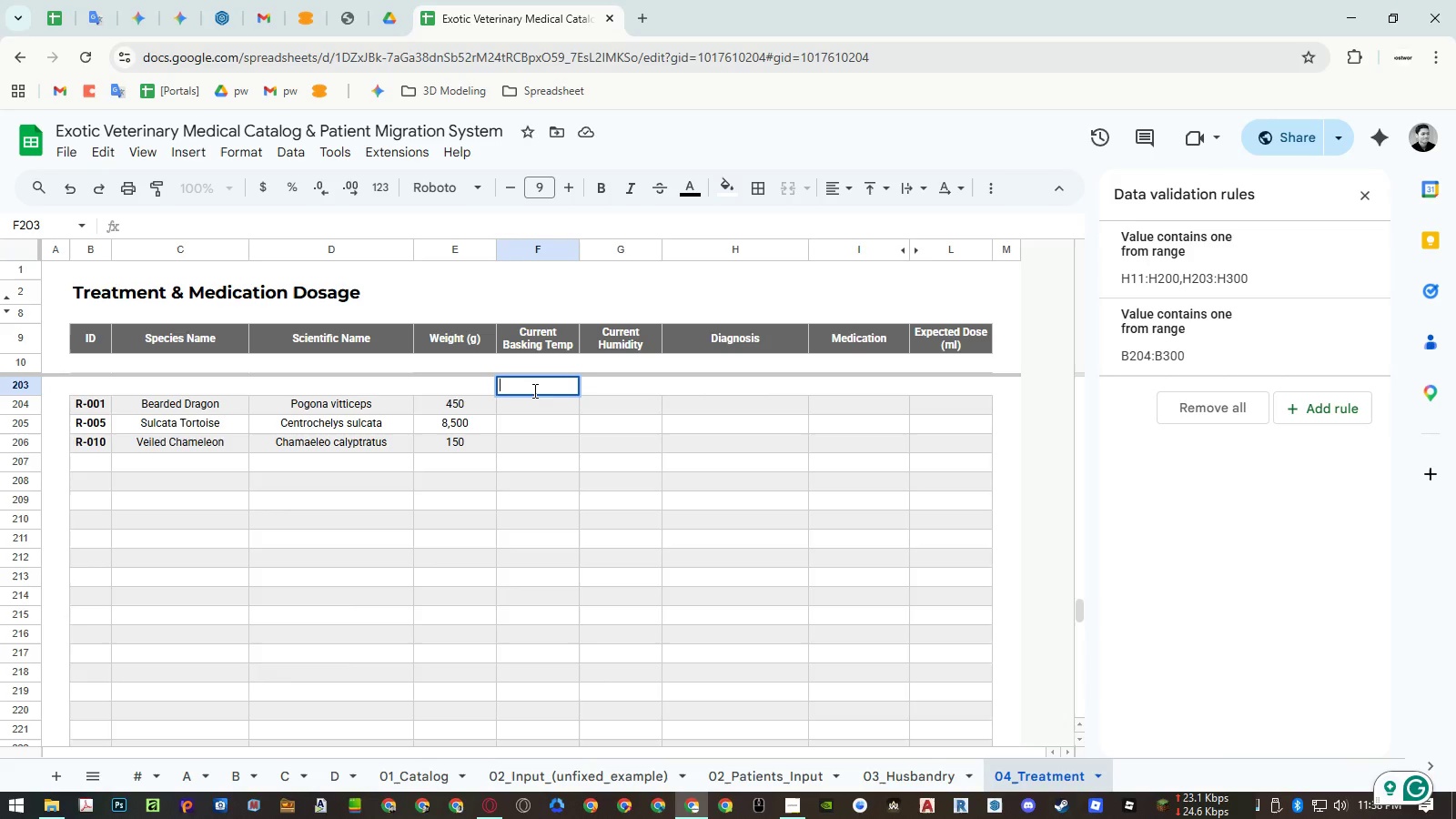 
key(Control+ControlLeft)
 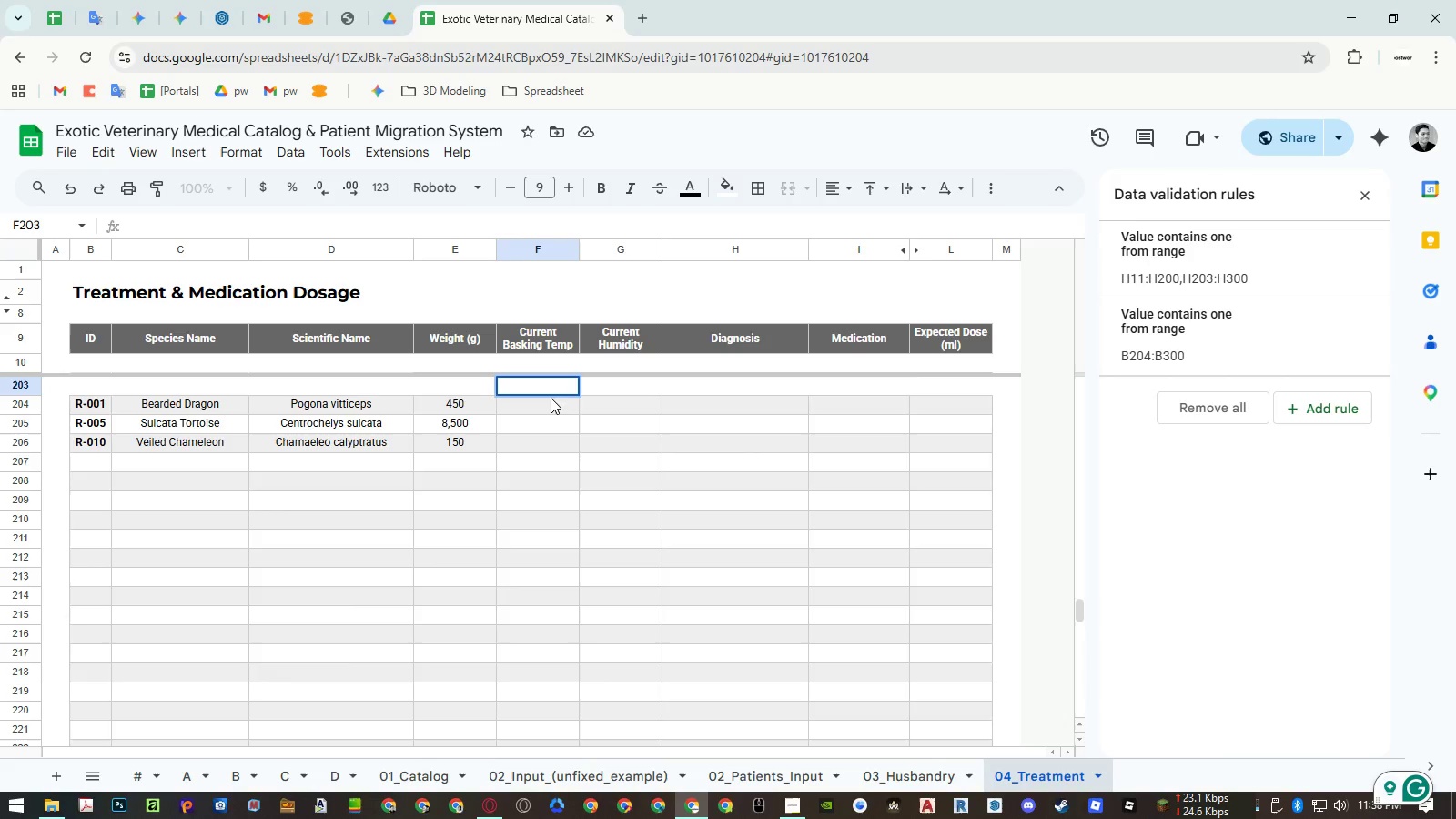 
key(Control+V)
 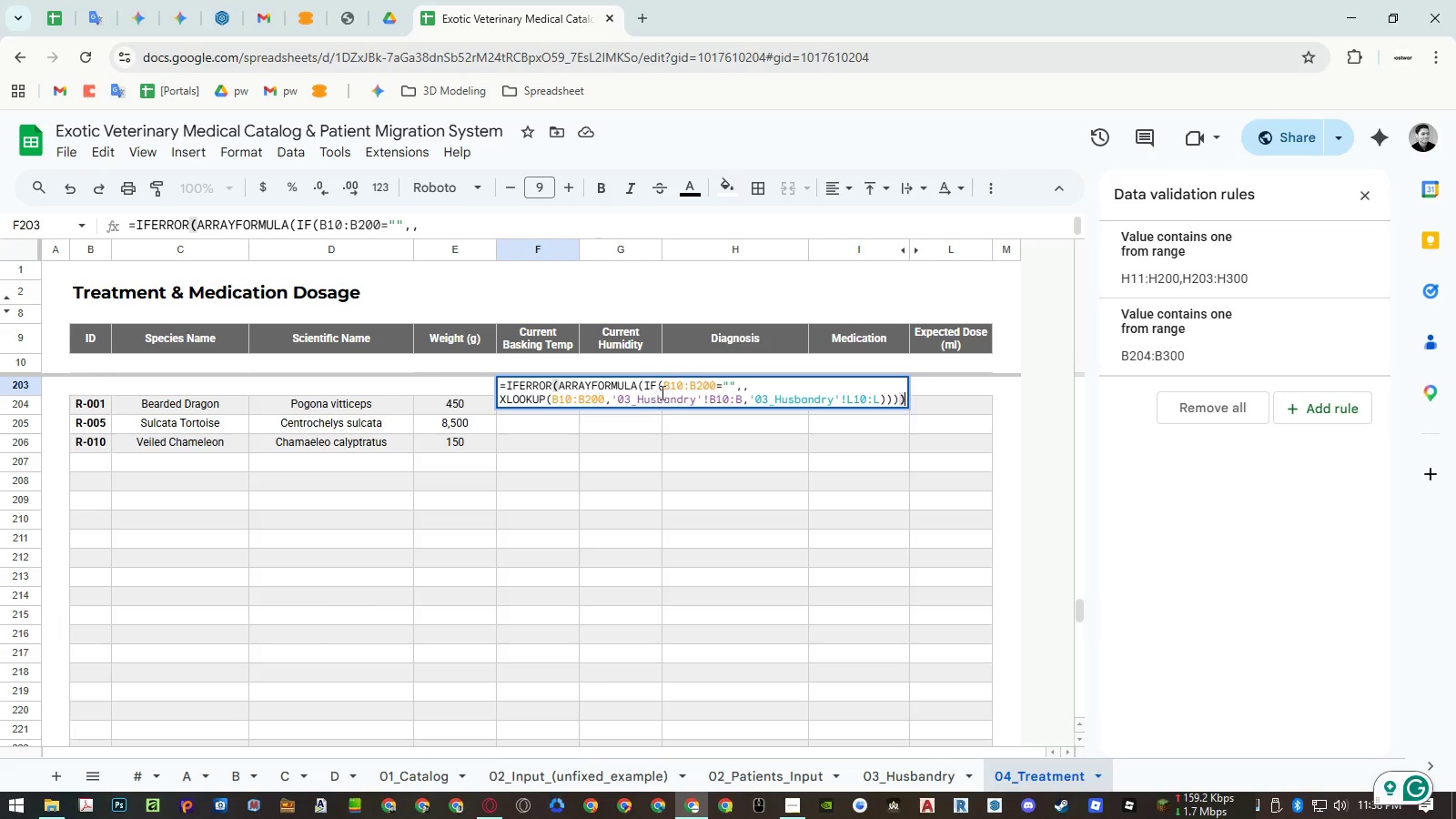 
double_click([685, 387])
 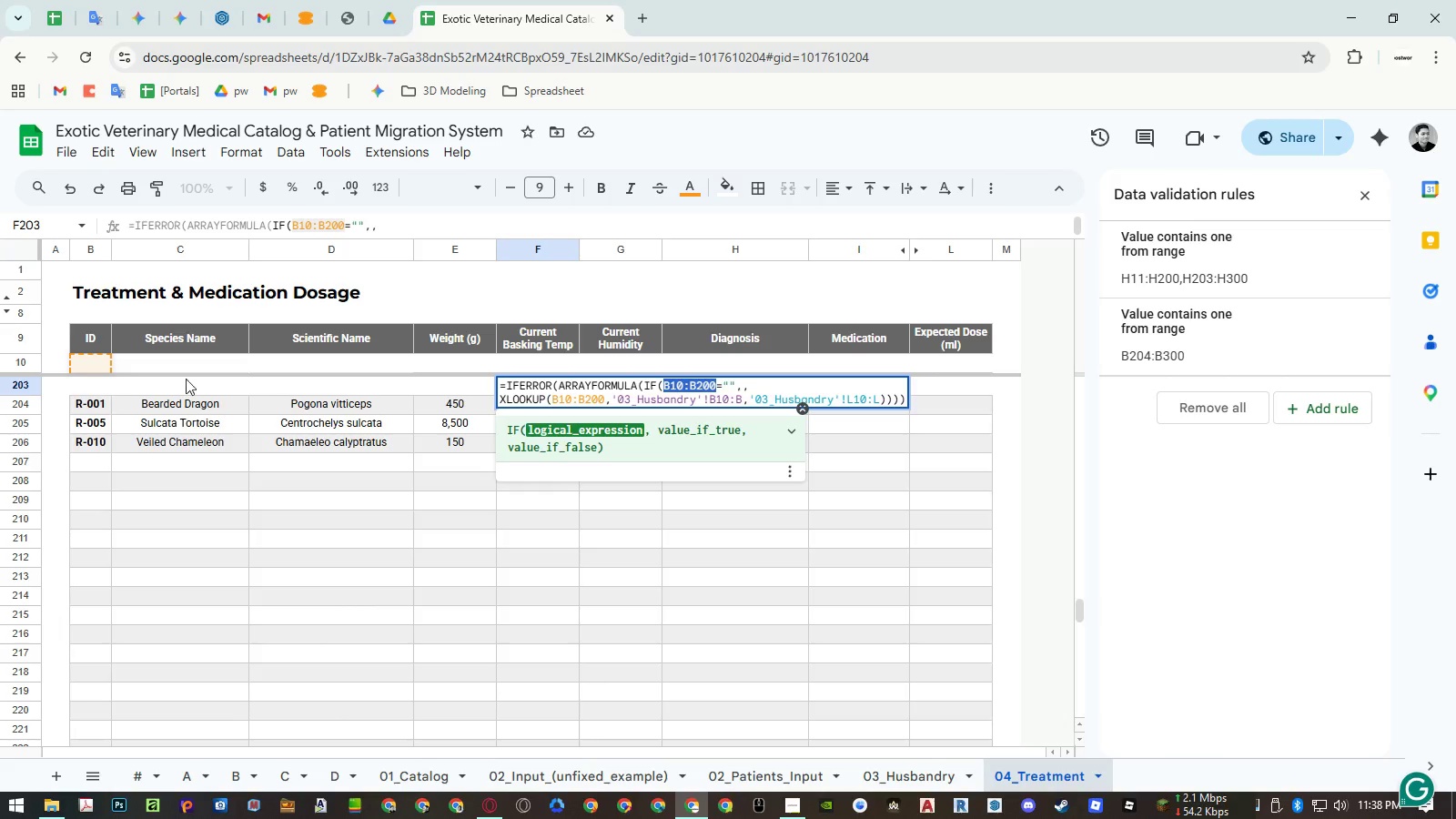 
key(Backspace)
 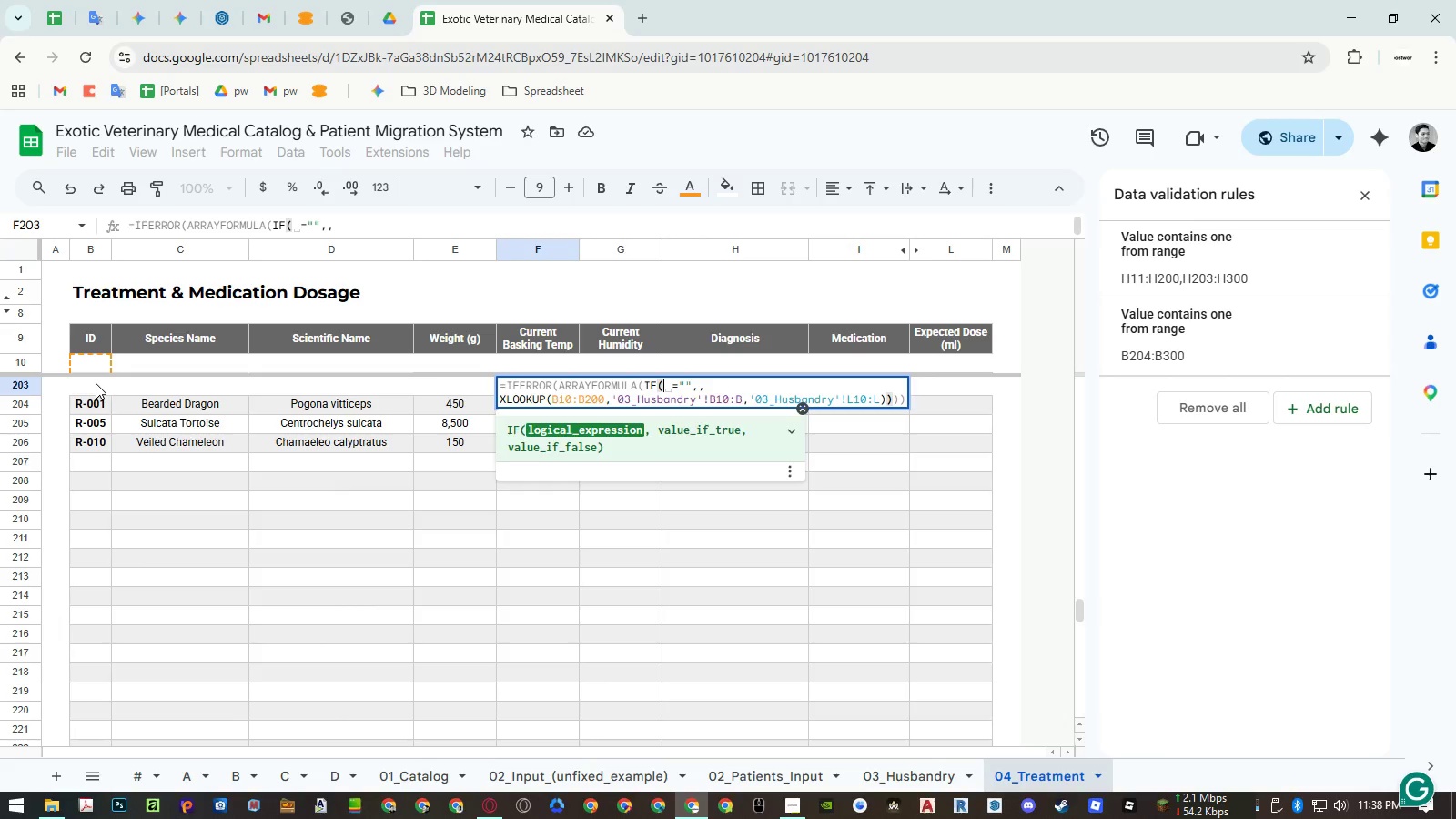 
left_click_drag(start_coordinate=[96, 383], to_coordinate=[91, 399])
 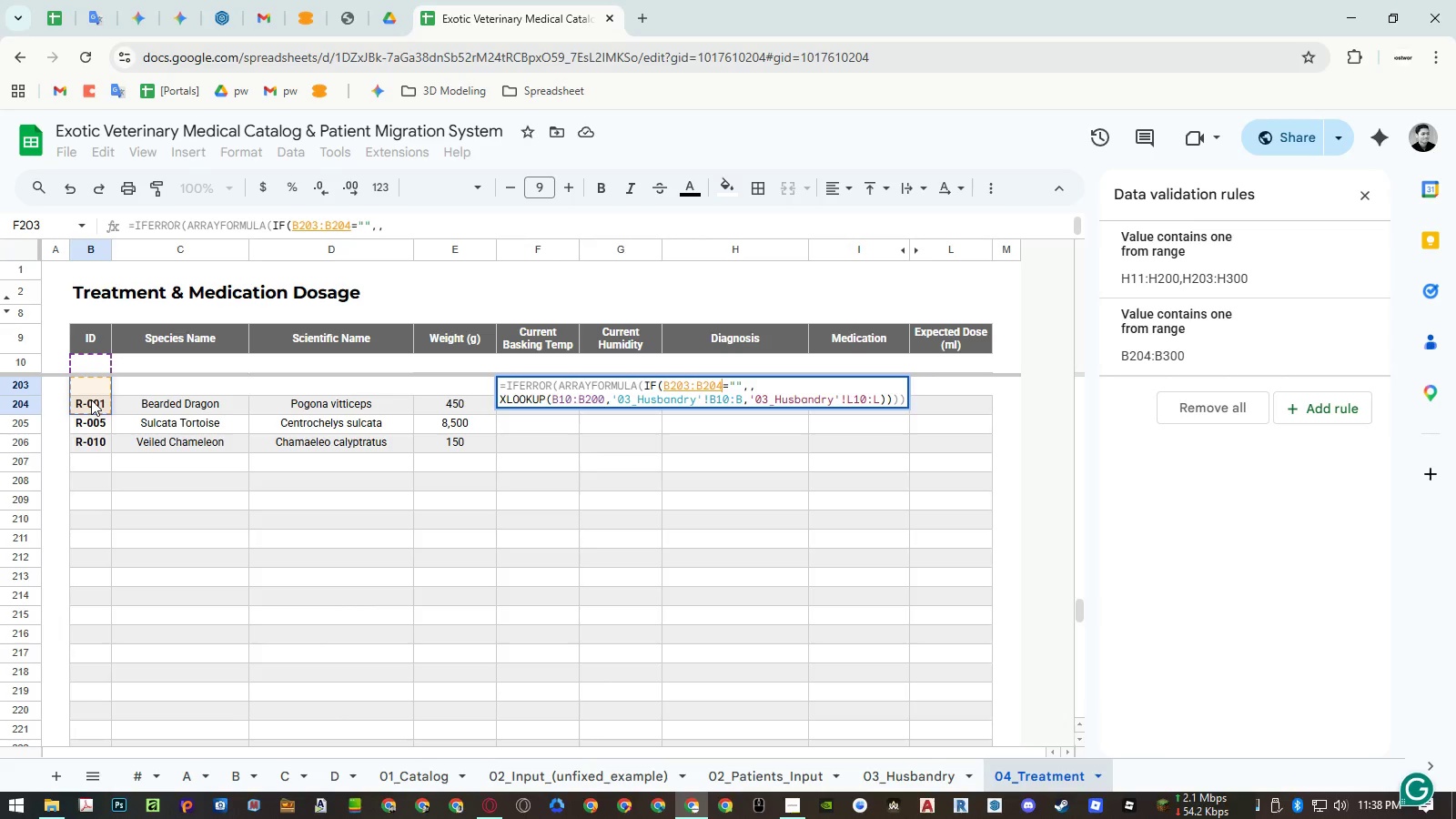 
key(Backspace)
 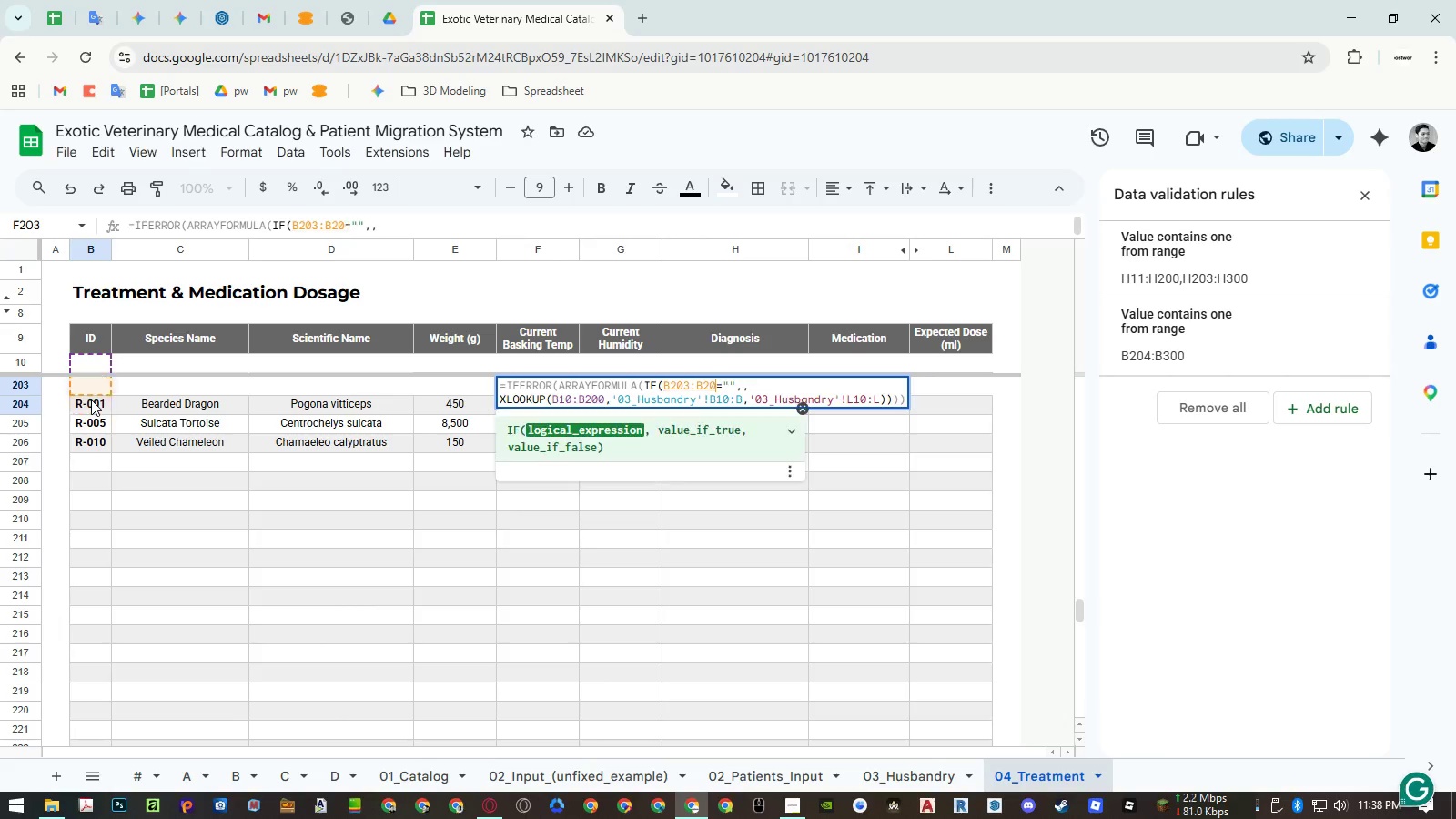 
key(Backspace)
 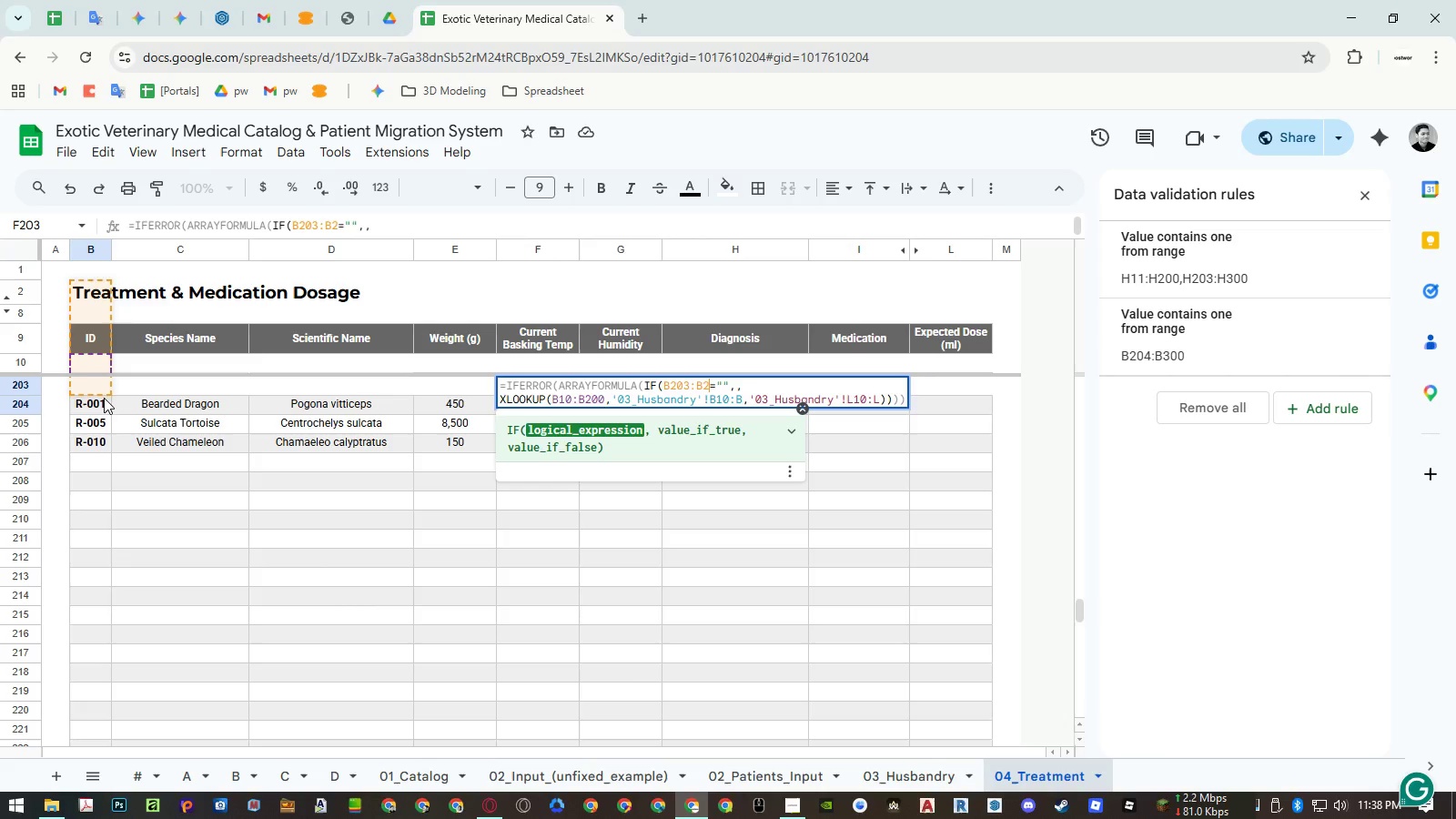 
key(Backspace)
 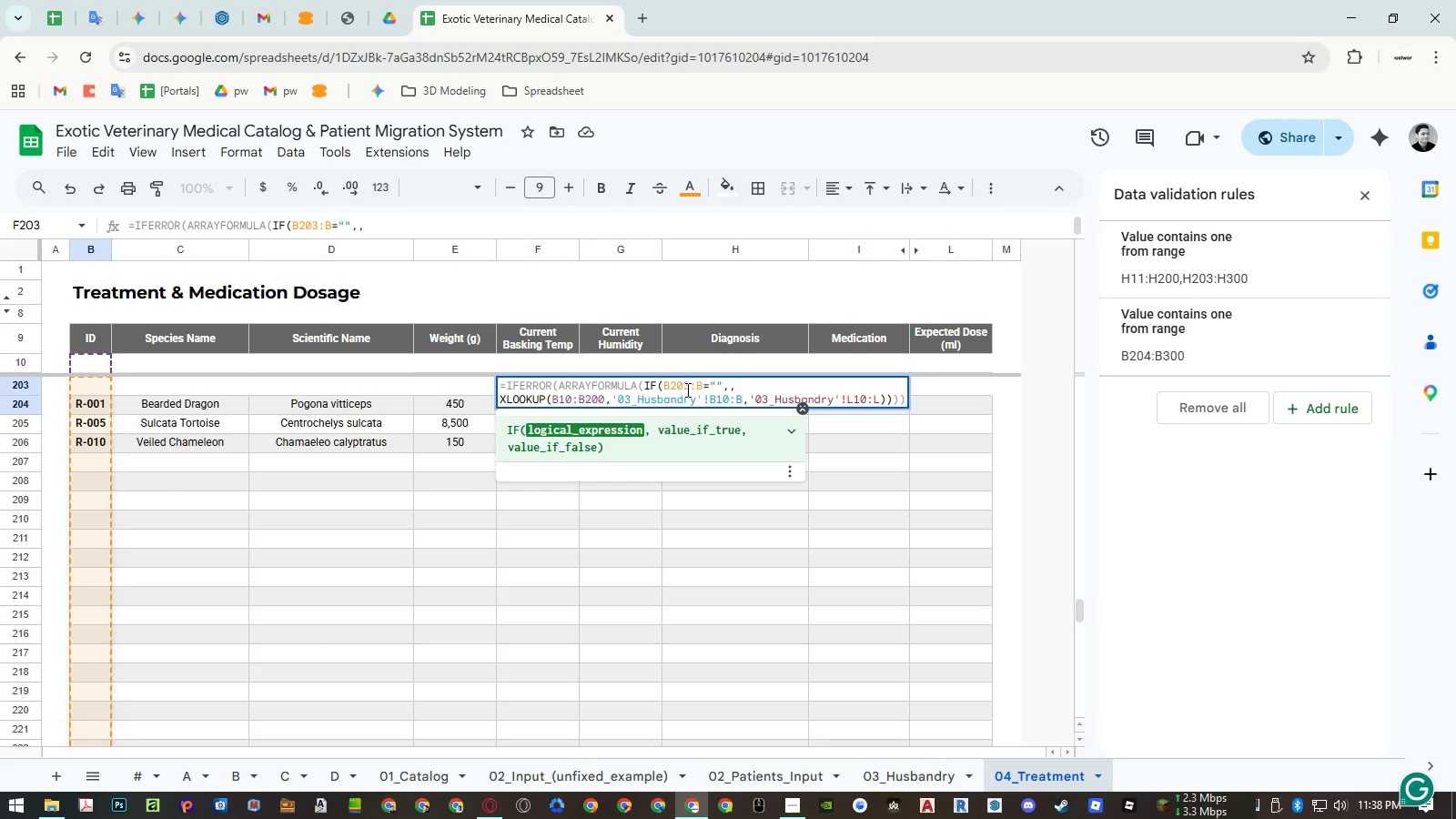 
double_click([681, 387])
 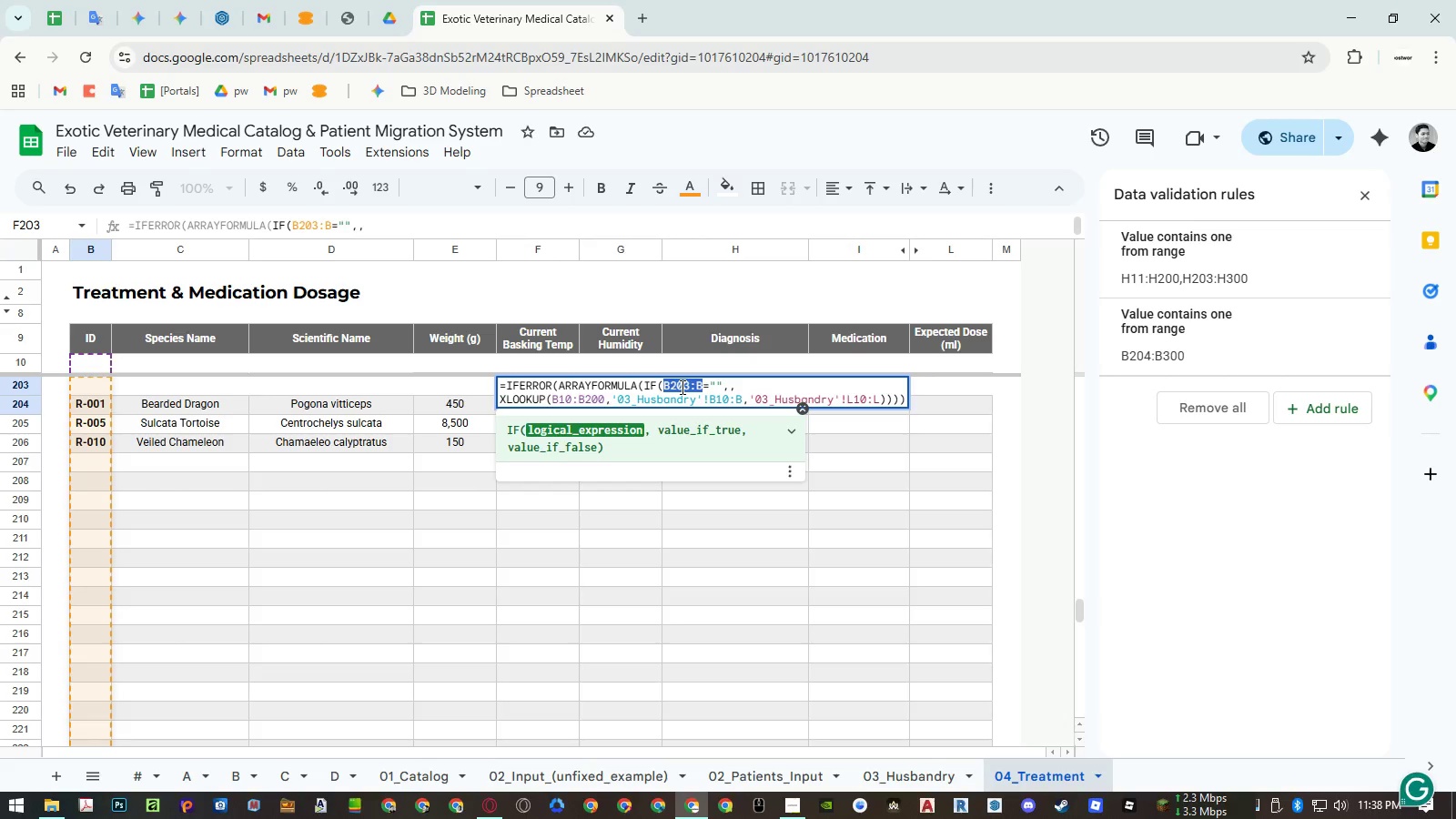 
key(Control+ControlLeft)
 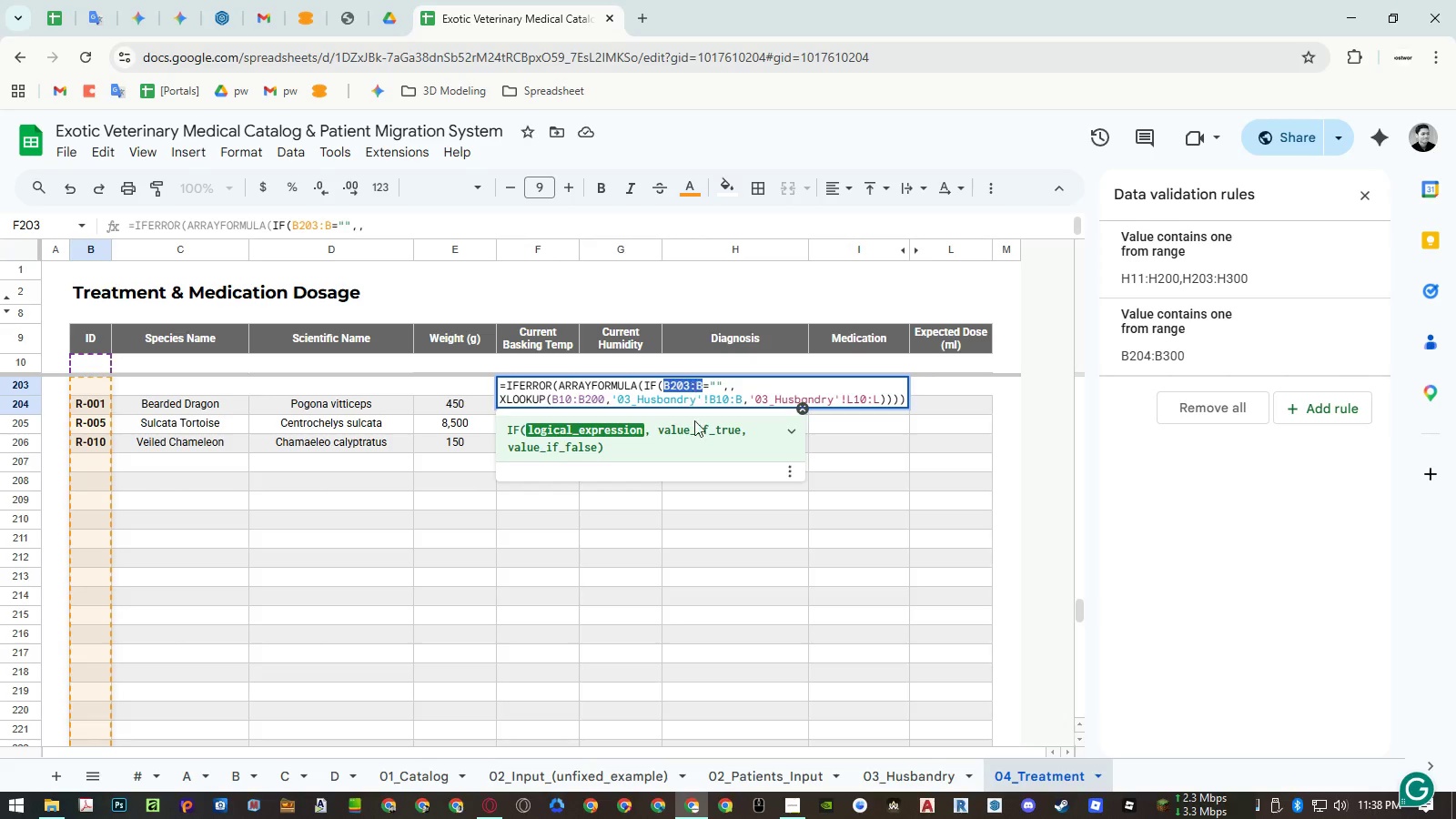 
key(Control+C)
 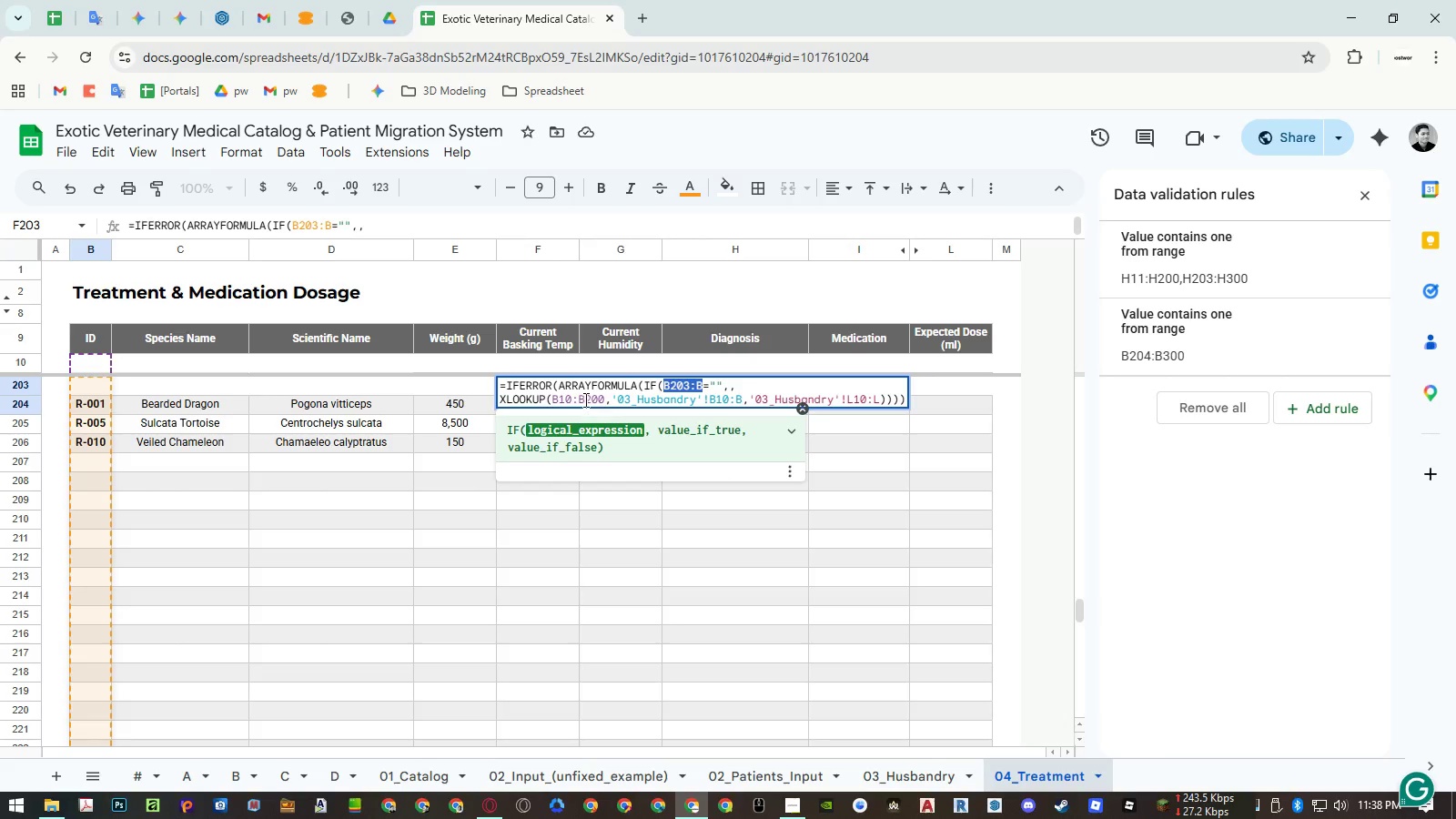 
double_click([584, 399])
 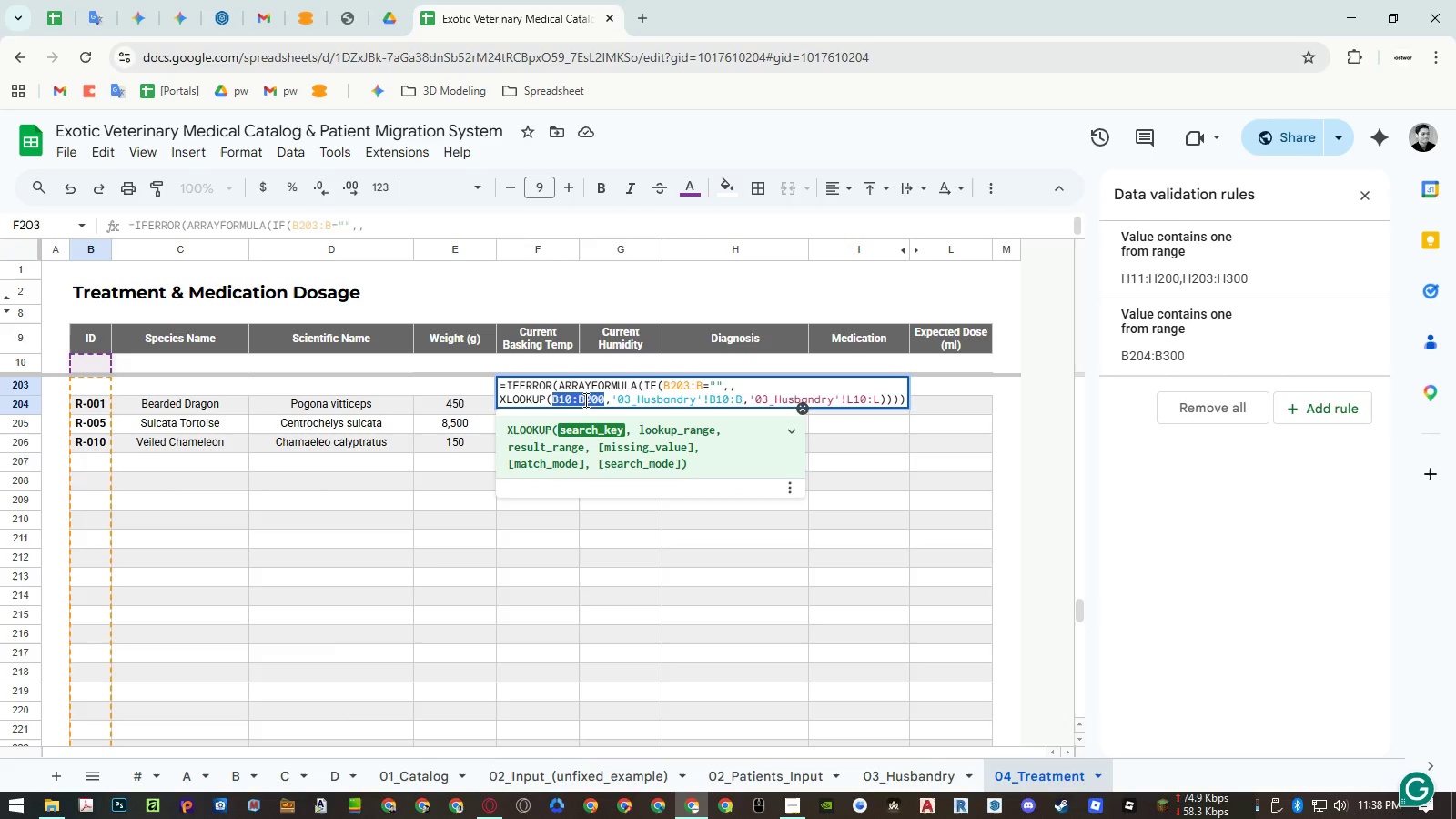 
key(Control+ControlLeft)
 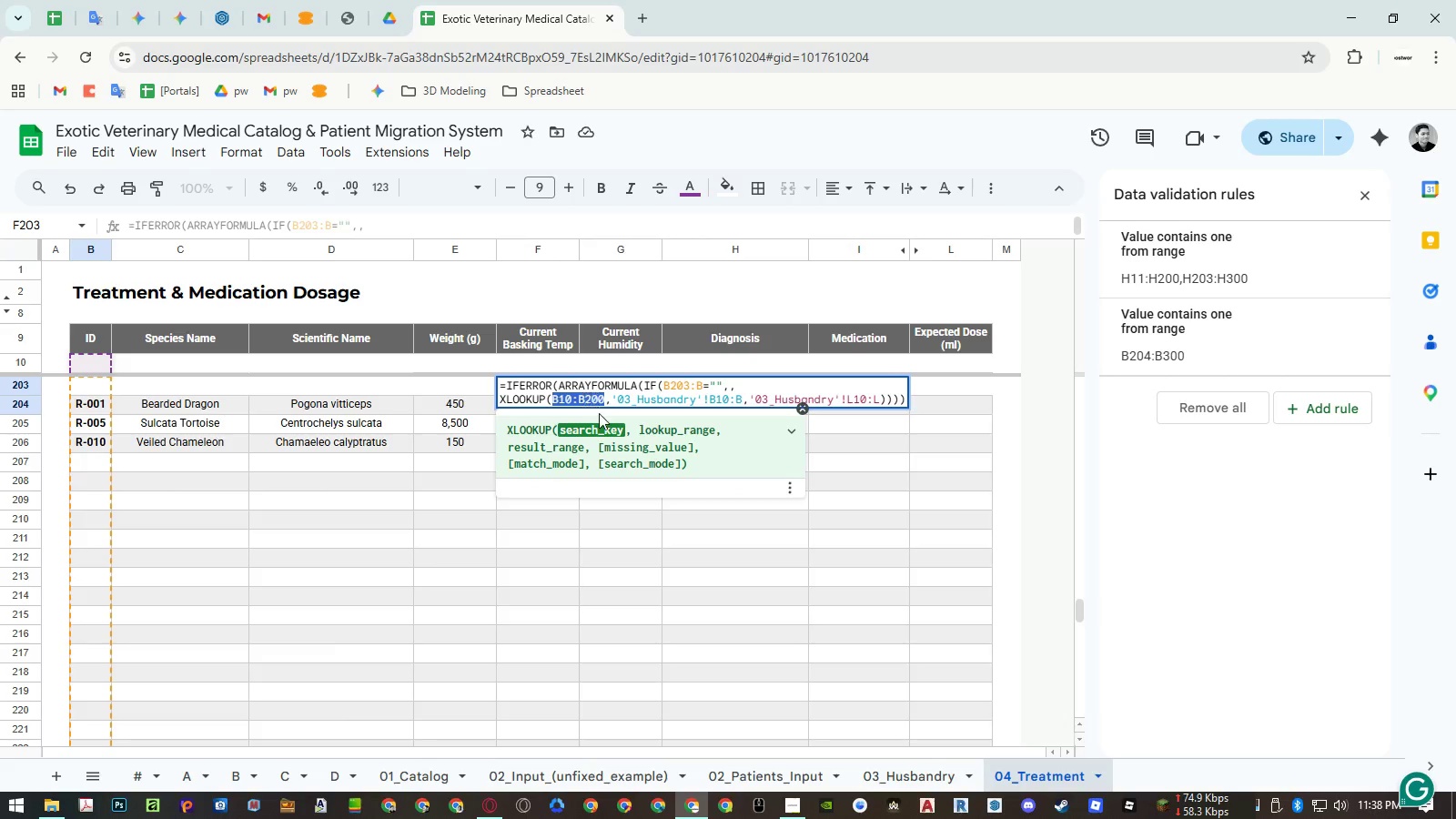 
key(Control+V)
 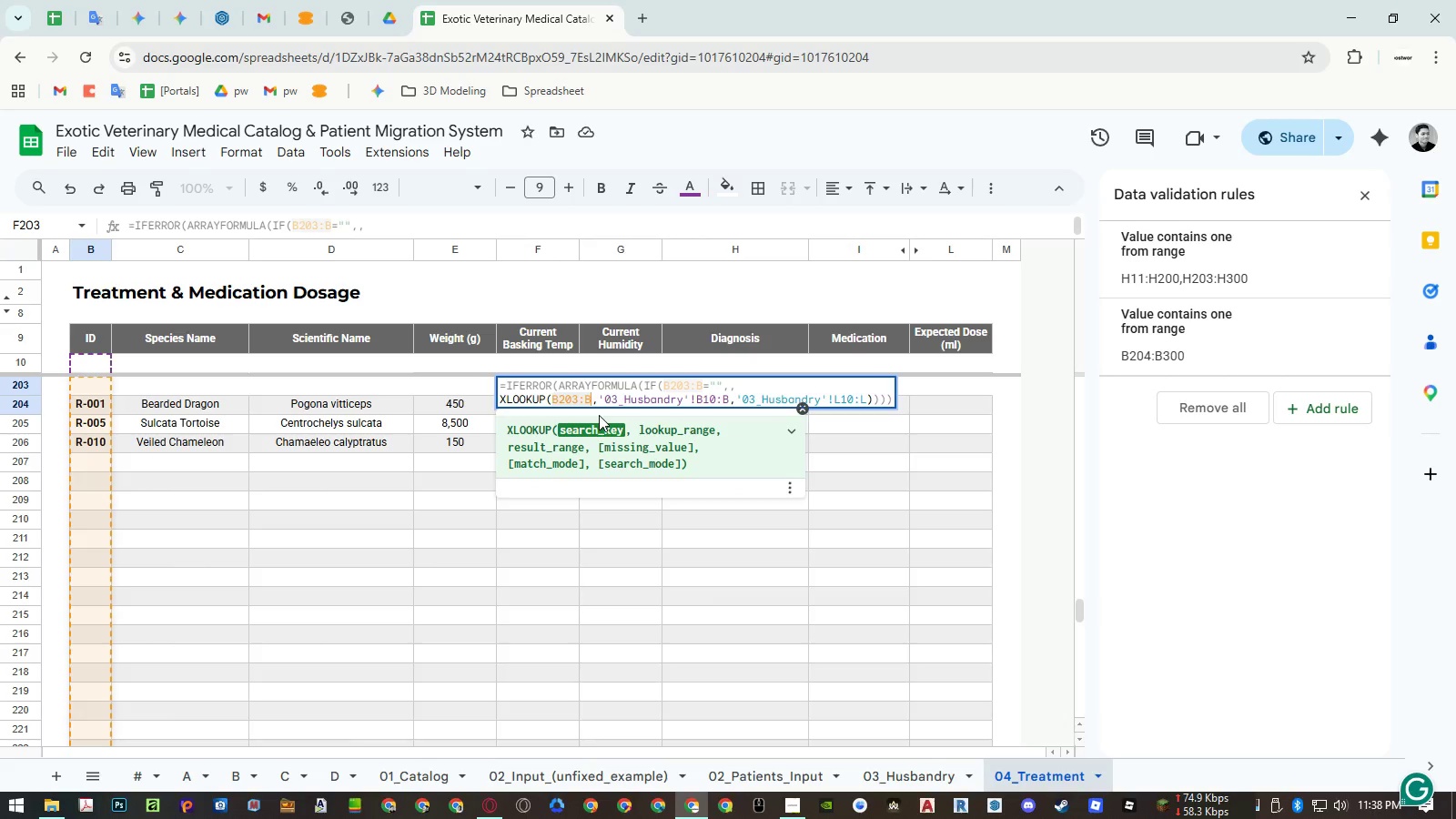 
key(Enter)
 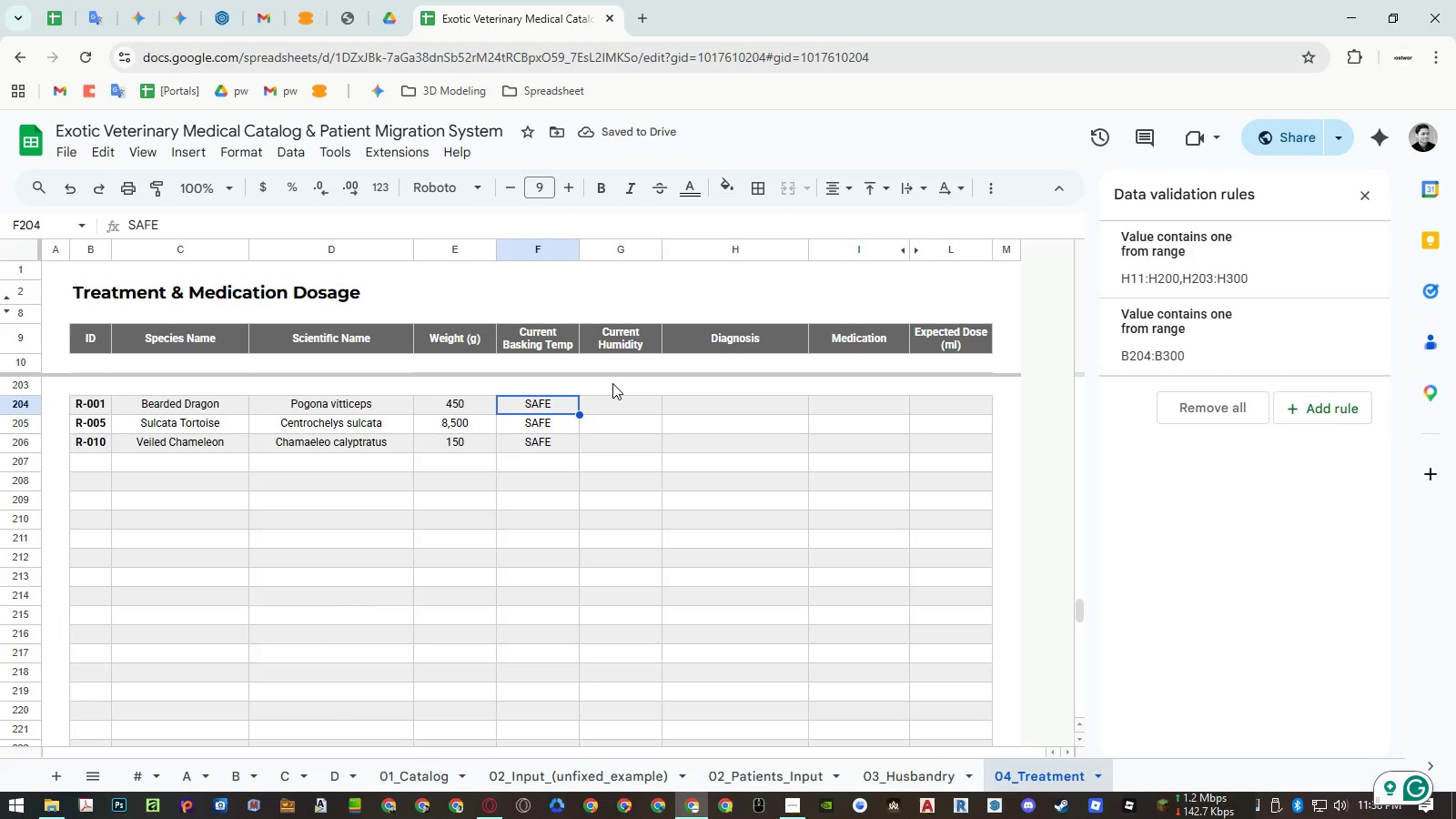 
wait(6.5)
 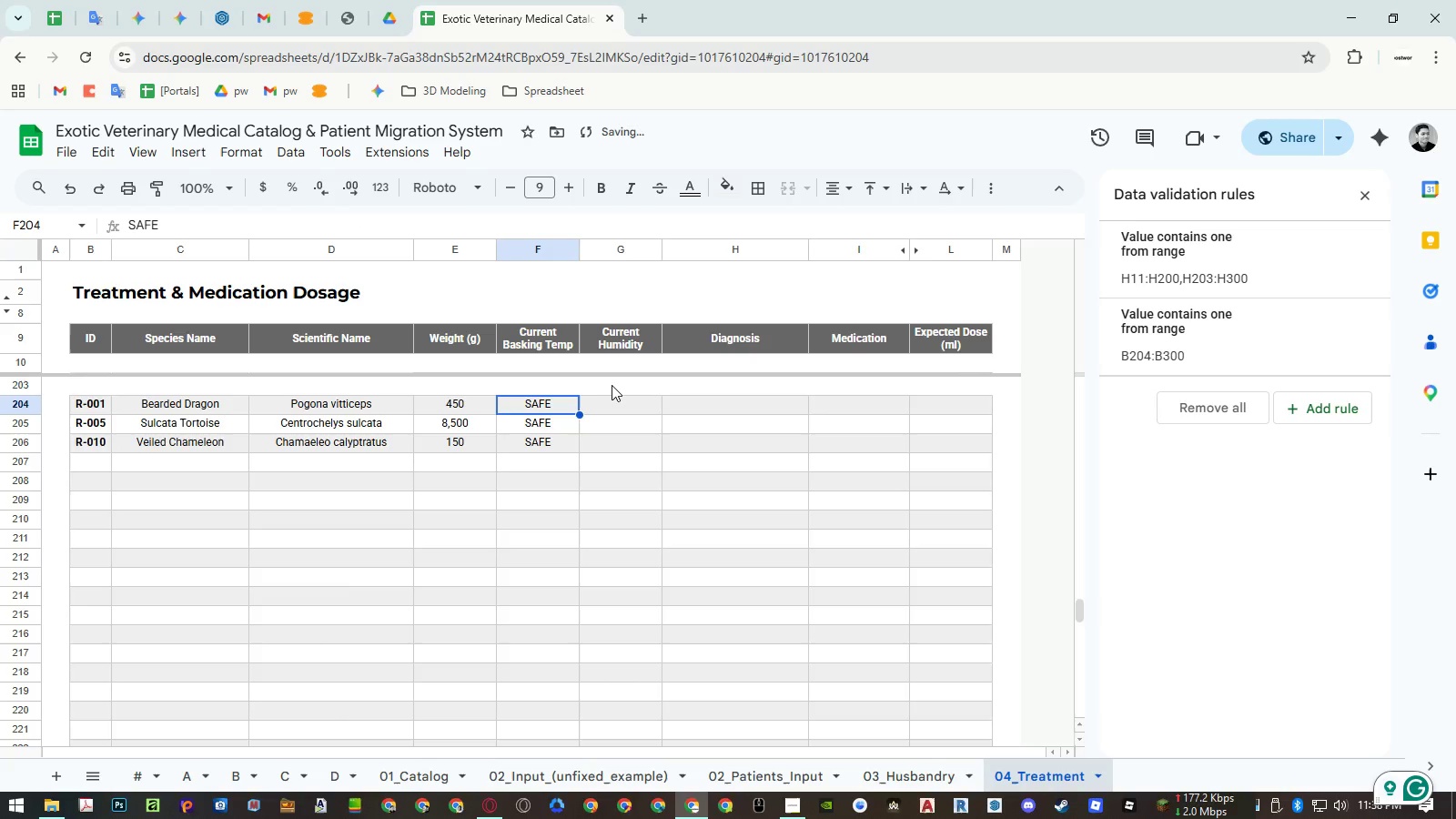 
double_click([612, 383])
 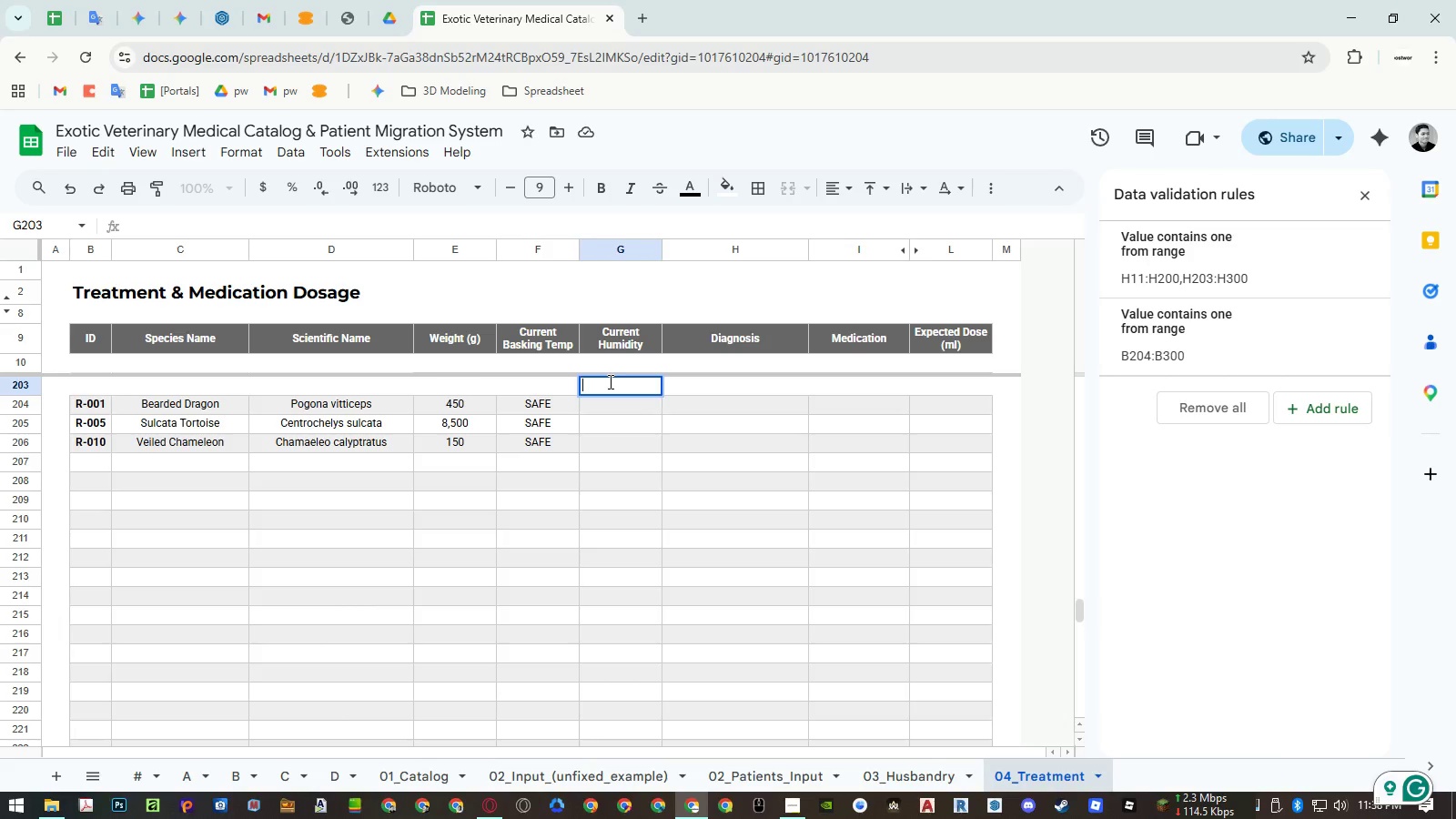 
key(Escape)
 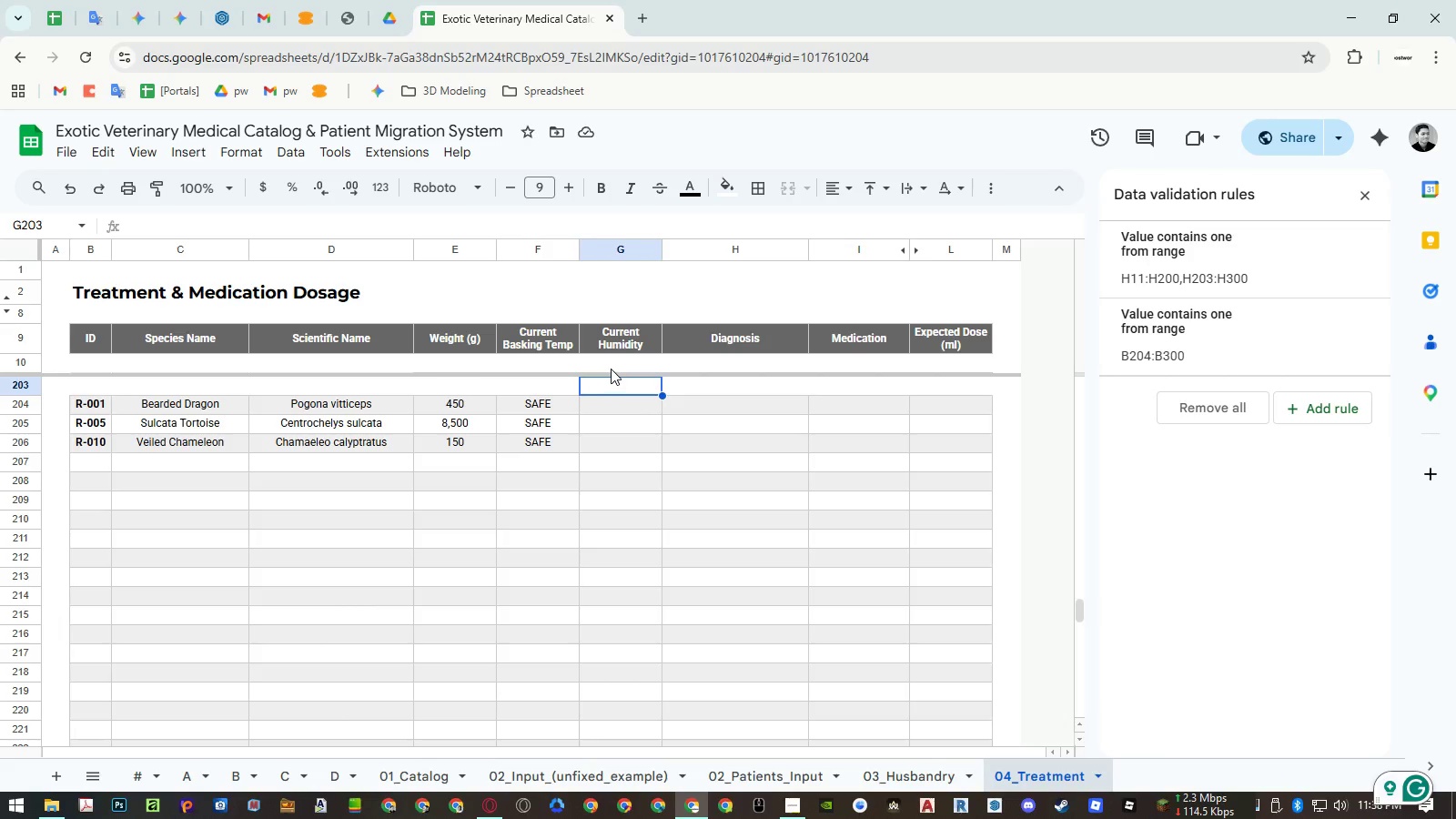 
left_click([611, 369])
 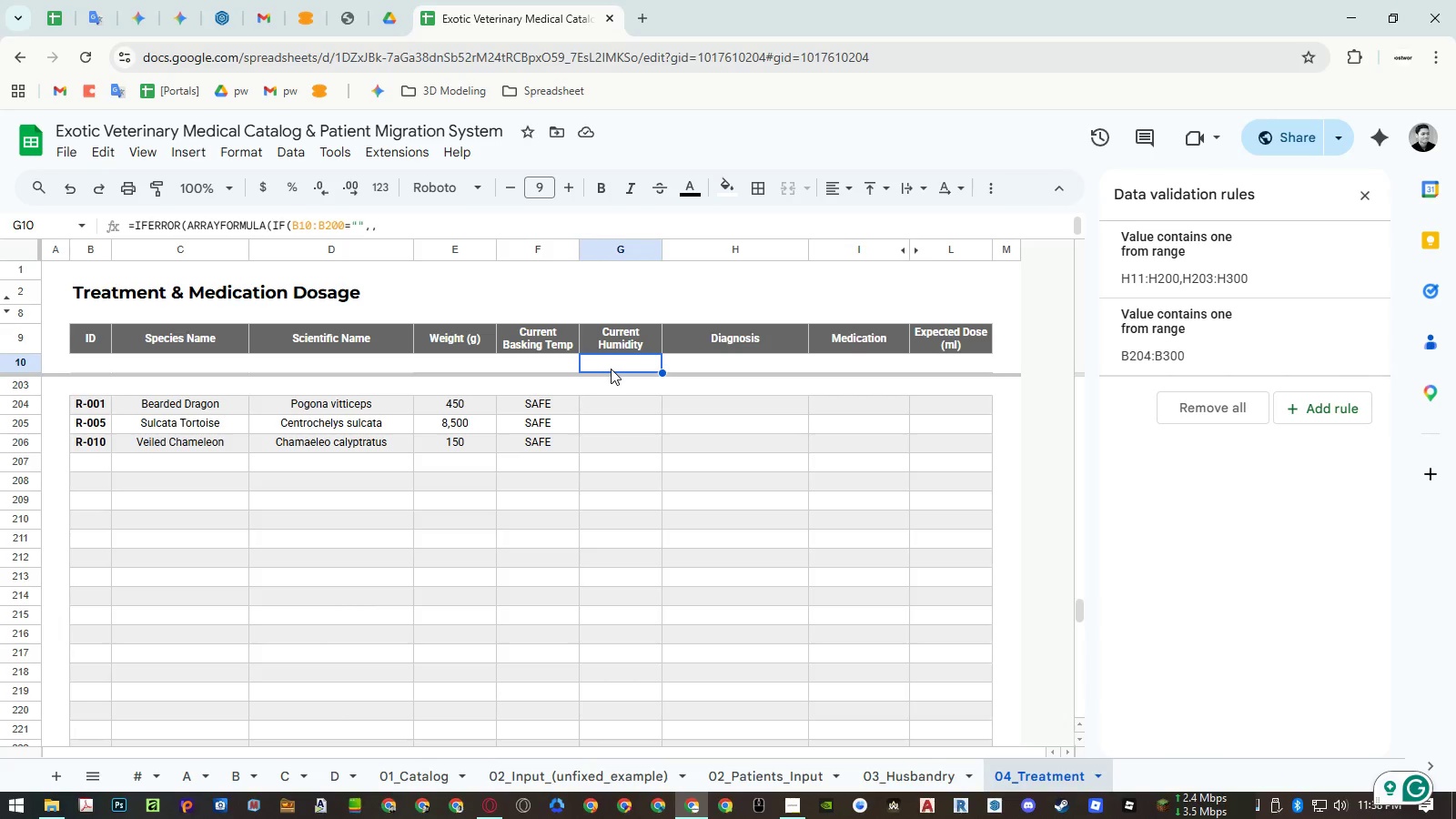 
double_click([611, 369])
 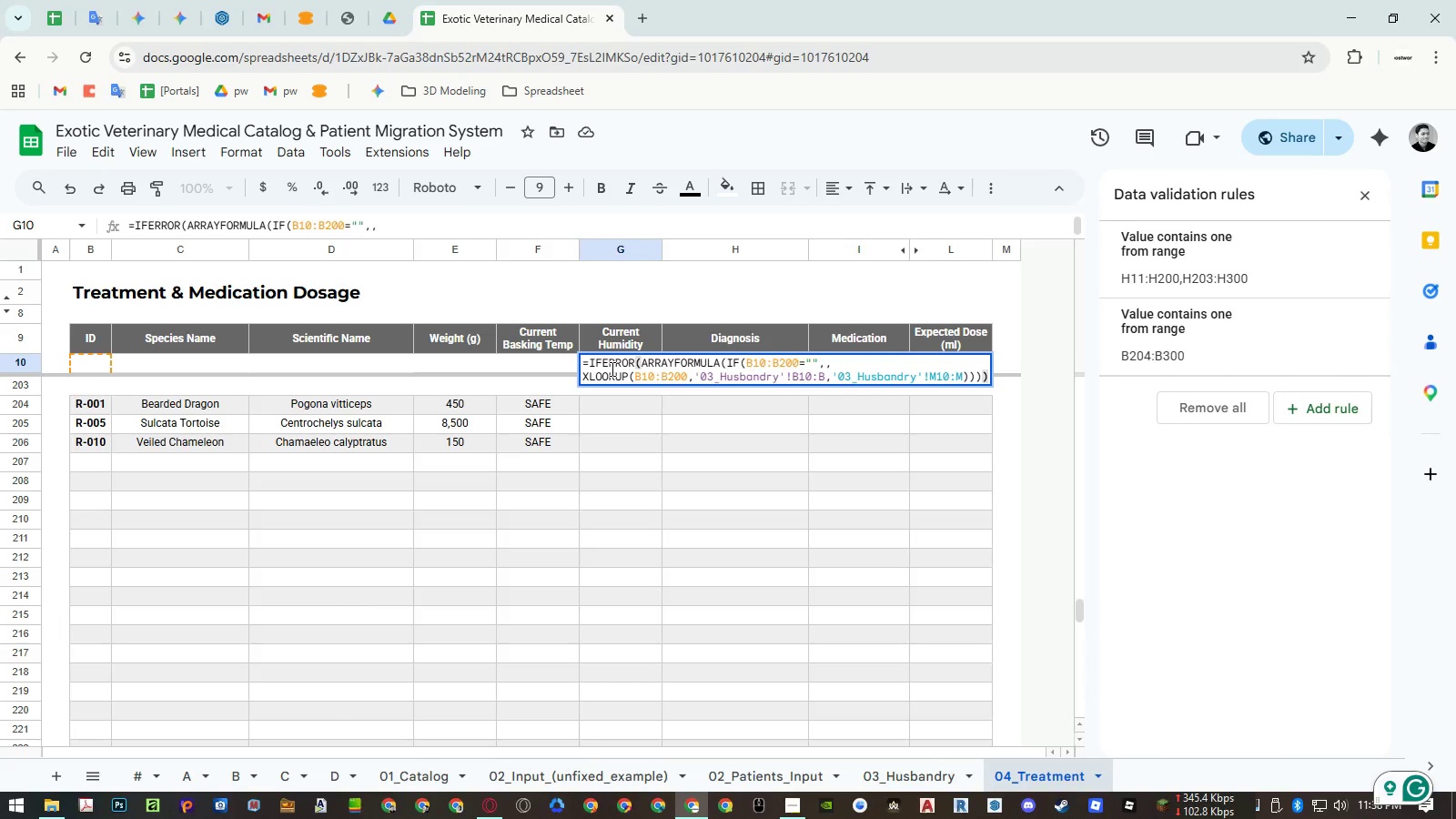 
key(Escape)
 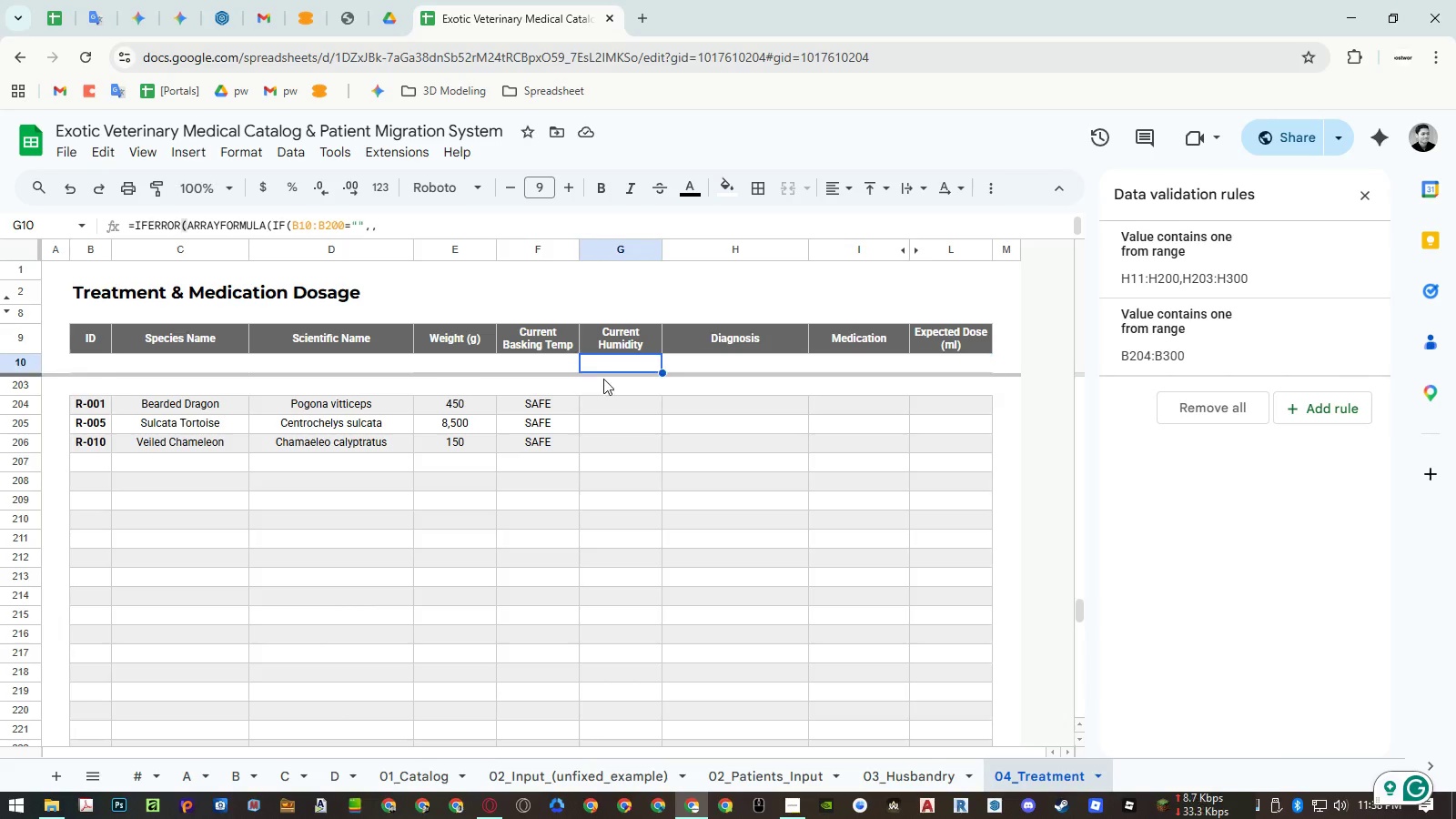 
key(Escape)
 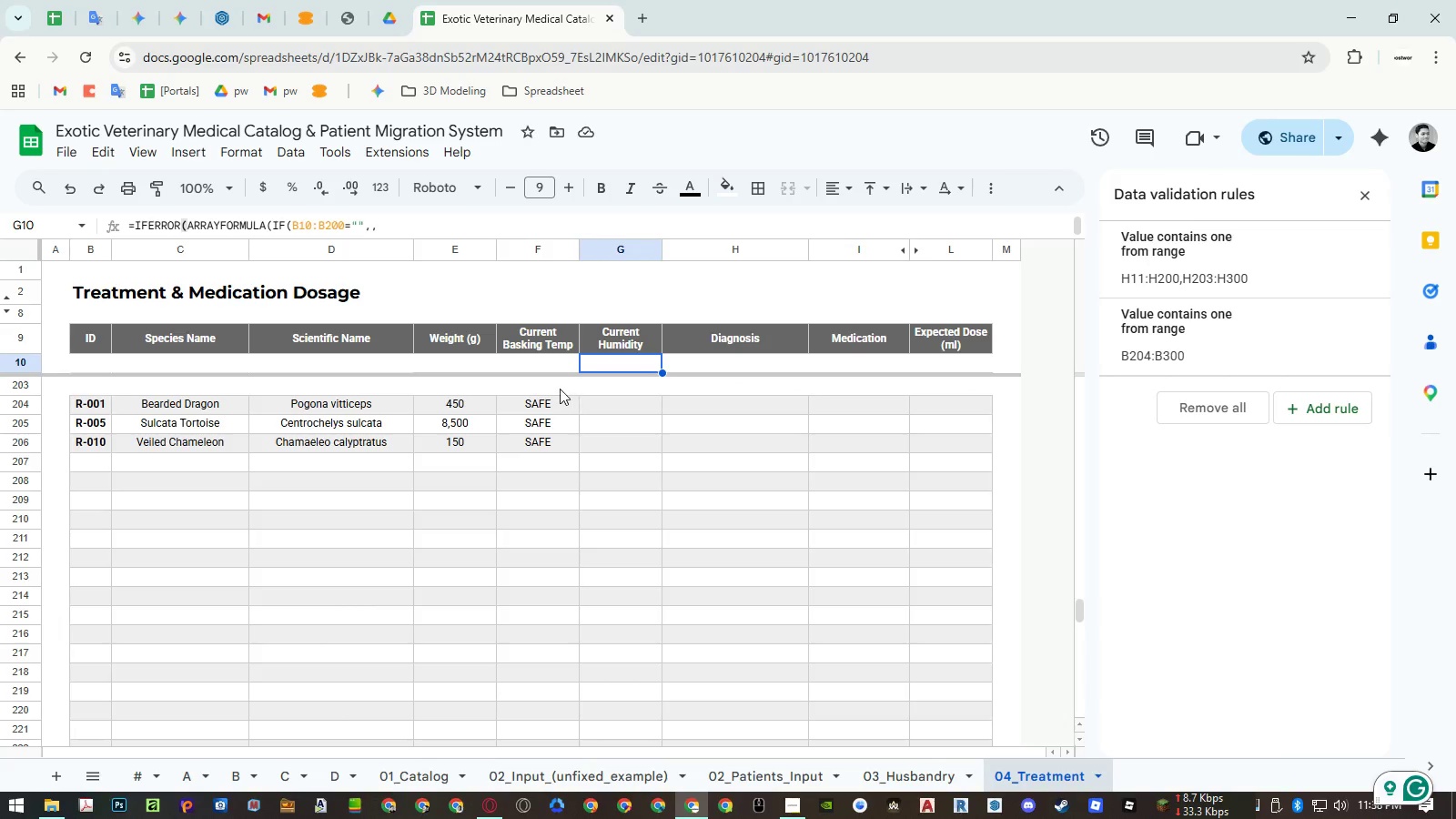 
left_click([558, 387])
 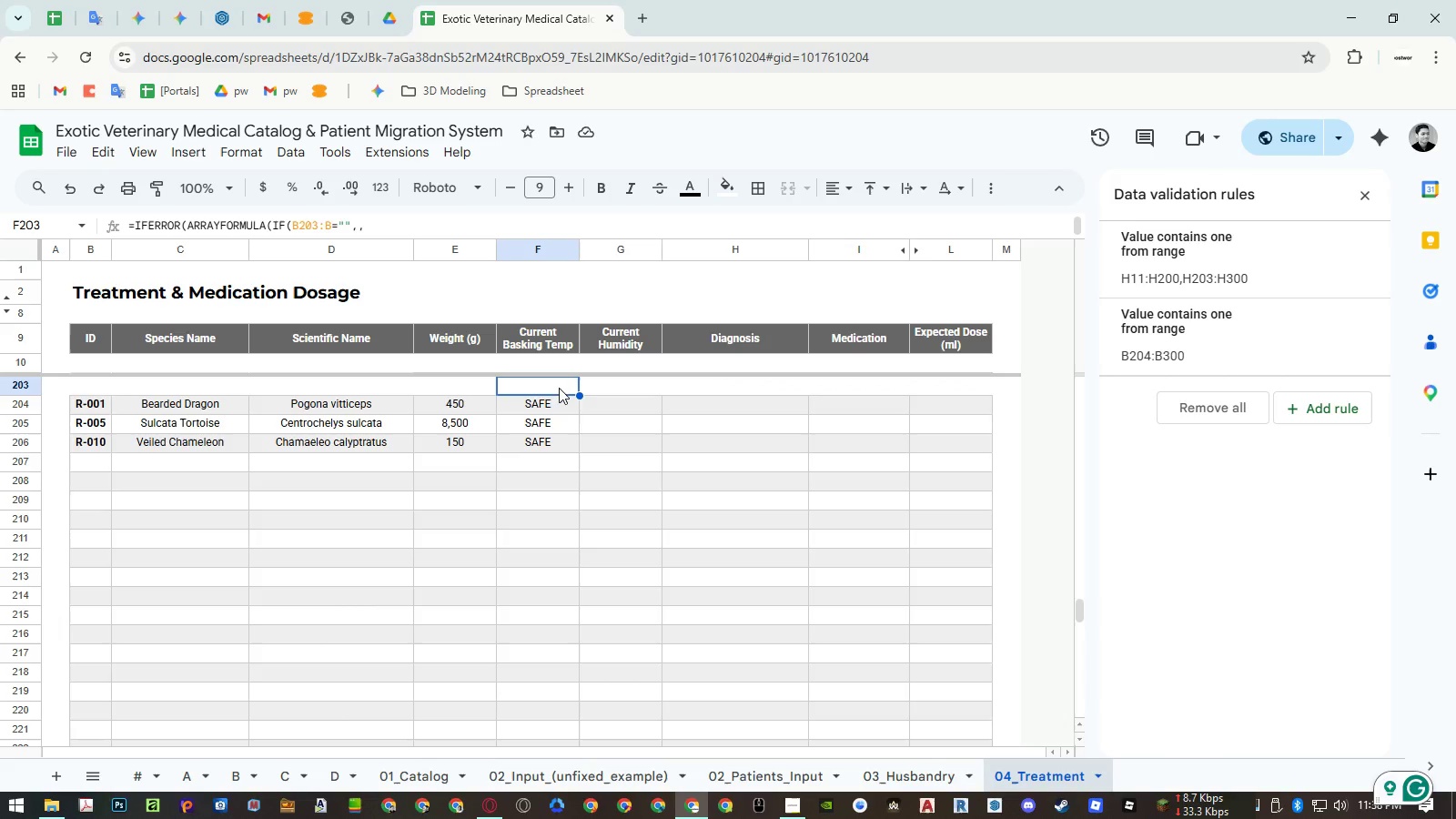 
key(Control+ControlLeft)
 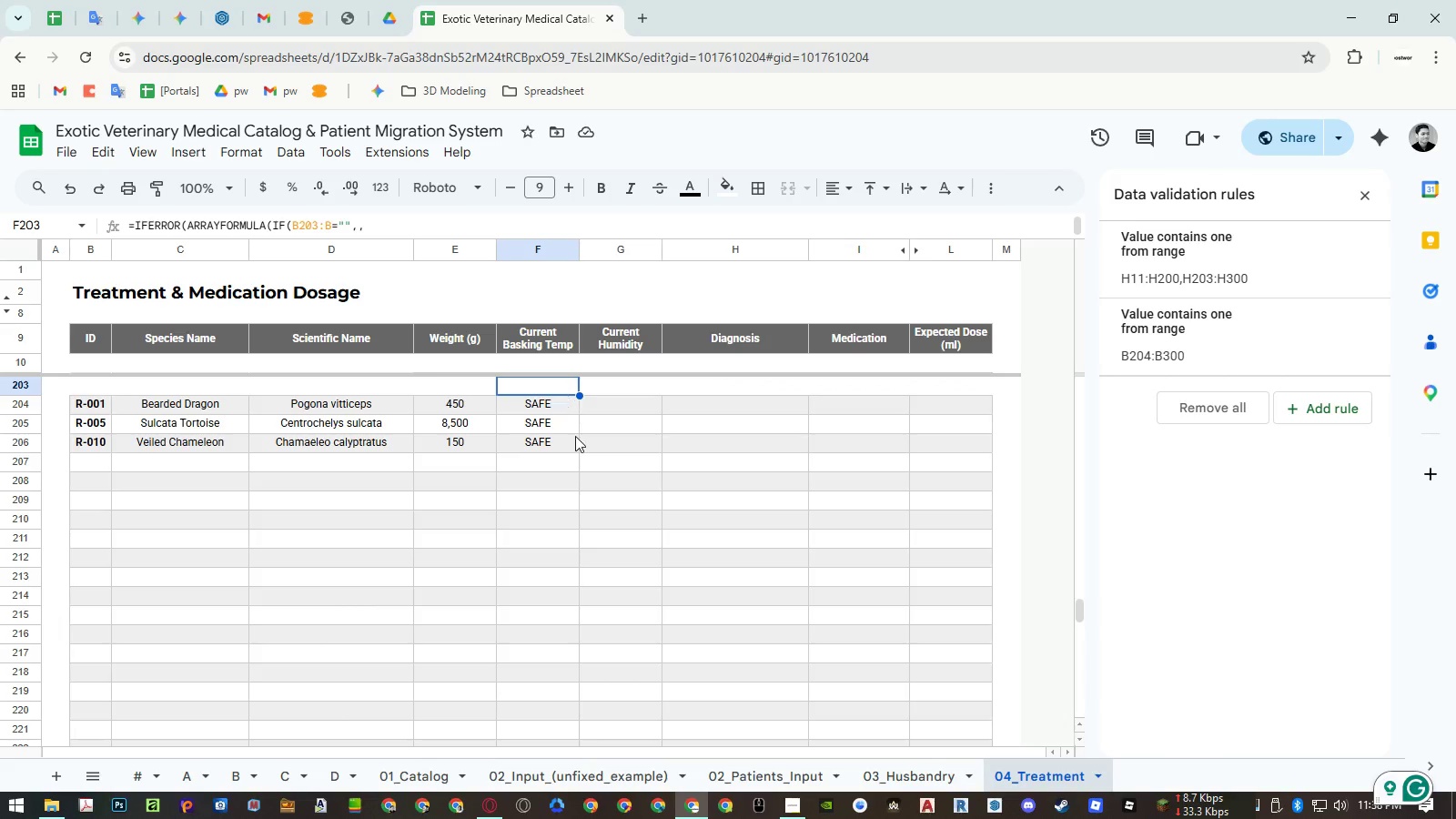 
key(Control+C)
 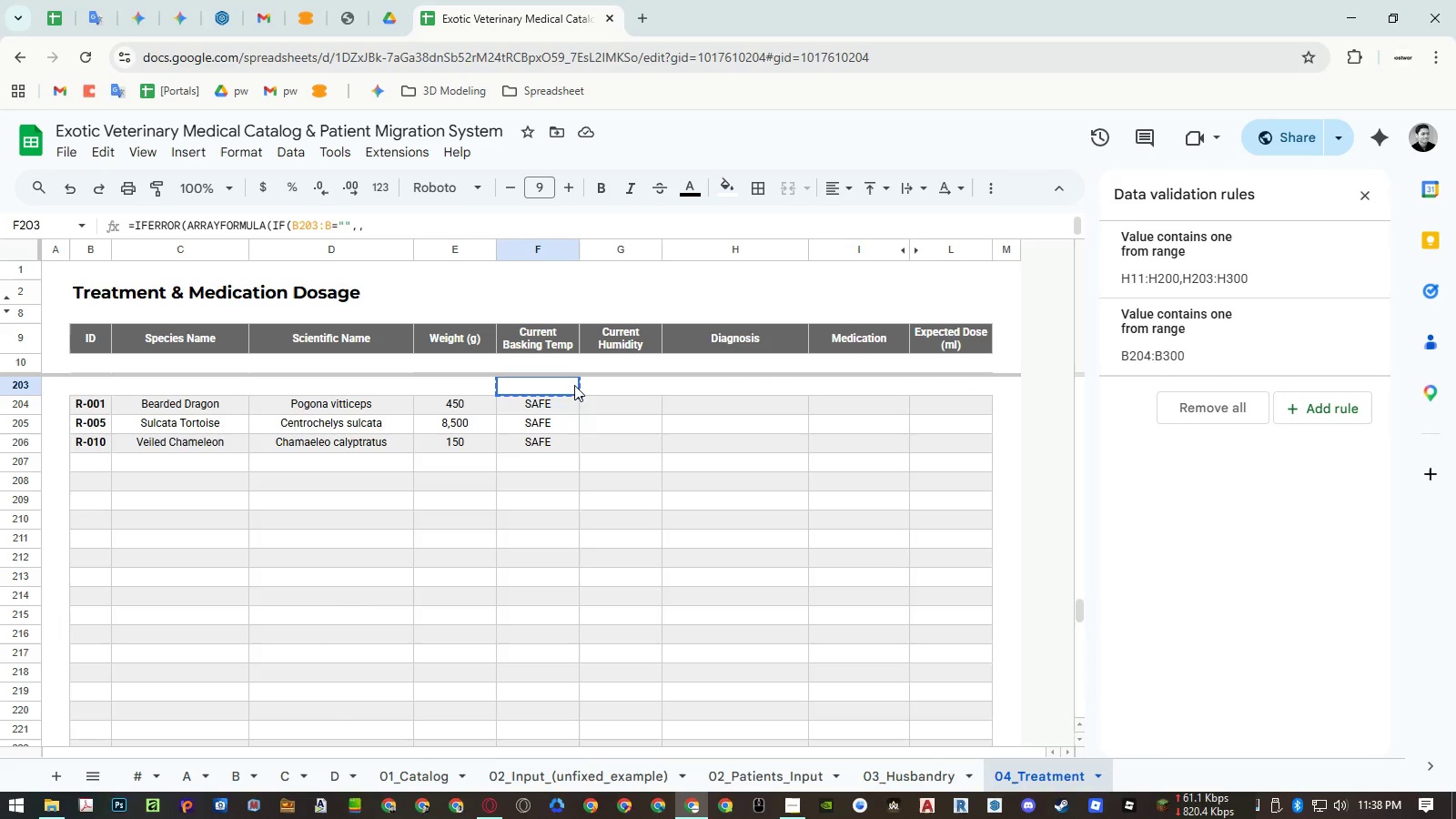 
double_click([564, 385])
 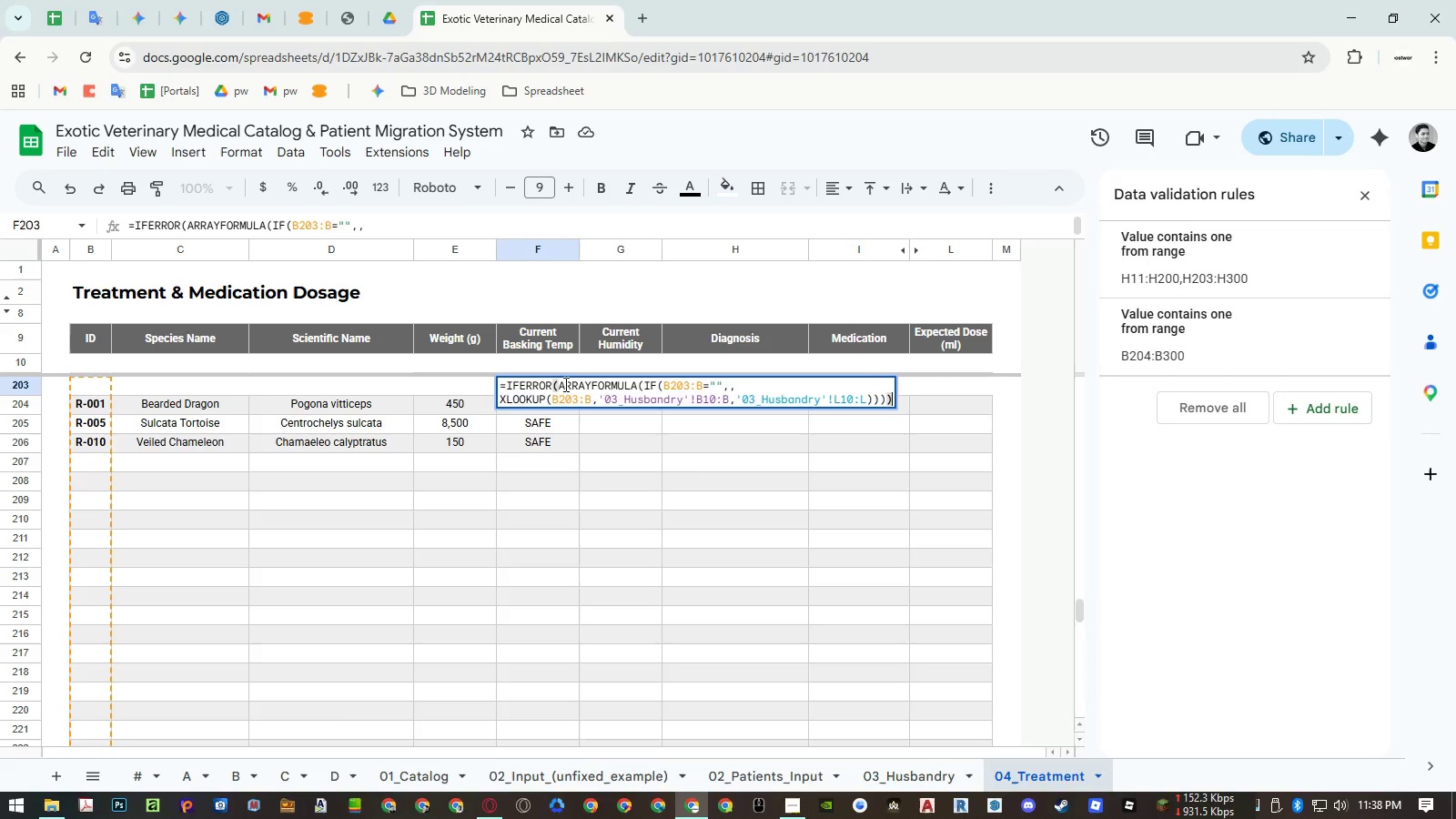 
key(Control+ControlLeft)
 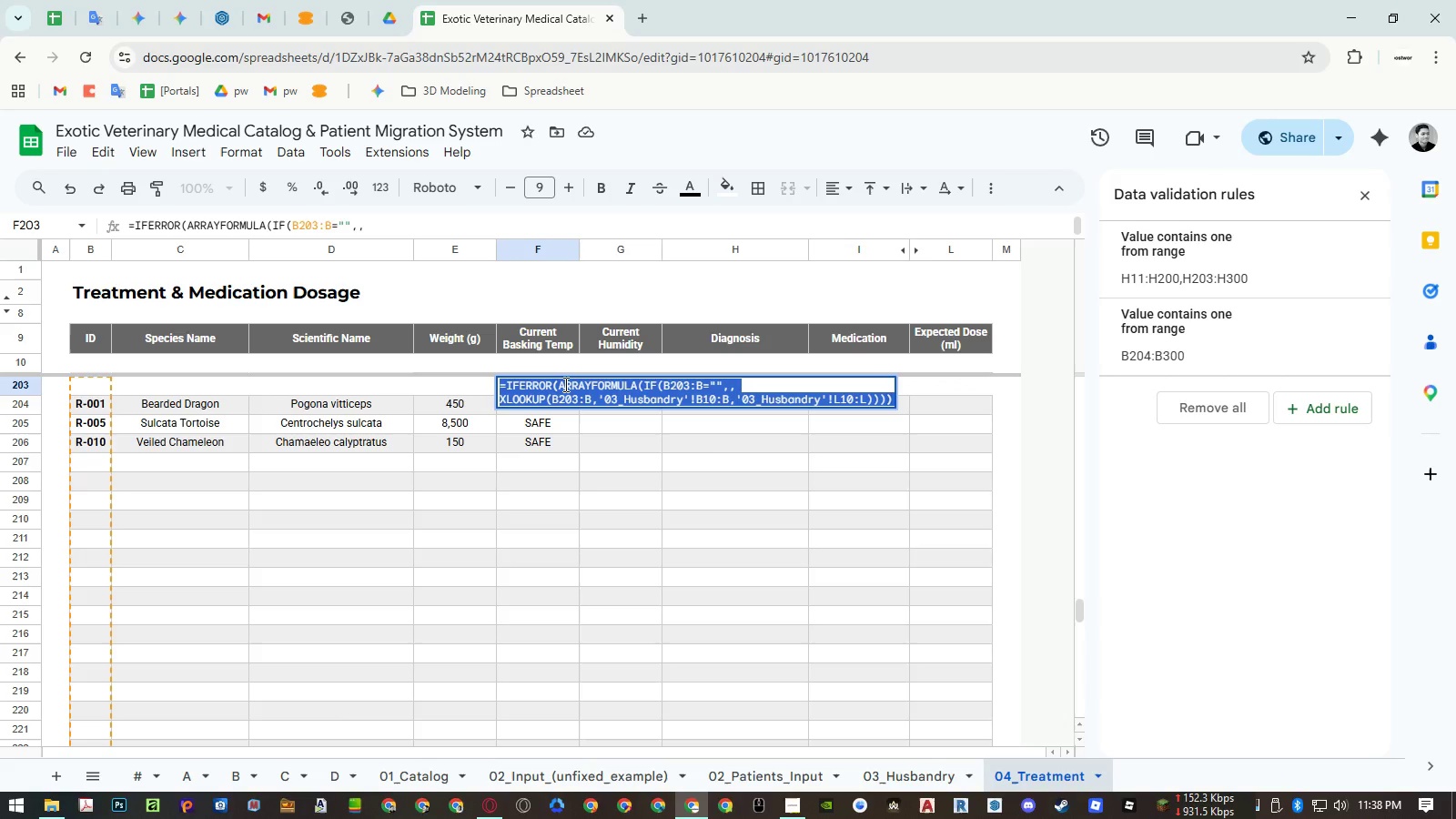 
key(Control+A)
 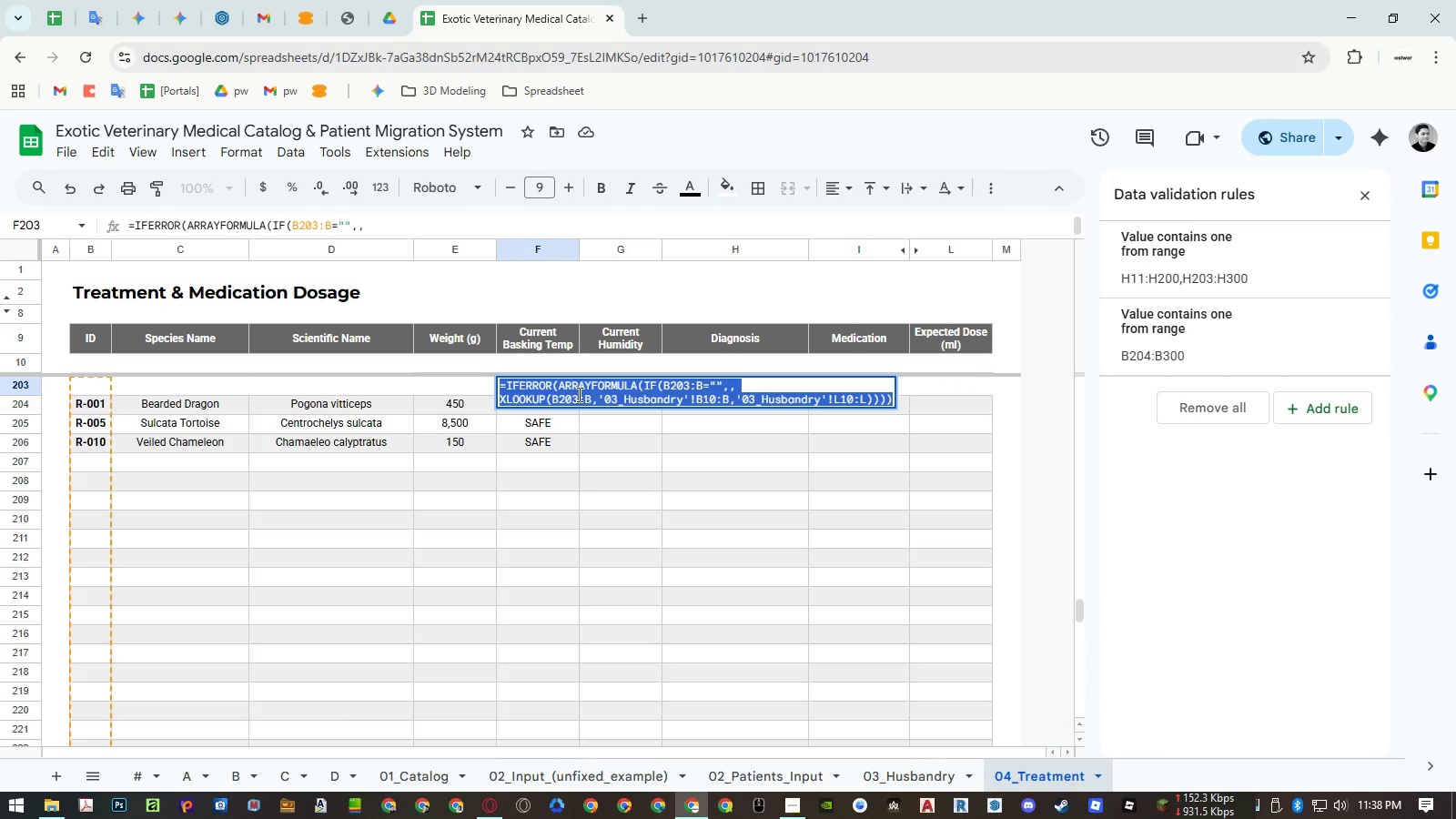 
key(Control+ControlLeft)
 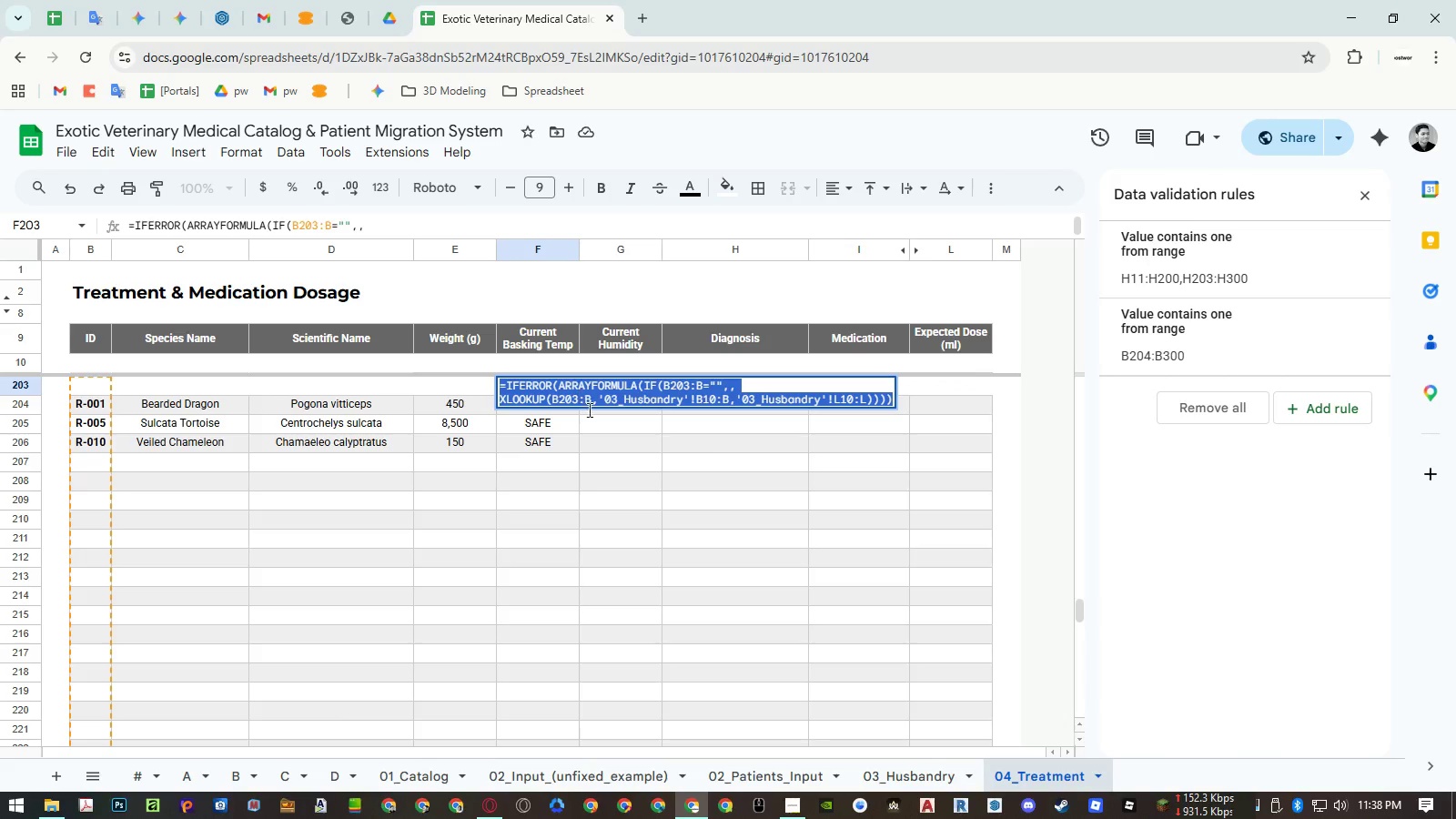 
key(Control+C)
 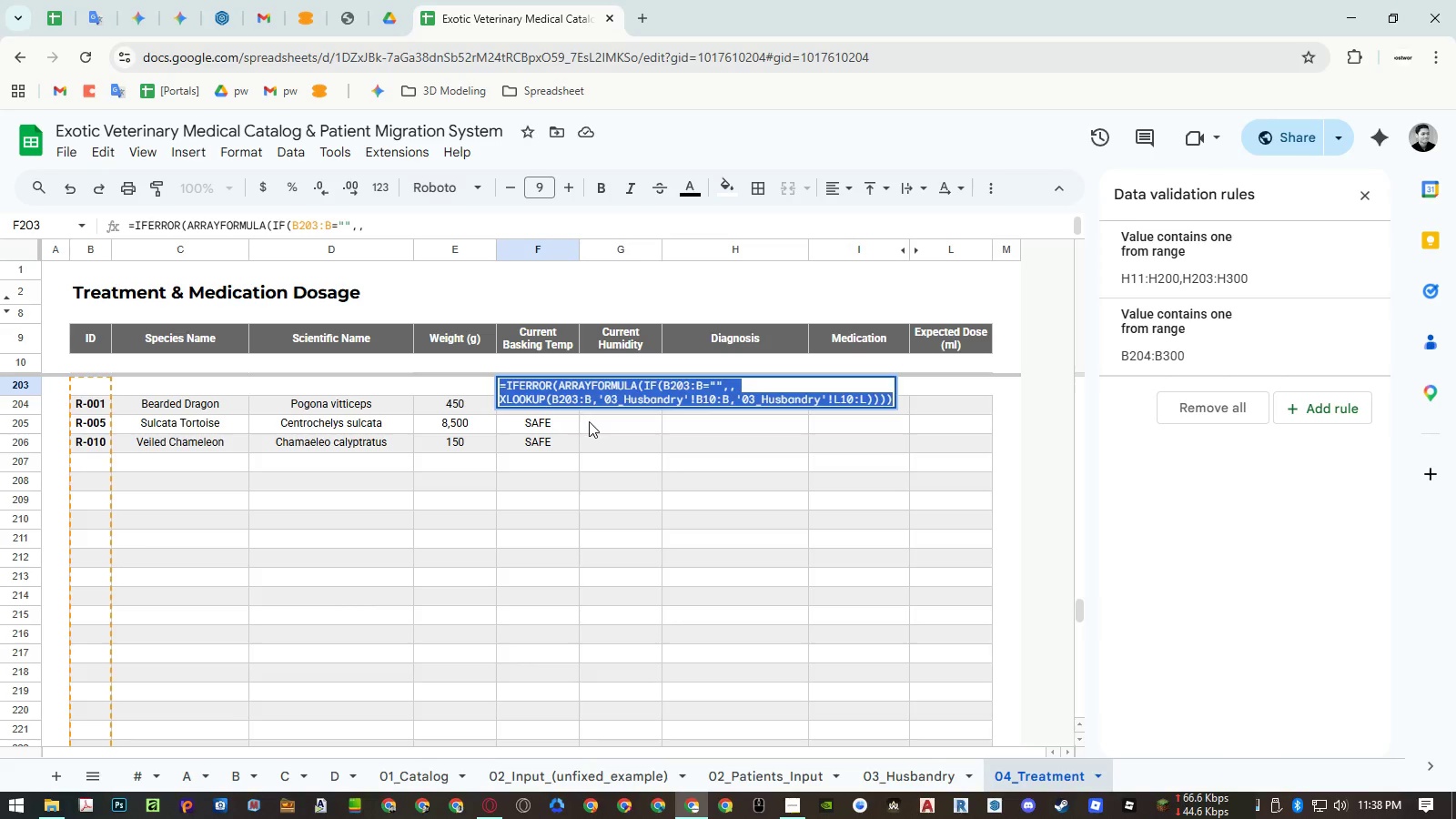 
key(Escape)
 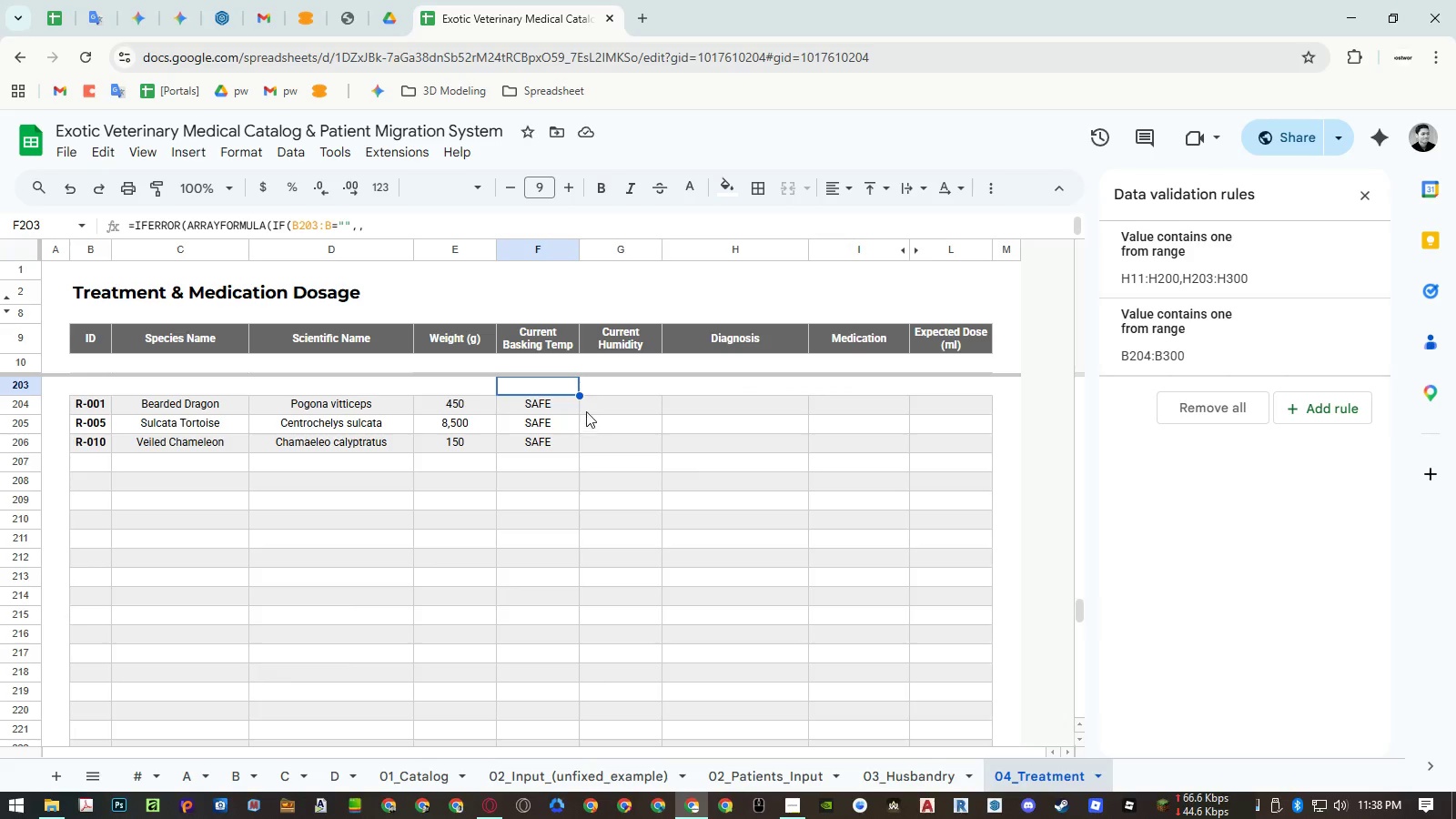 
key(Escape)
 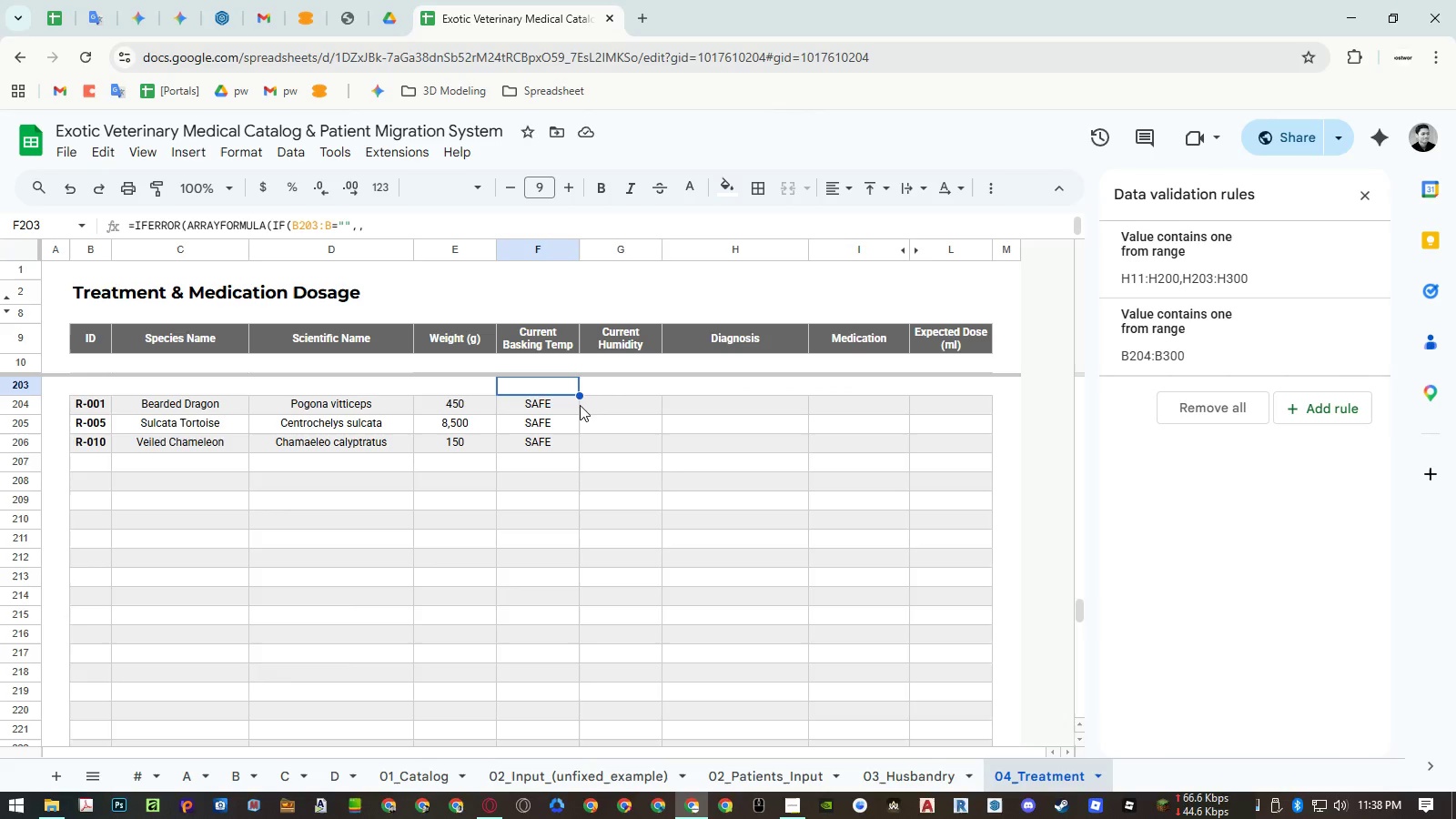 
key(Escape)
 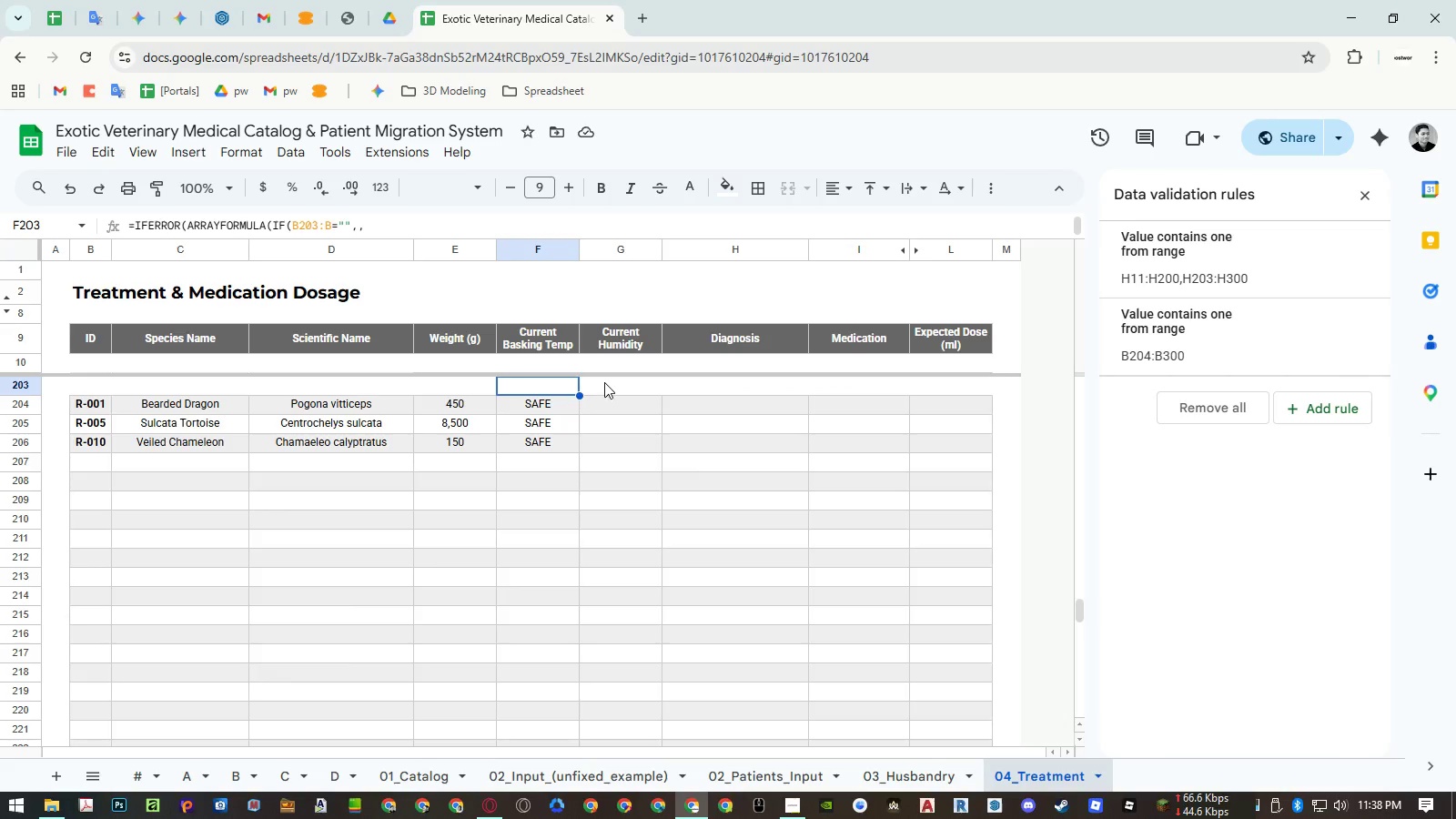 
double_click([604, 382])
 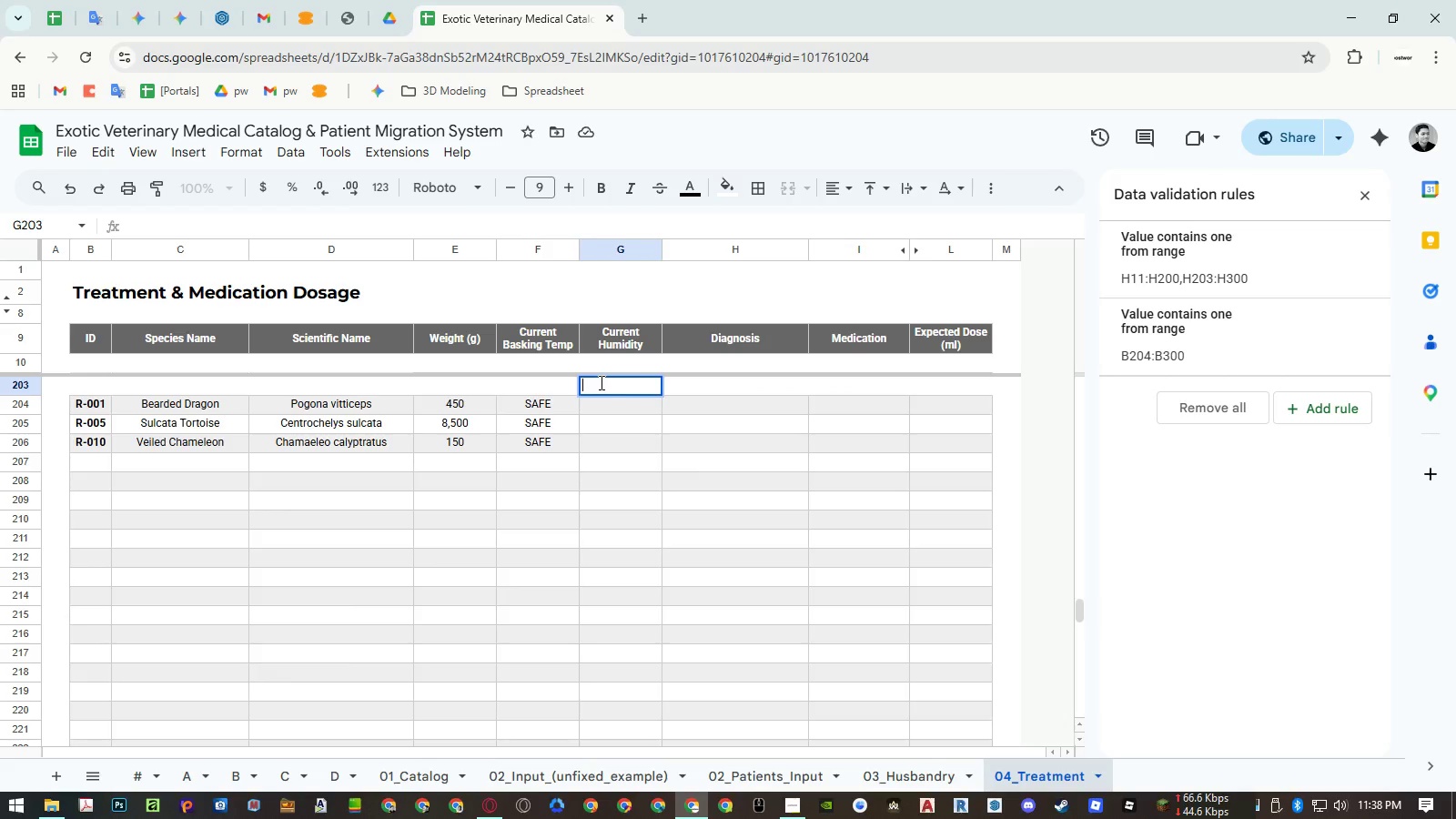 
key(Control+ControlLeft)
 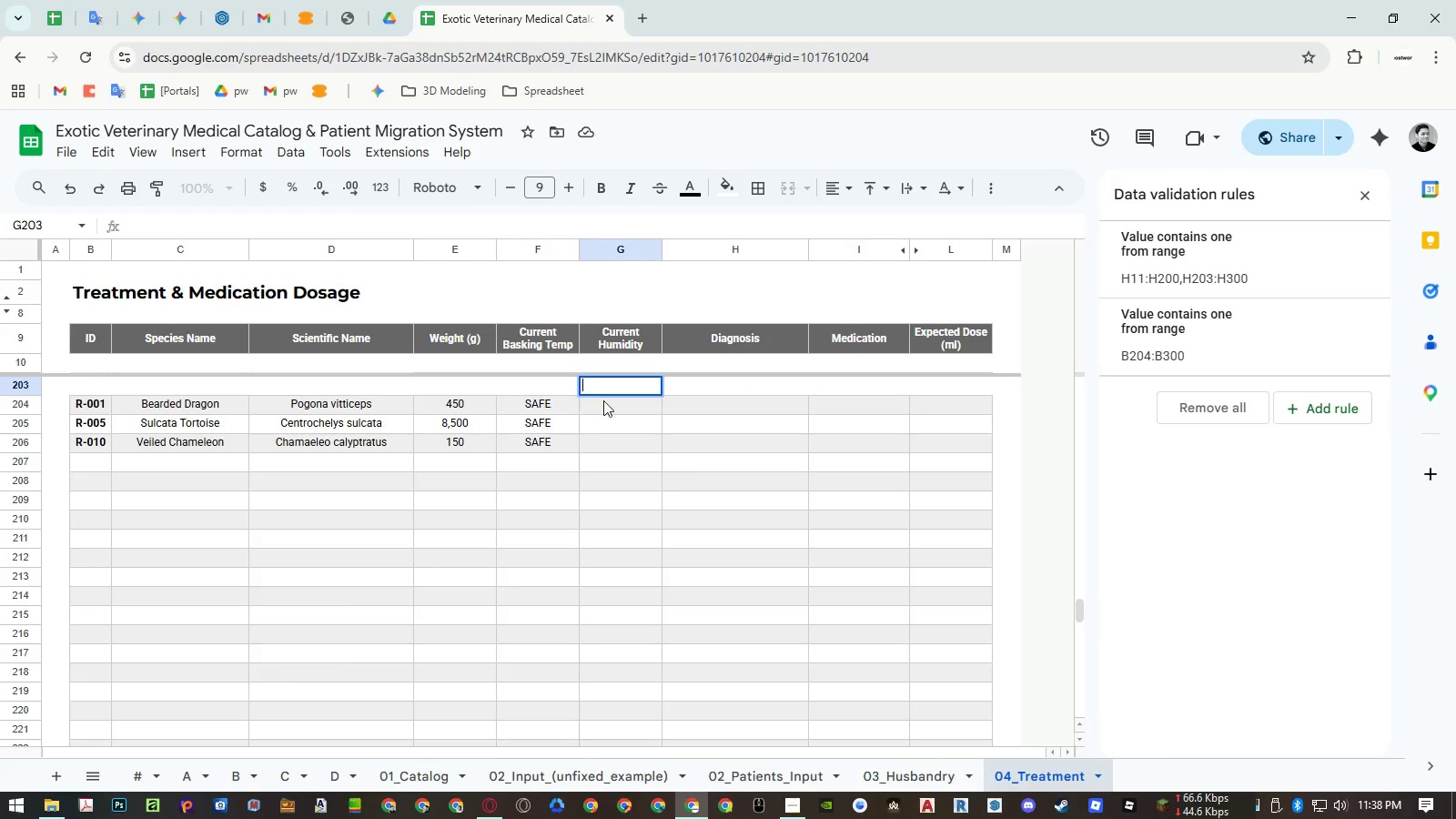 
key(Control+V)
 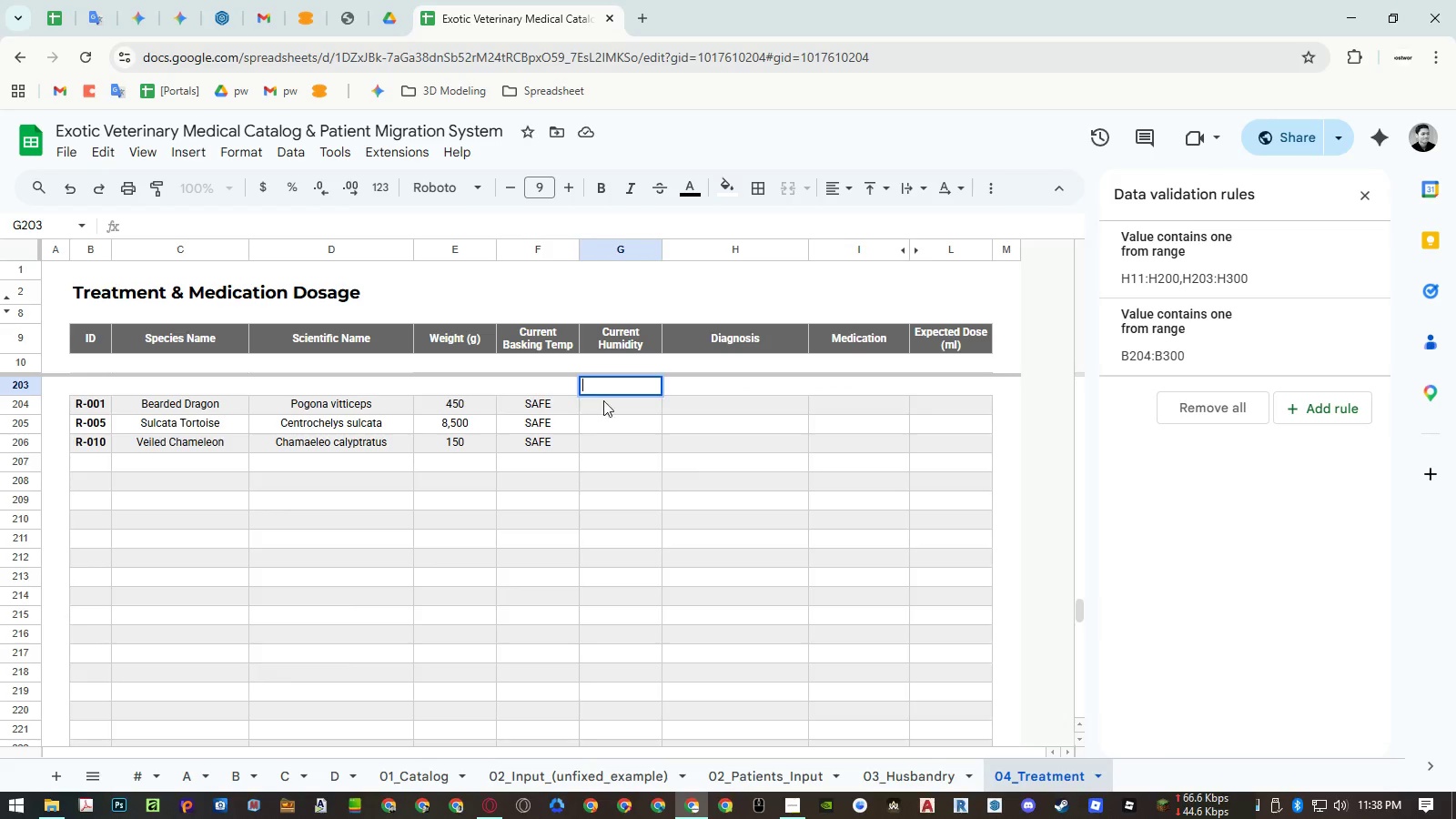 
key(Control+ControlLeft)
 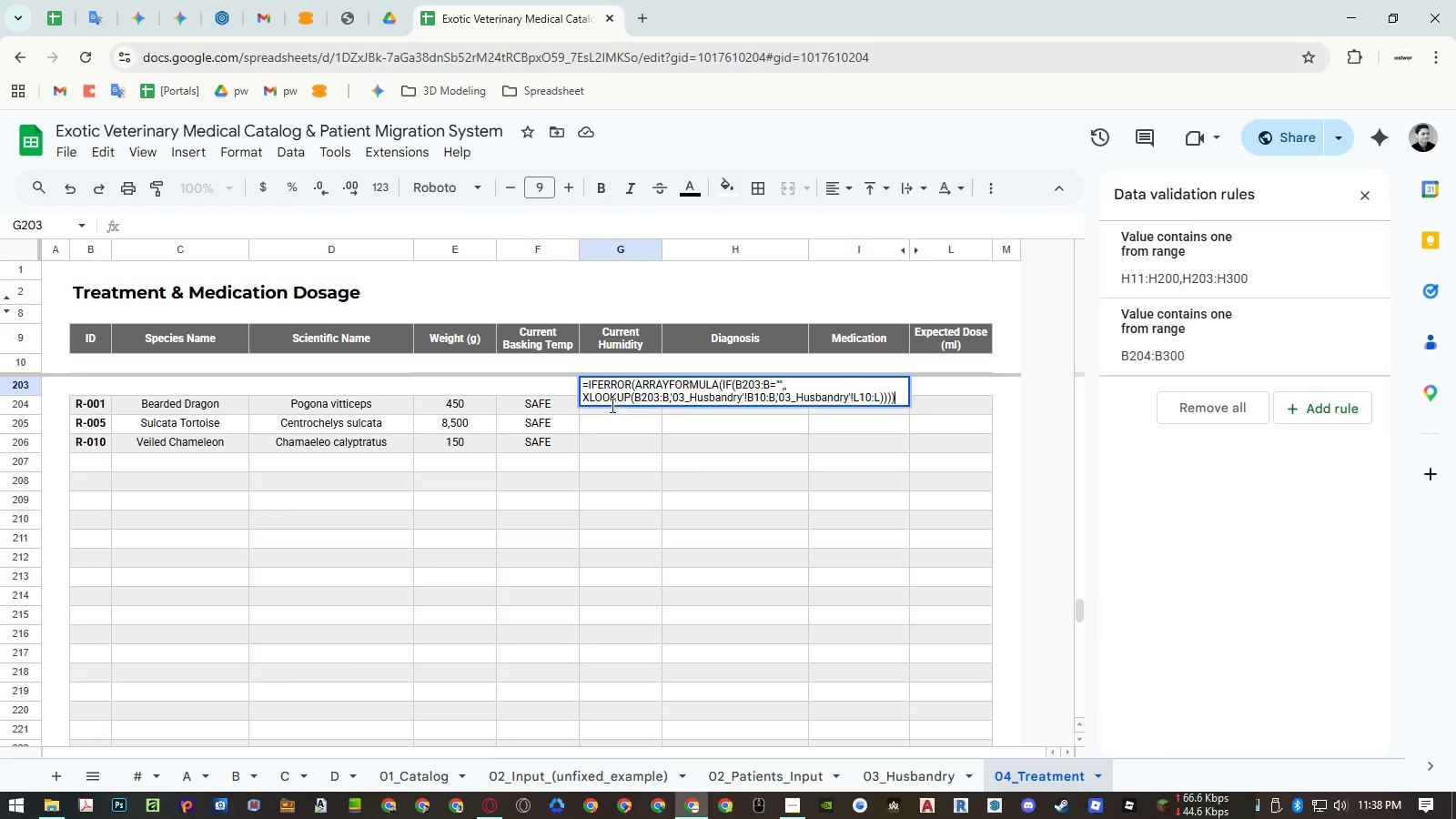 
key(Control+V)
 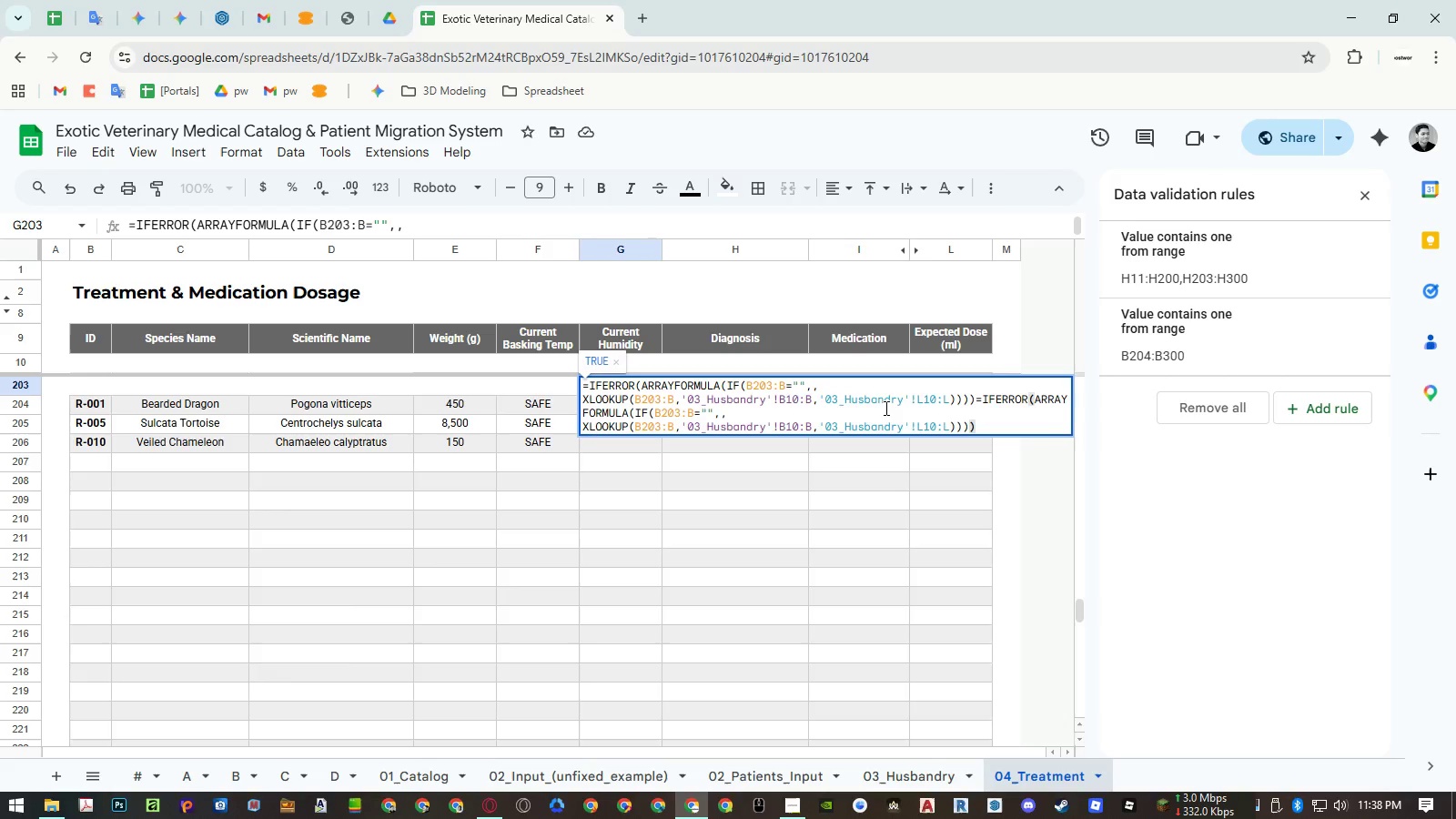 
key(Control+ControlLeft)
 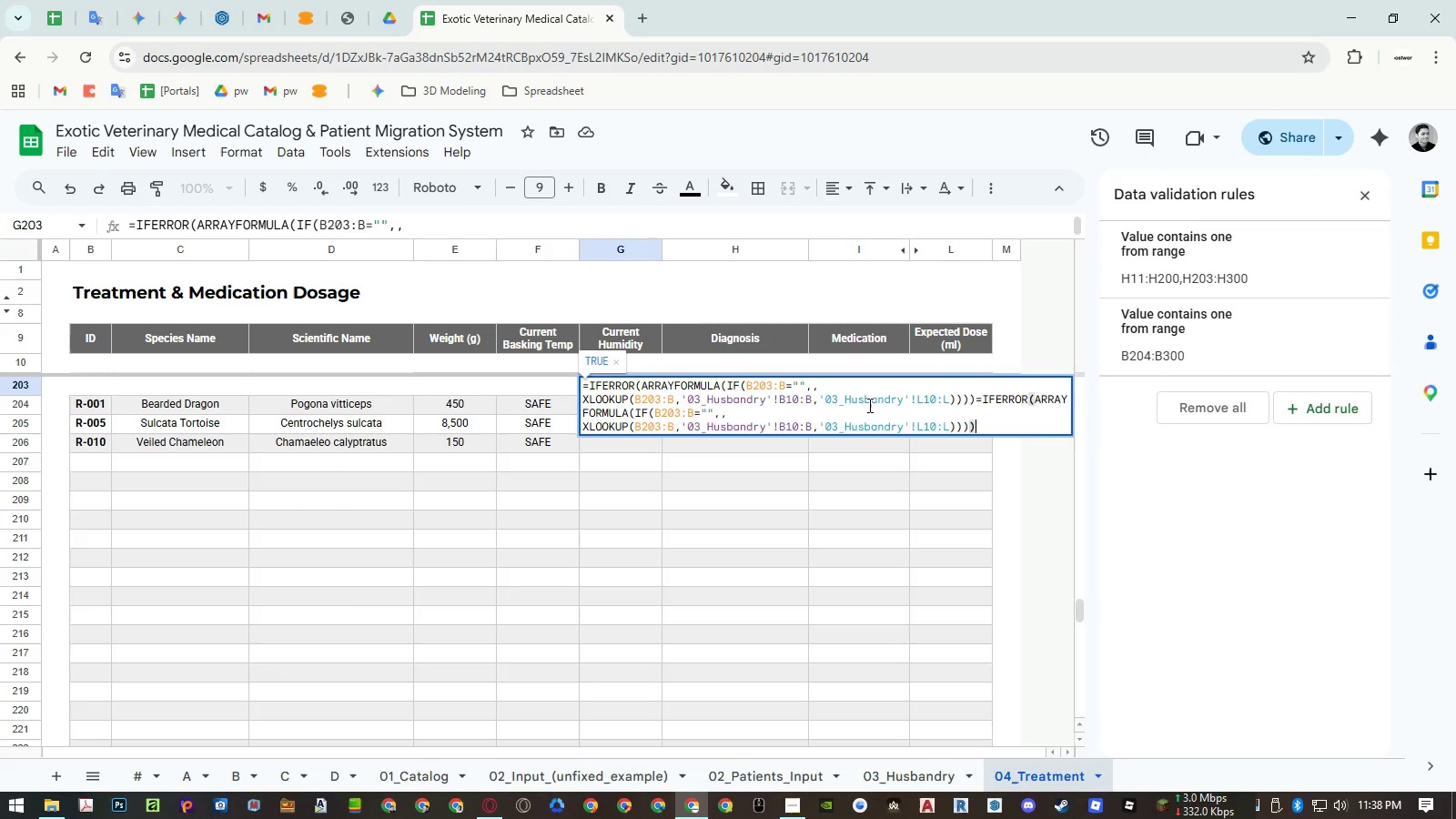 
key(Control+A)
 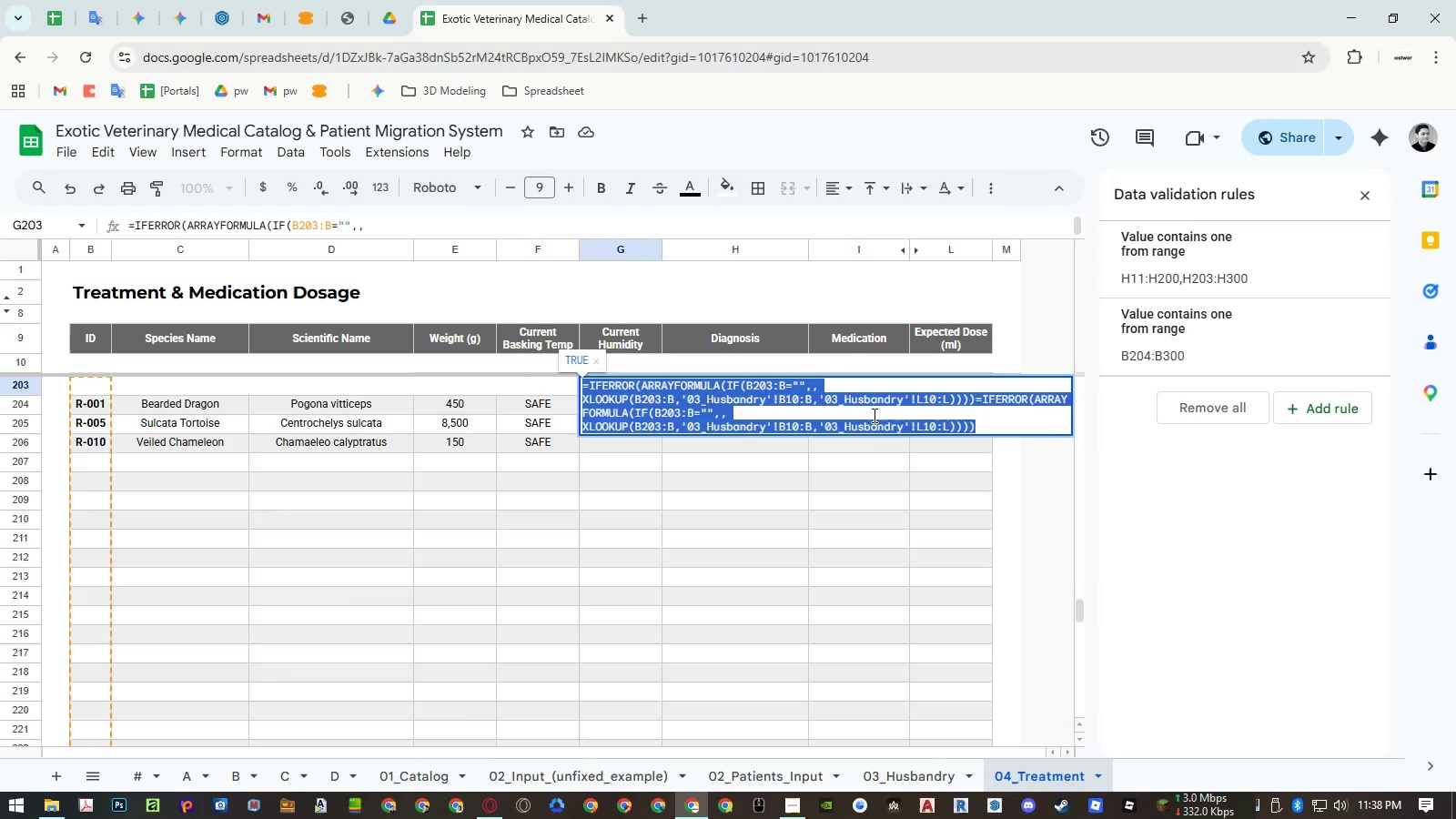 
key(Control+ControlLeft)
 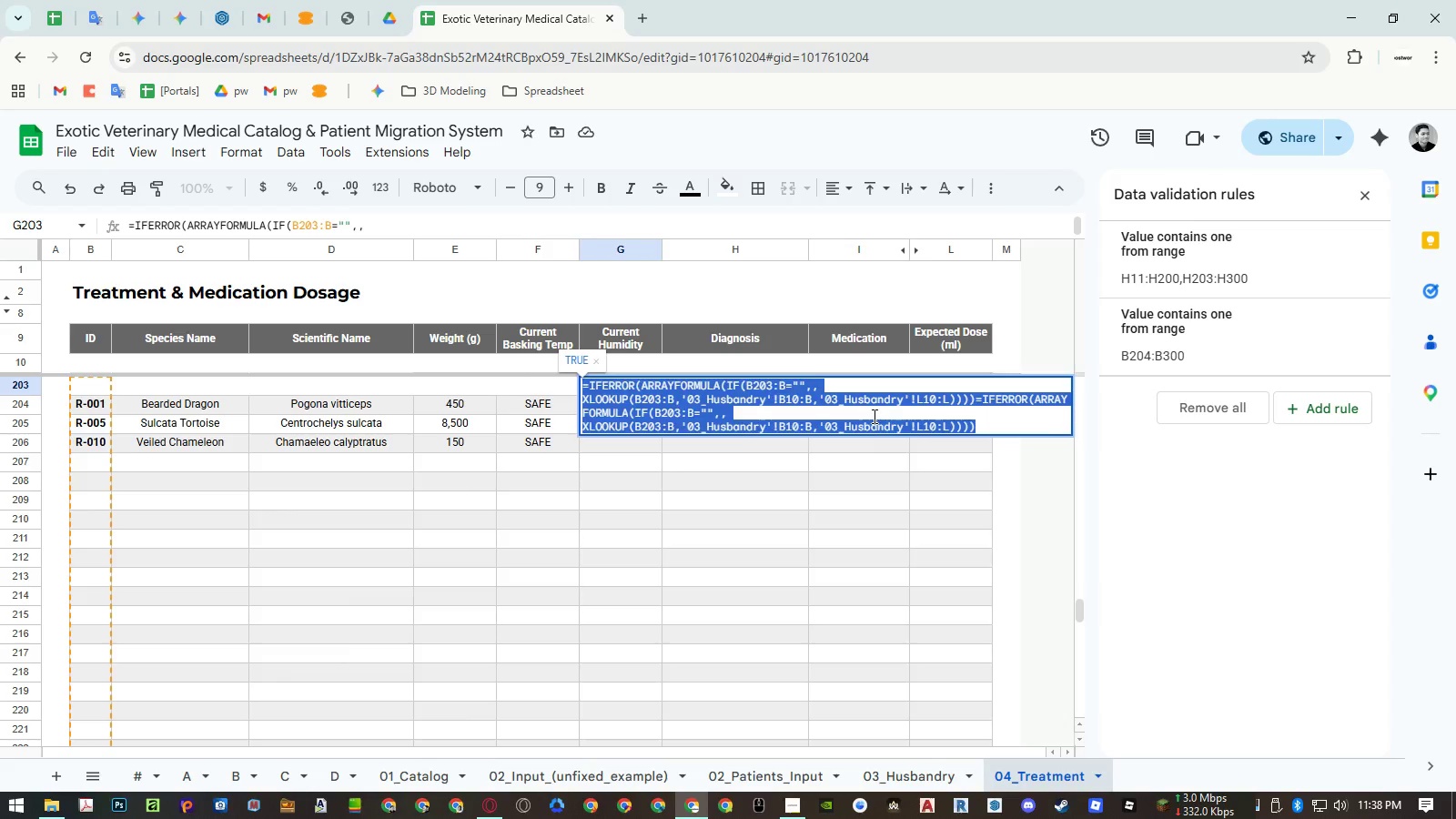 
key(Control+V)
 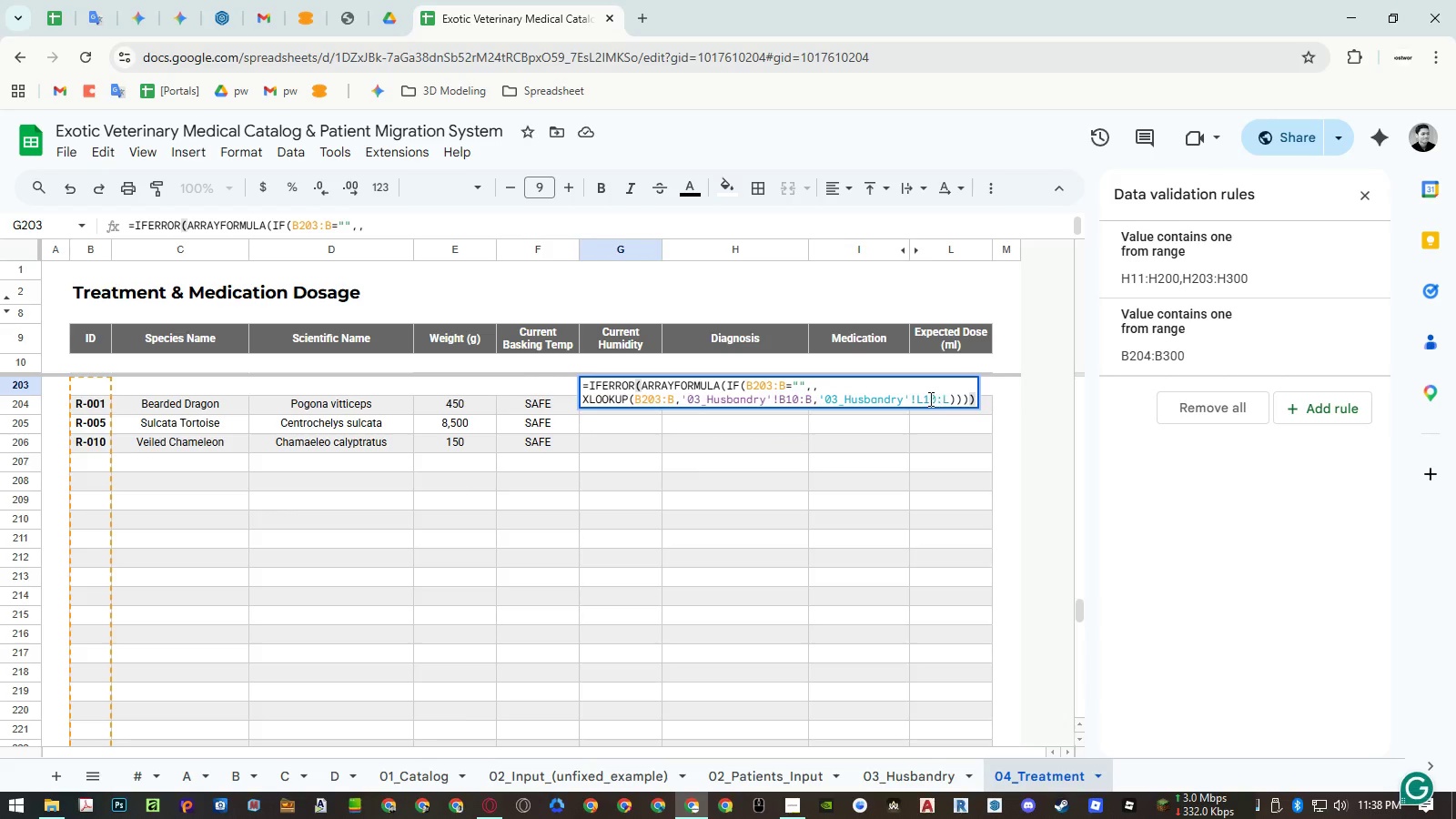 
left_click_drag(start_coordinate=[925, 397], to_coordinate=[917, 397])
 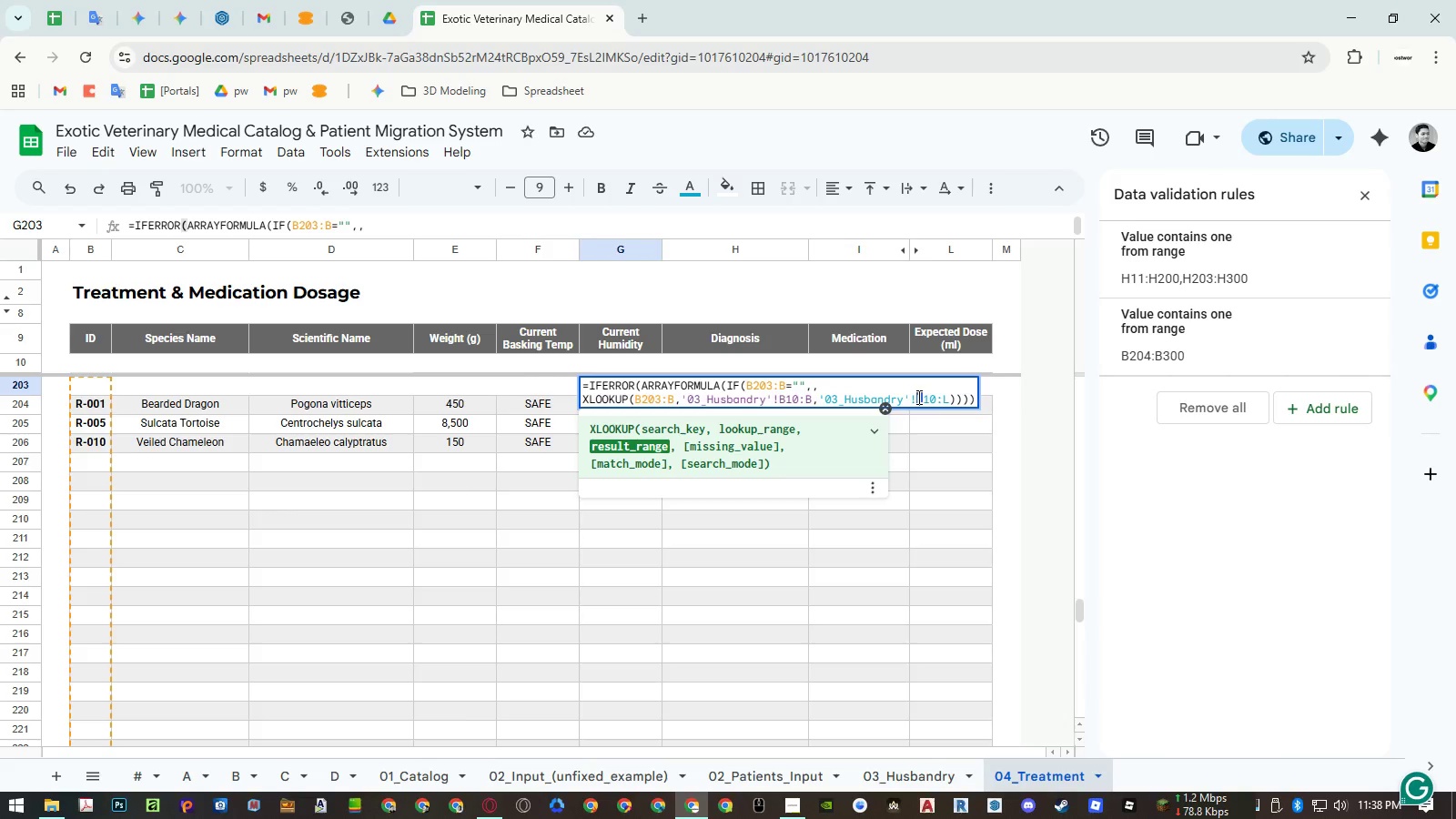 
key(Shift+M)
 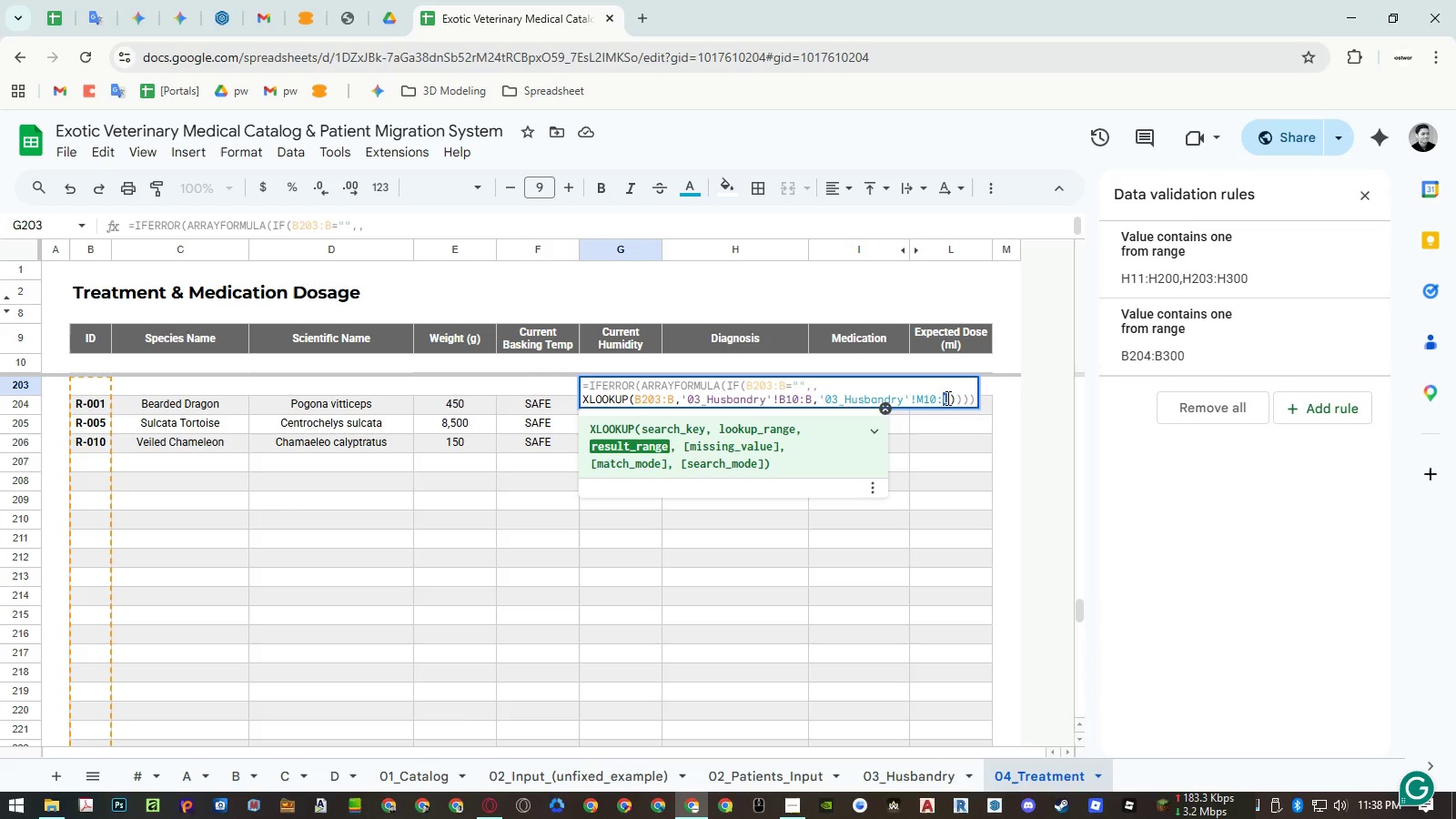 
key(Shift+ShiftLeft)
 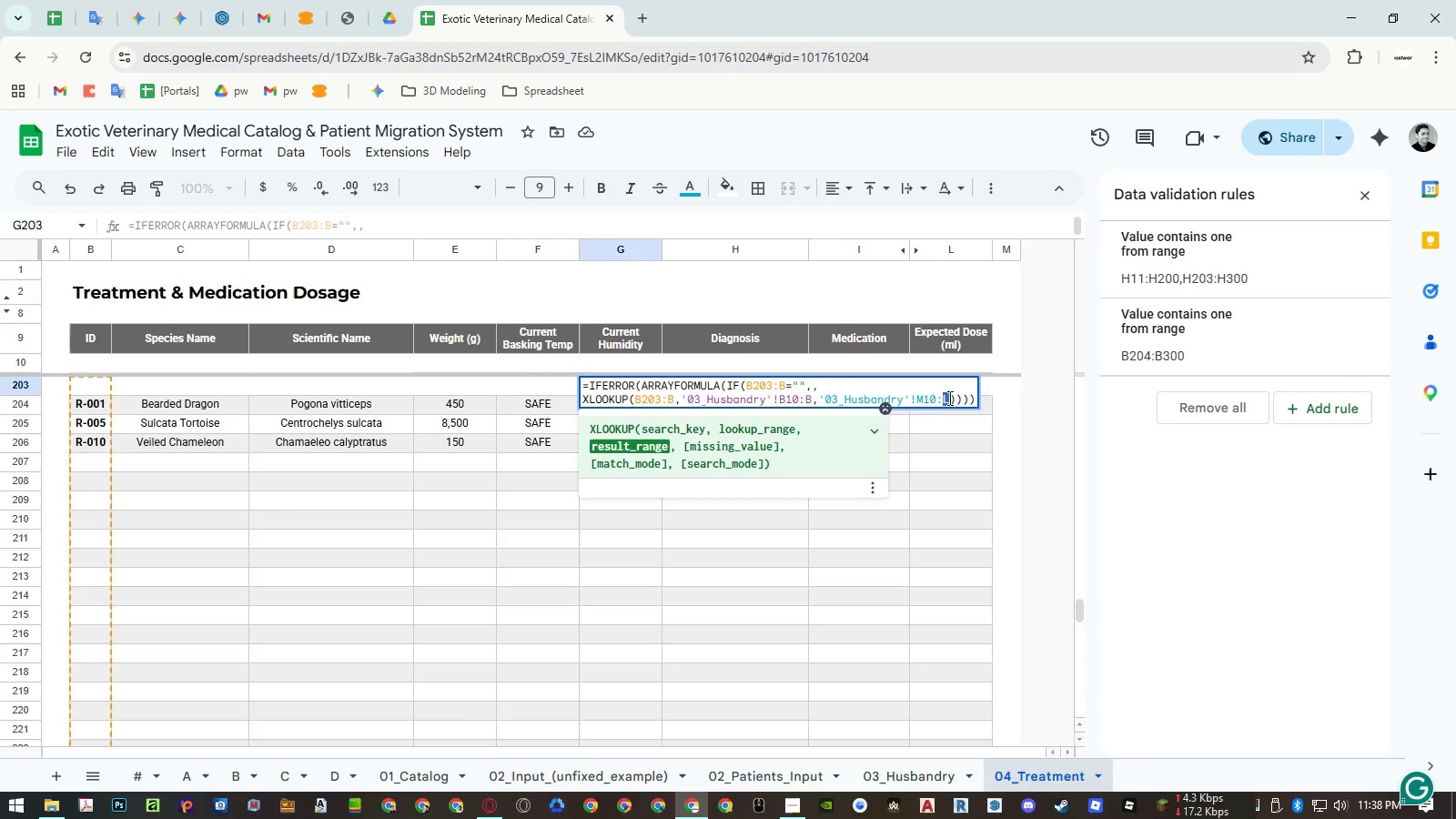 
key(Shift+M)
 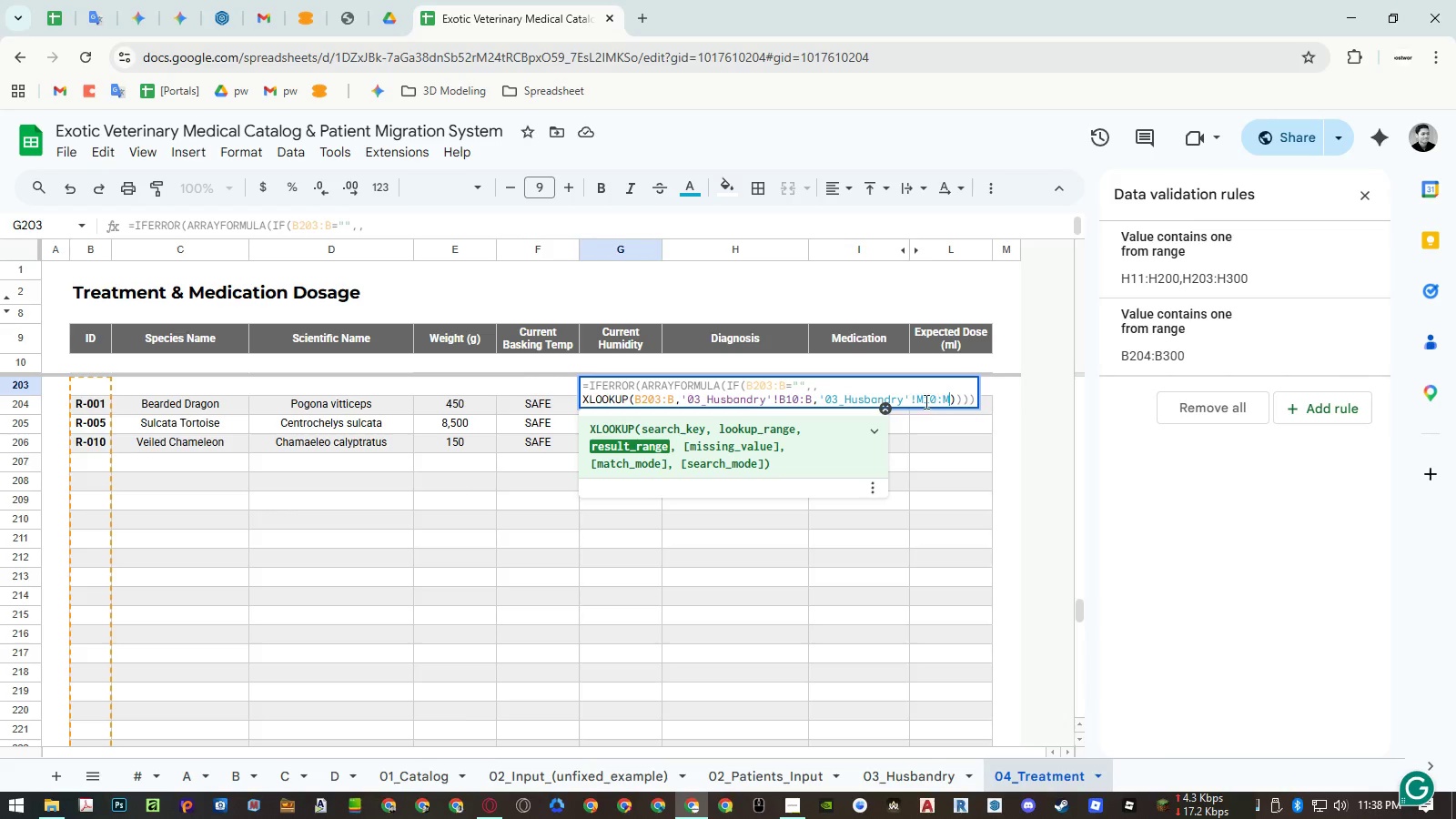 
key(Enter)
 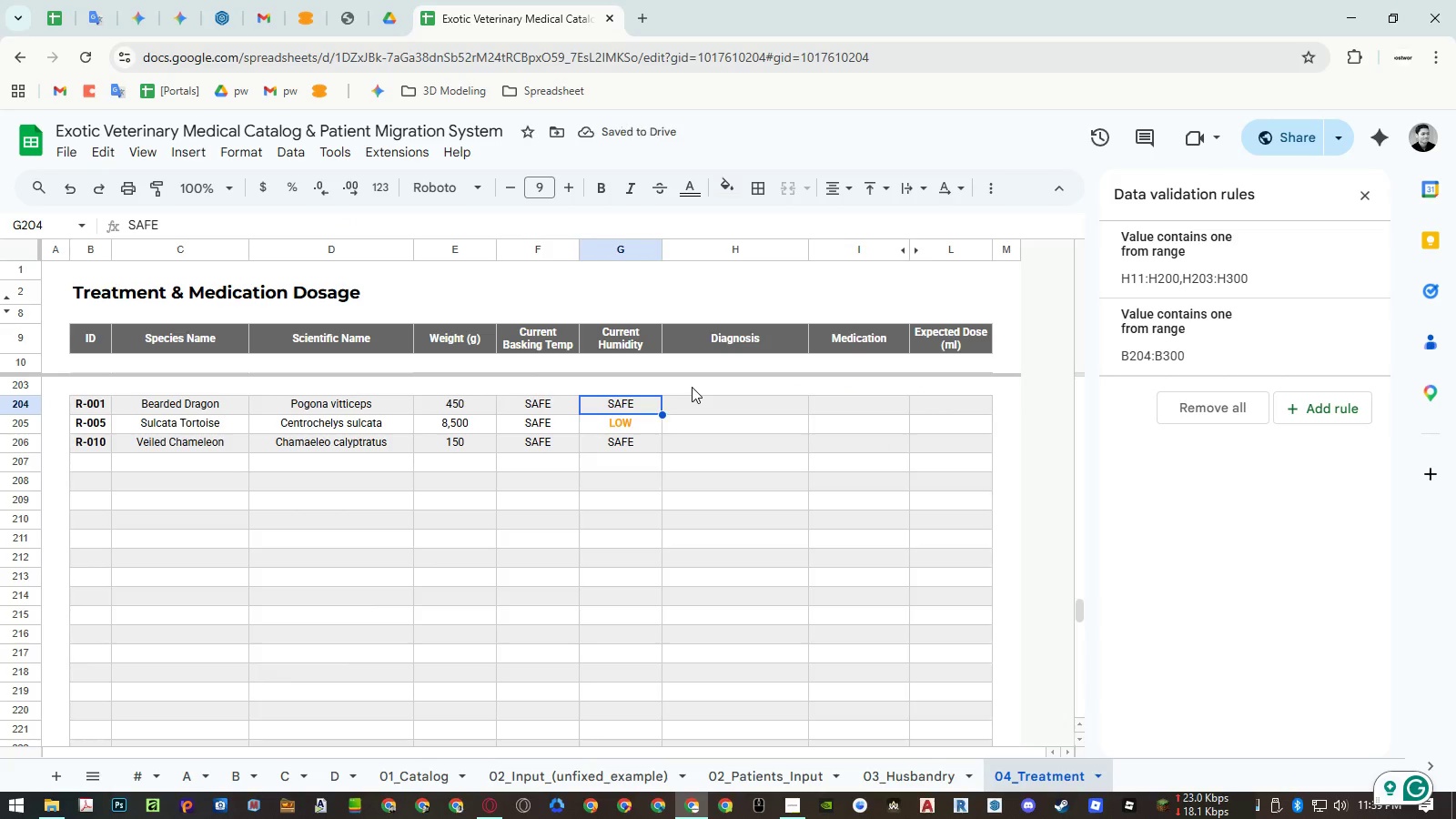 
scroll: coordinate [695, 385], scroll_direction: up, amount: 1.0
 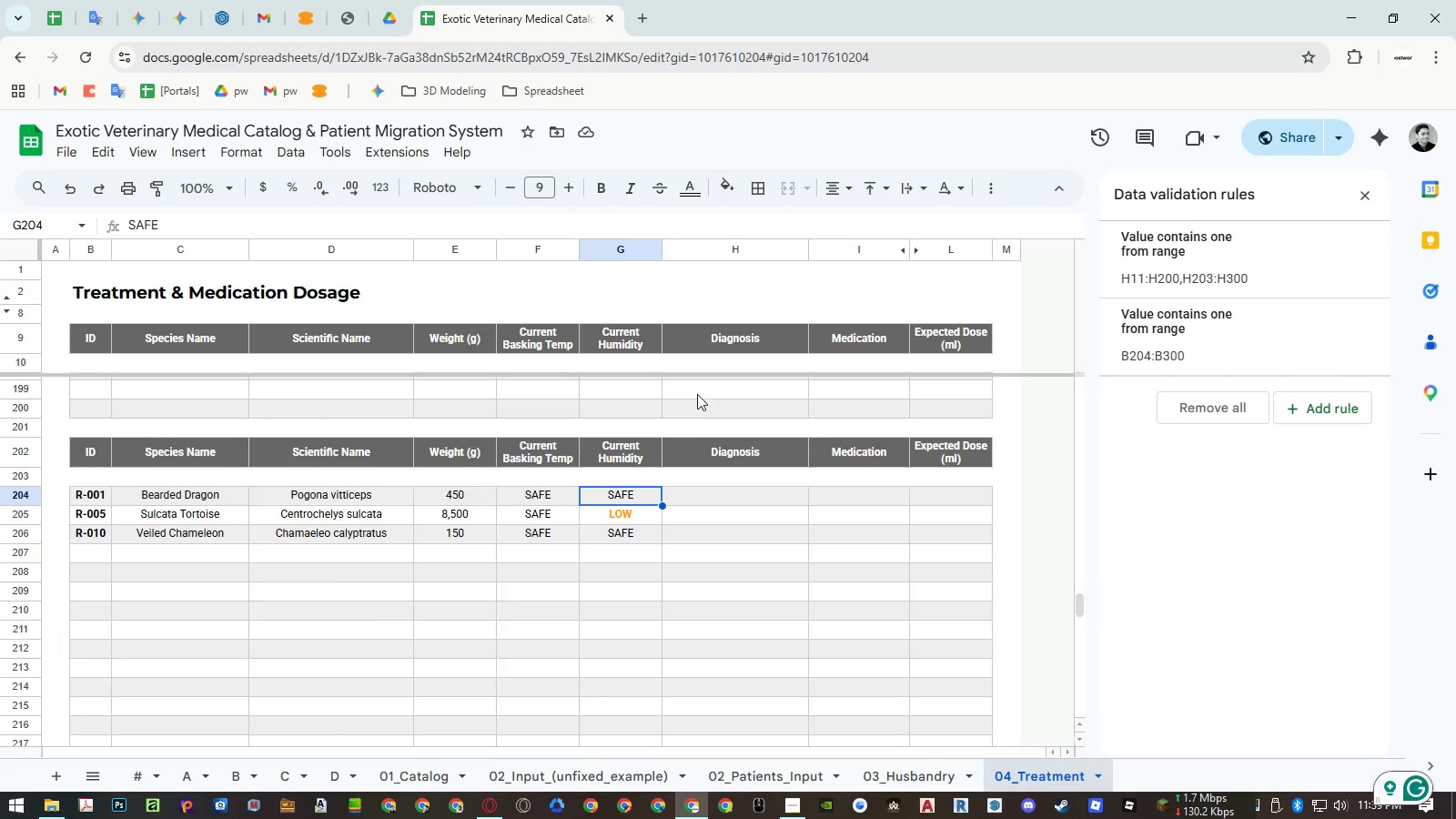 
double_click([703, 365])
 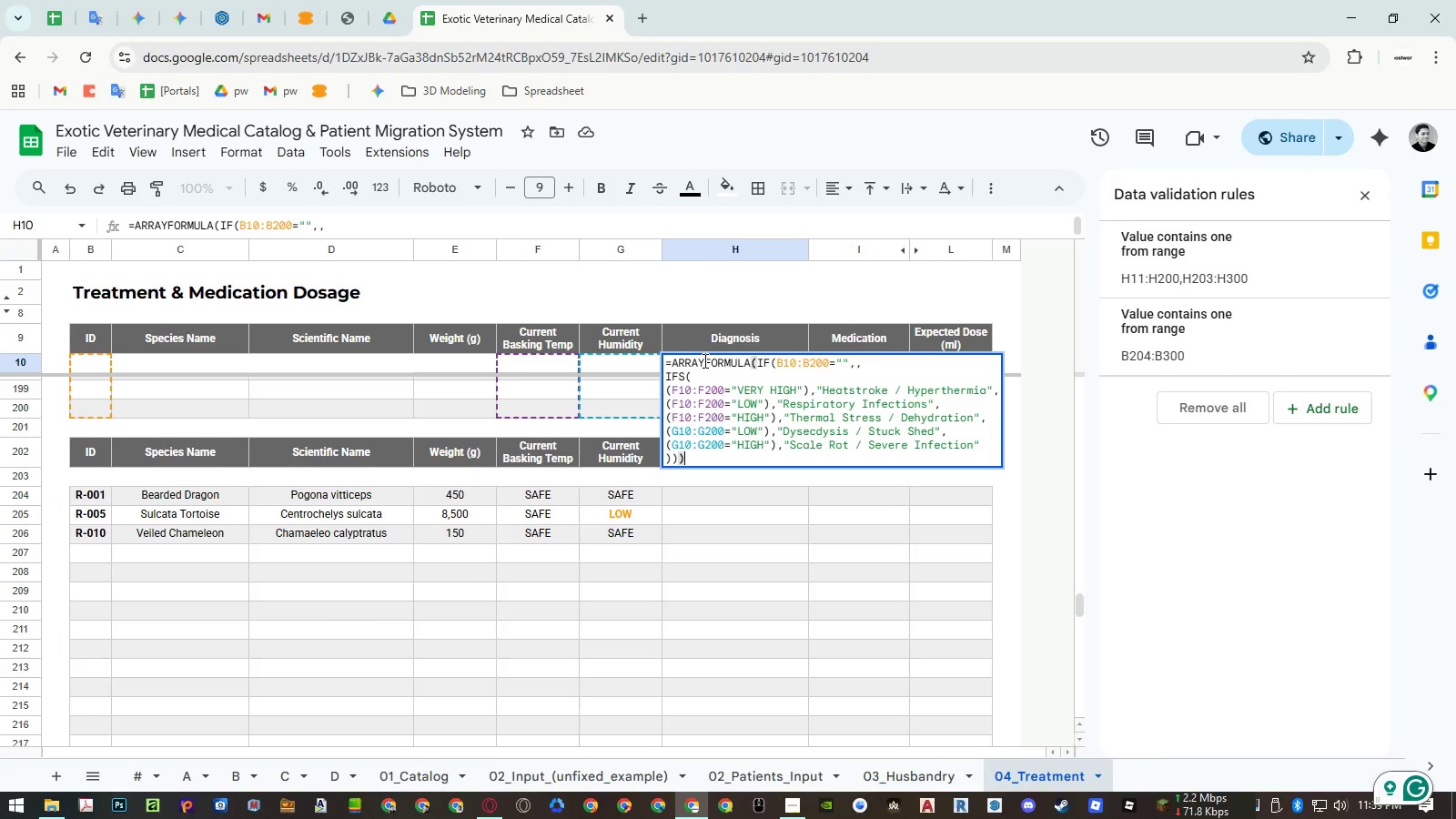 
key(Control+A)
 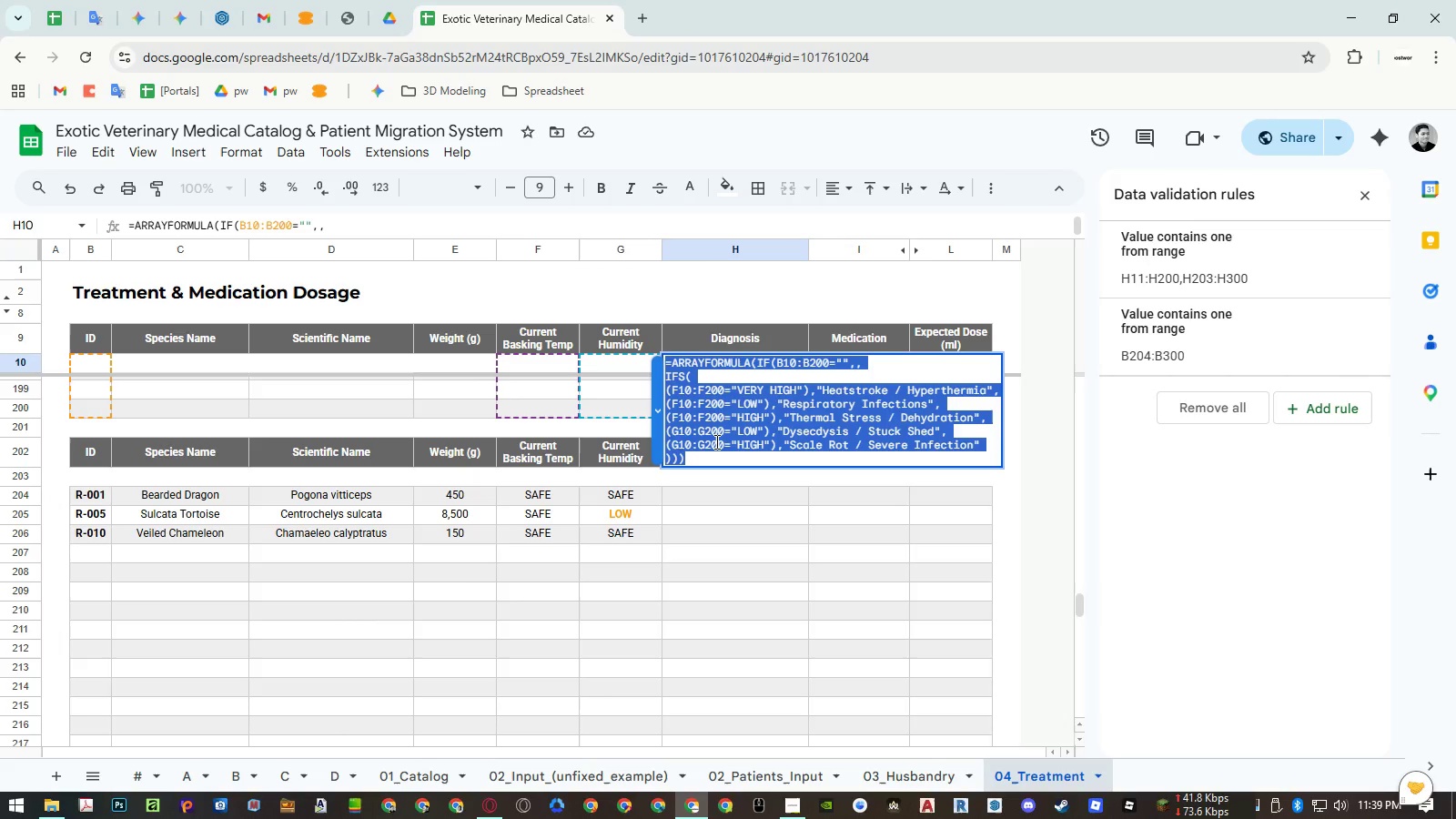 
key(Control+ControlLeft)
 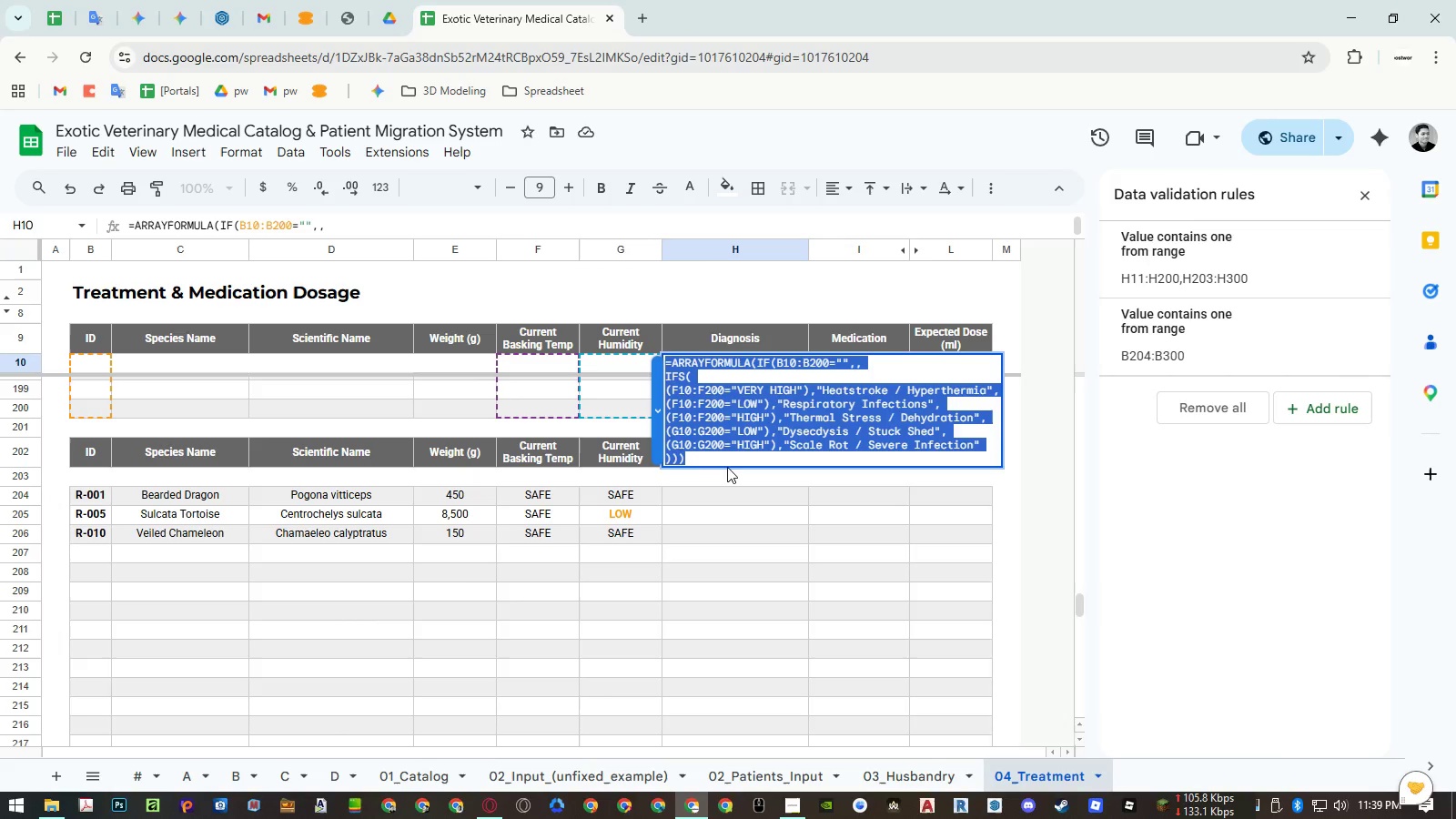 
key(Control+C)
 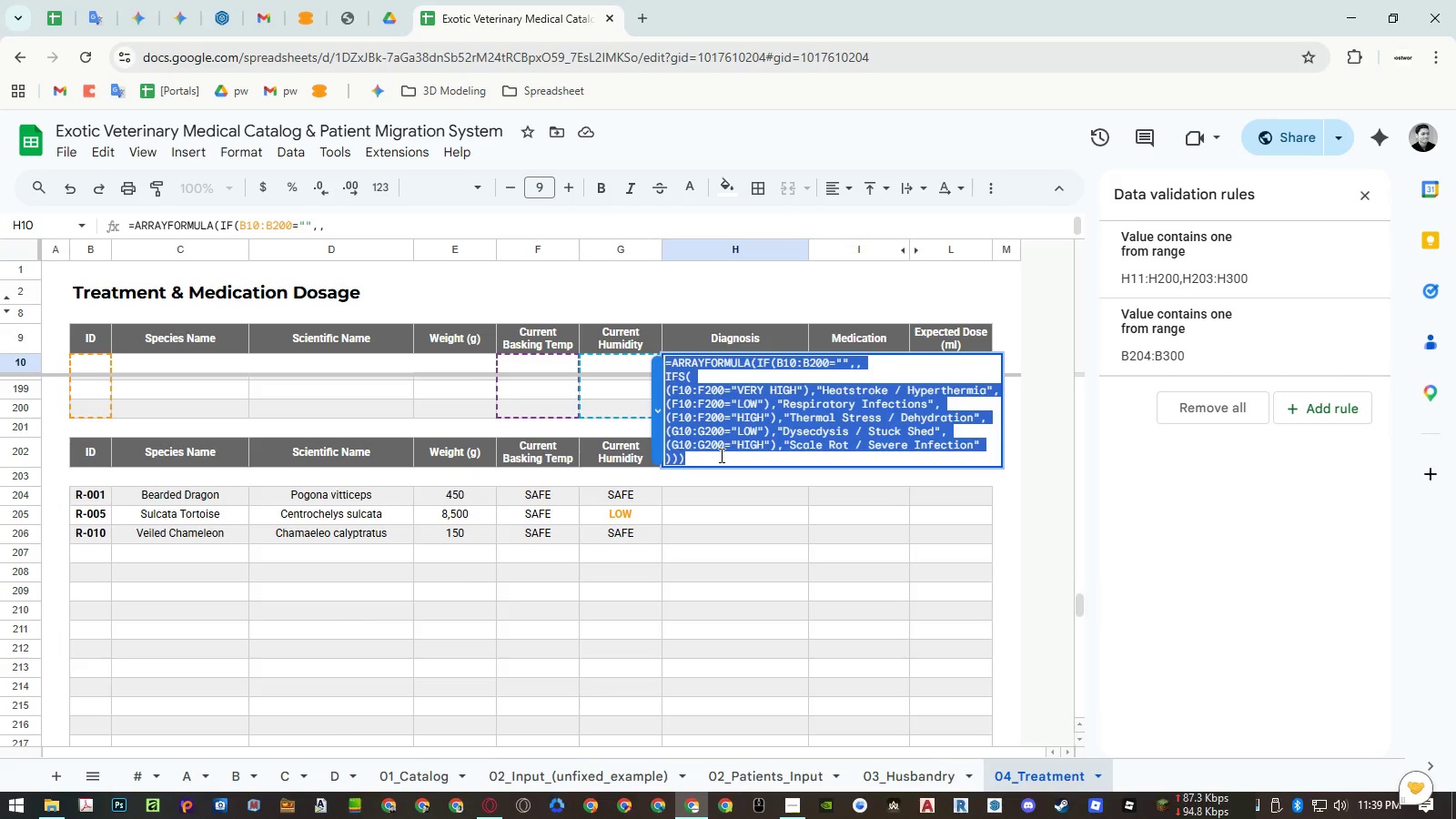 
key(Escape)
 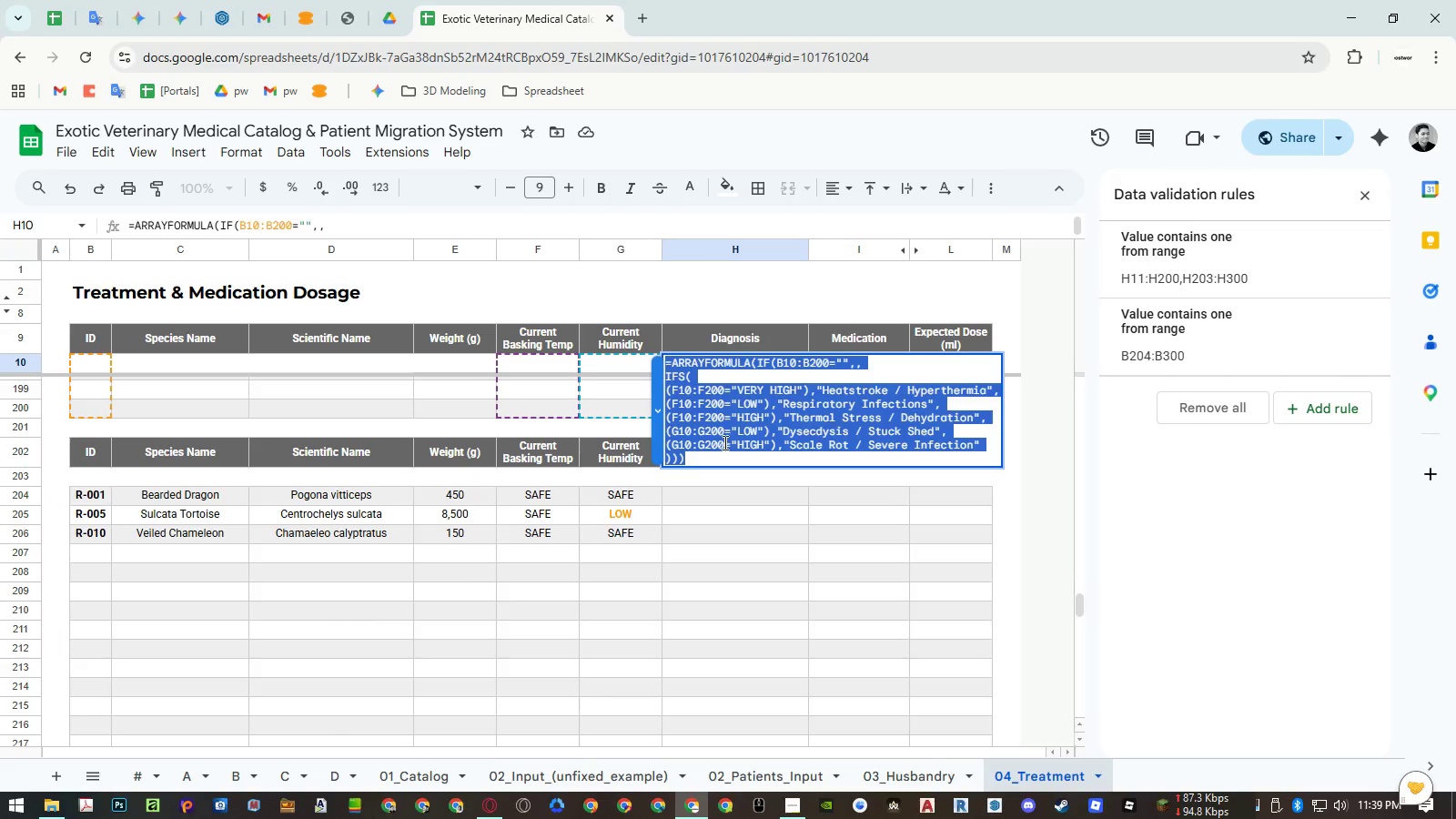 
left_click([723, 441])
 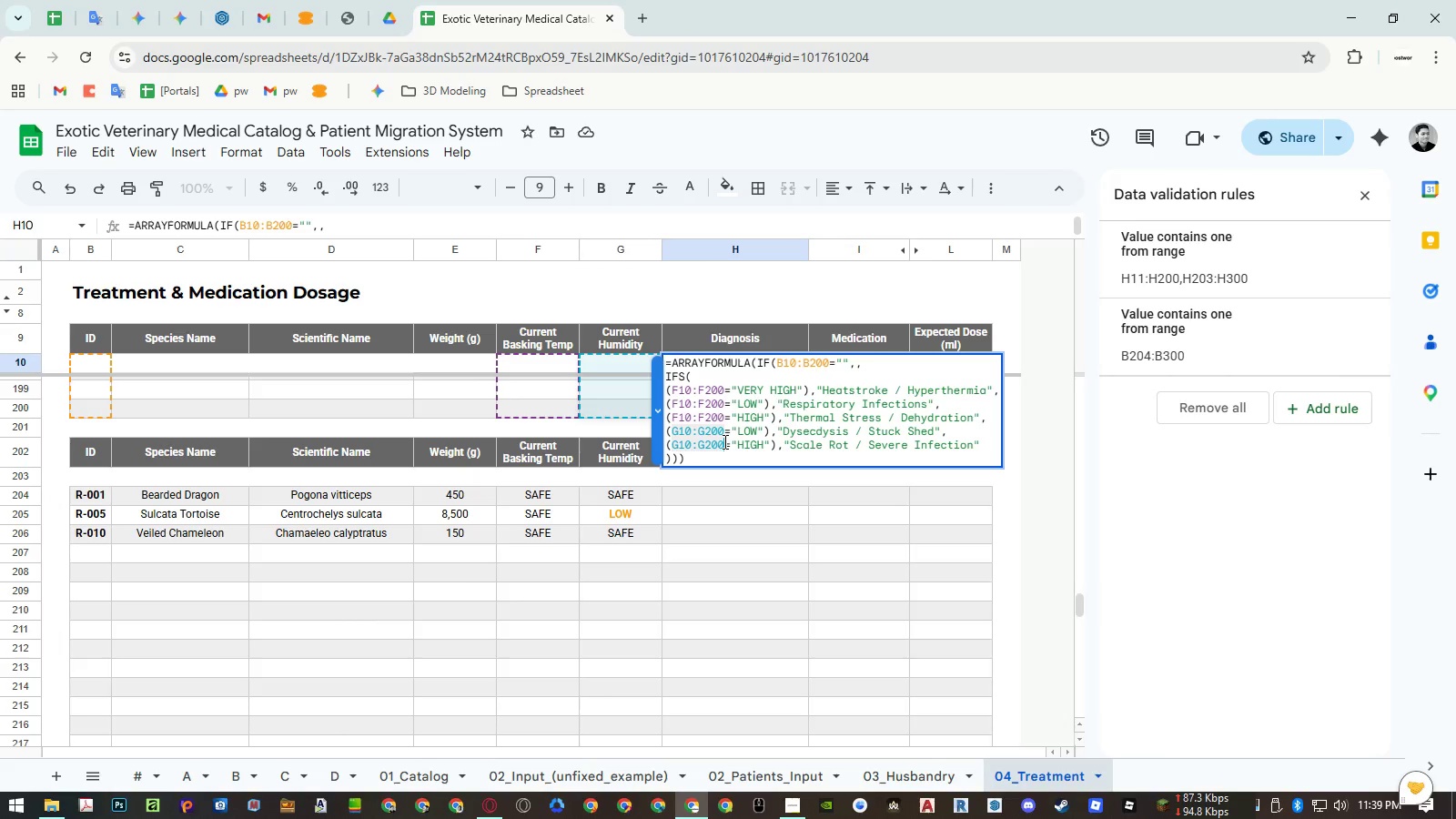 
key(Escape)
 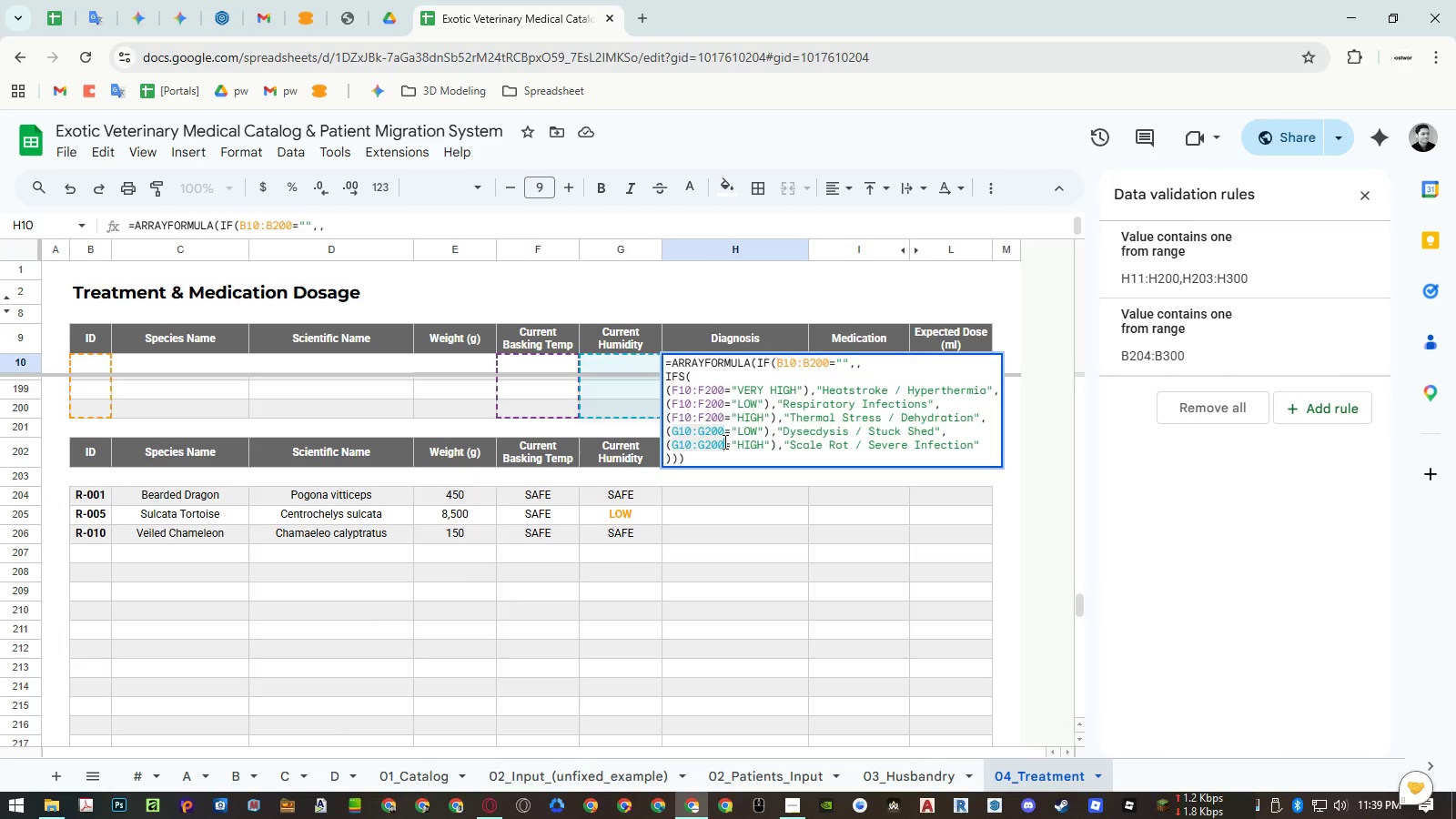 
key(Escape)
 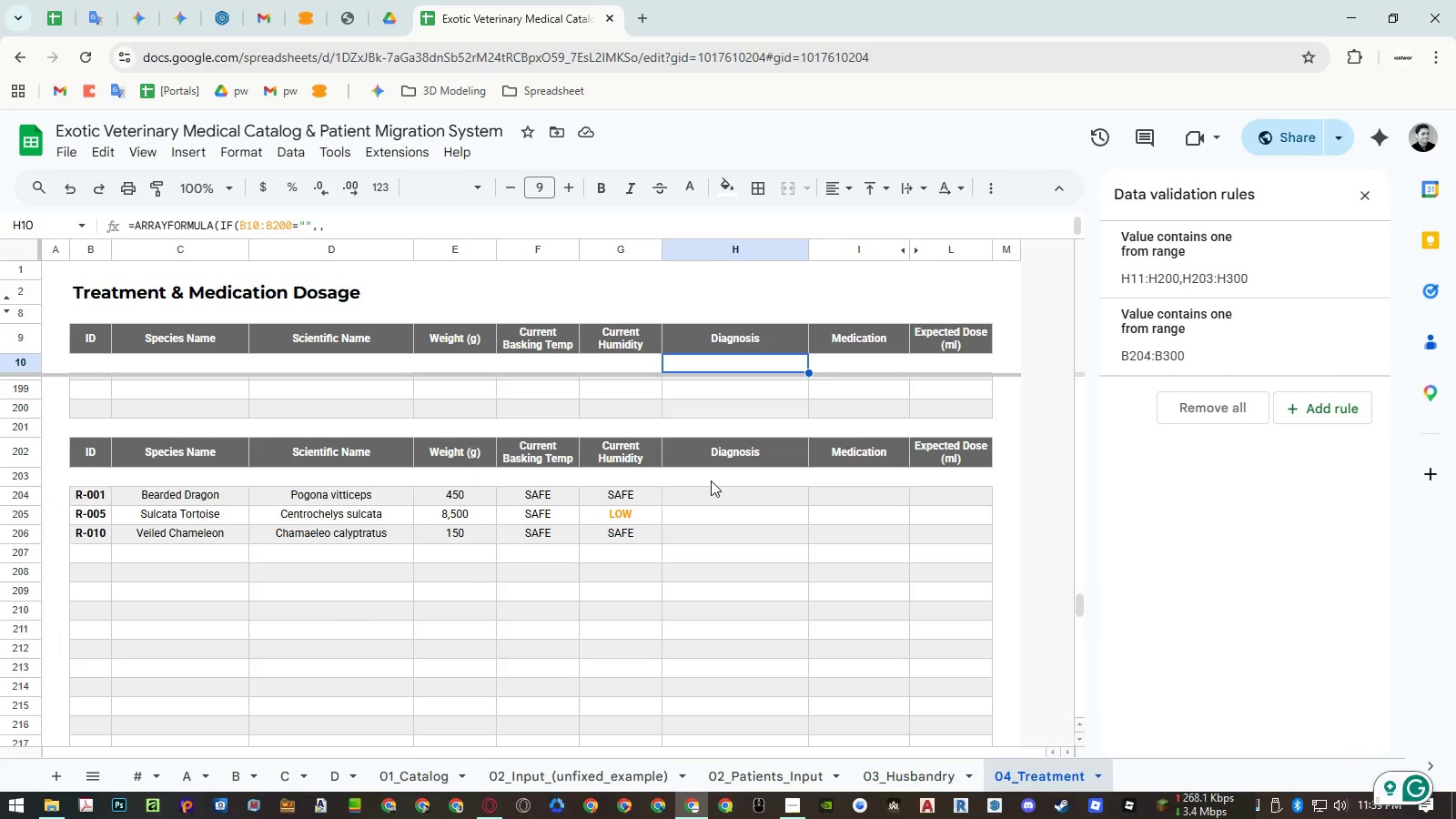 
double_click([711, 480])
 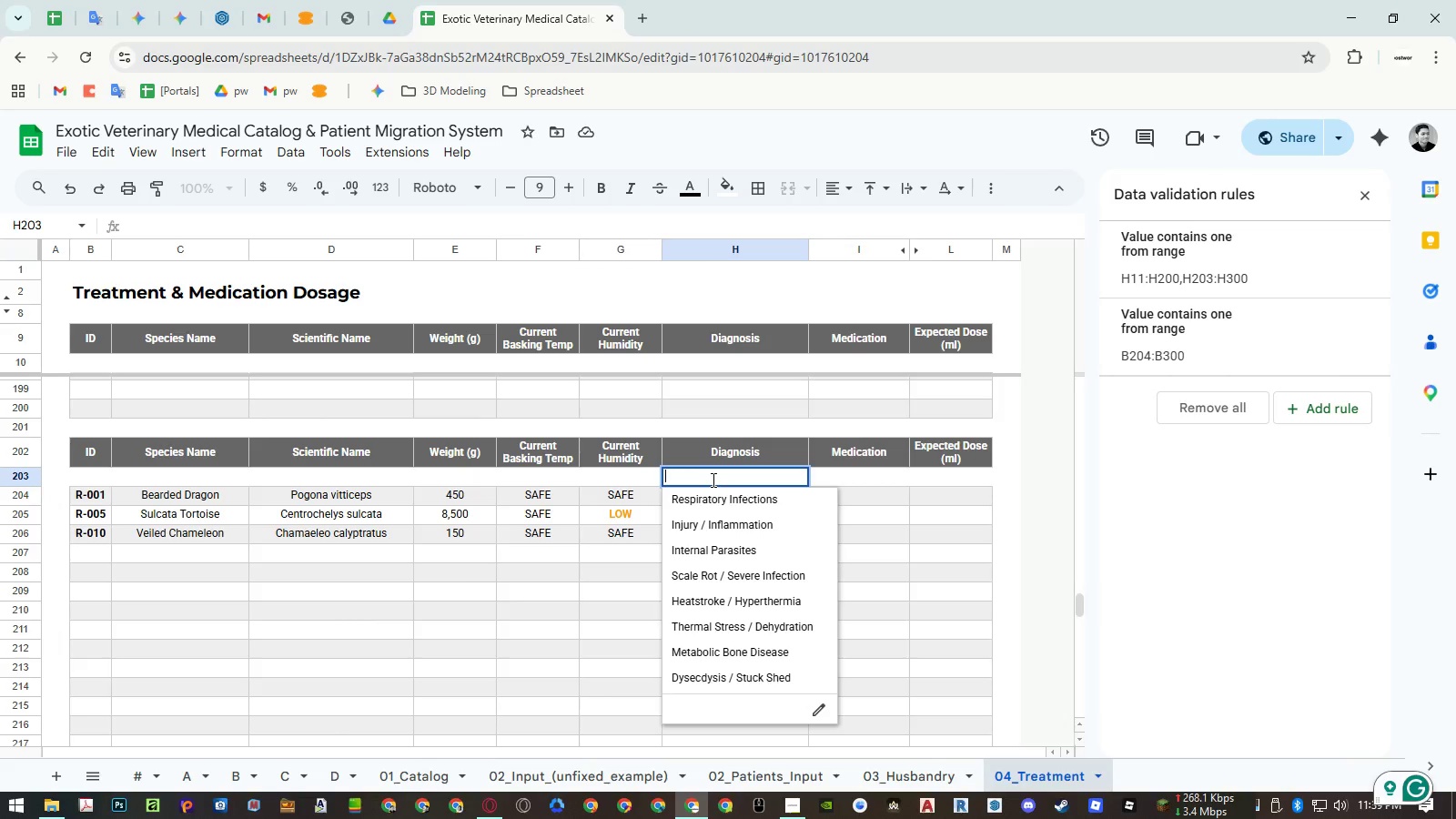 
key(Control+ControlLeft)
 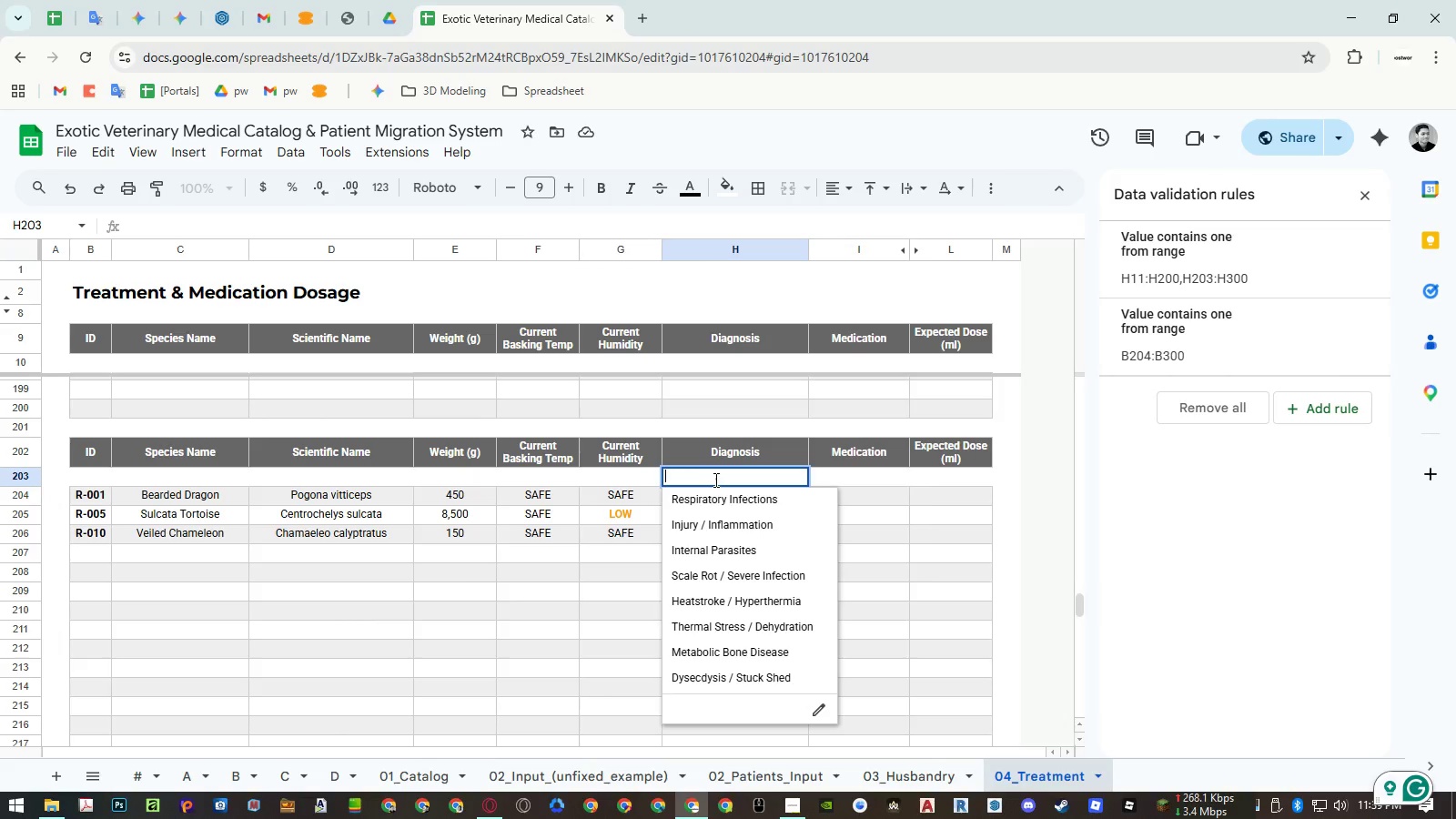 
key(Control+V)
 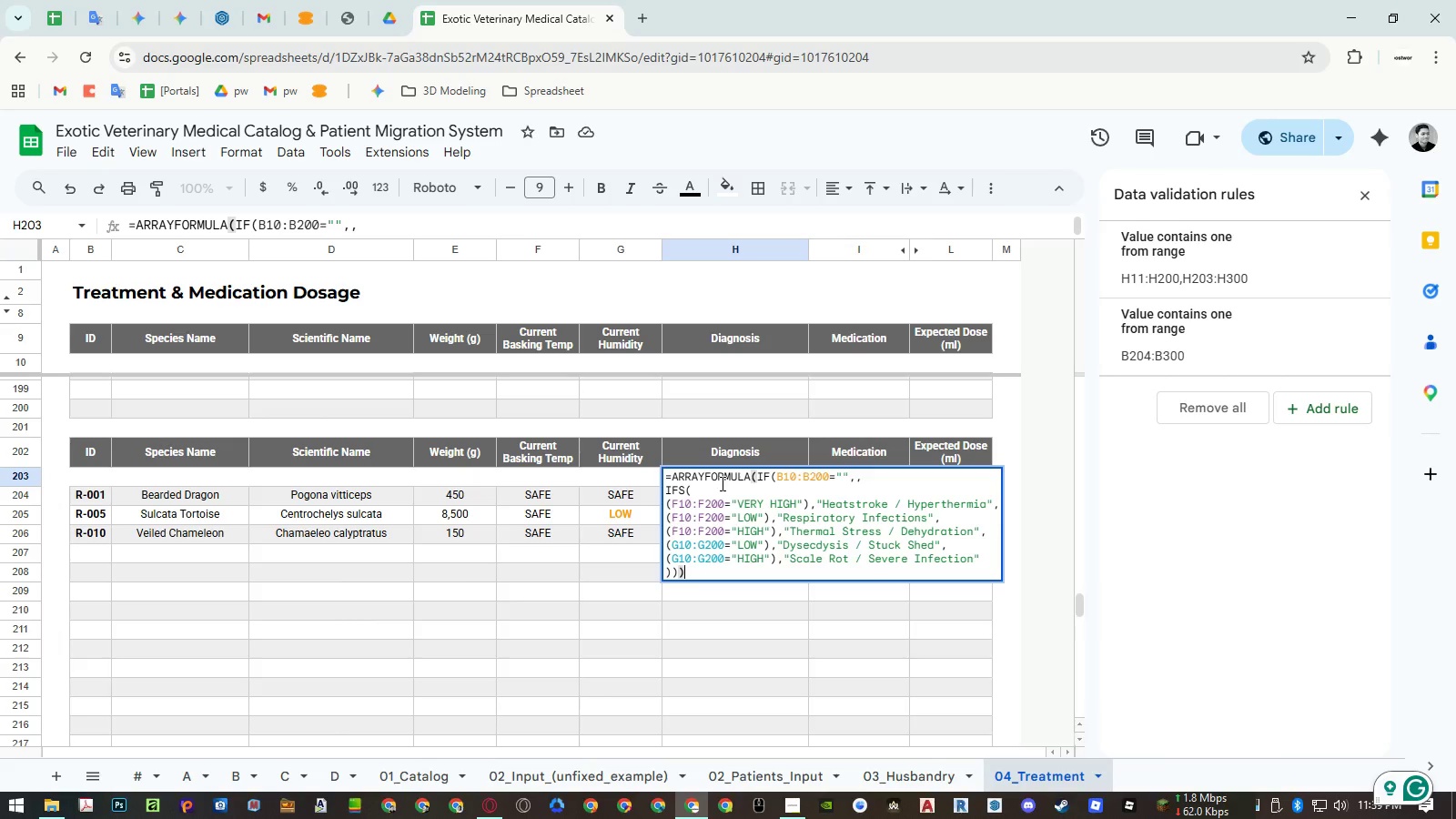 
key(Enter)
 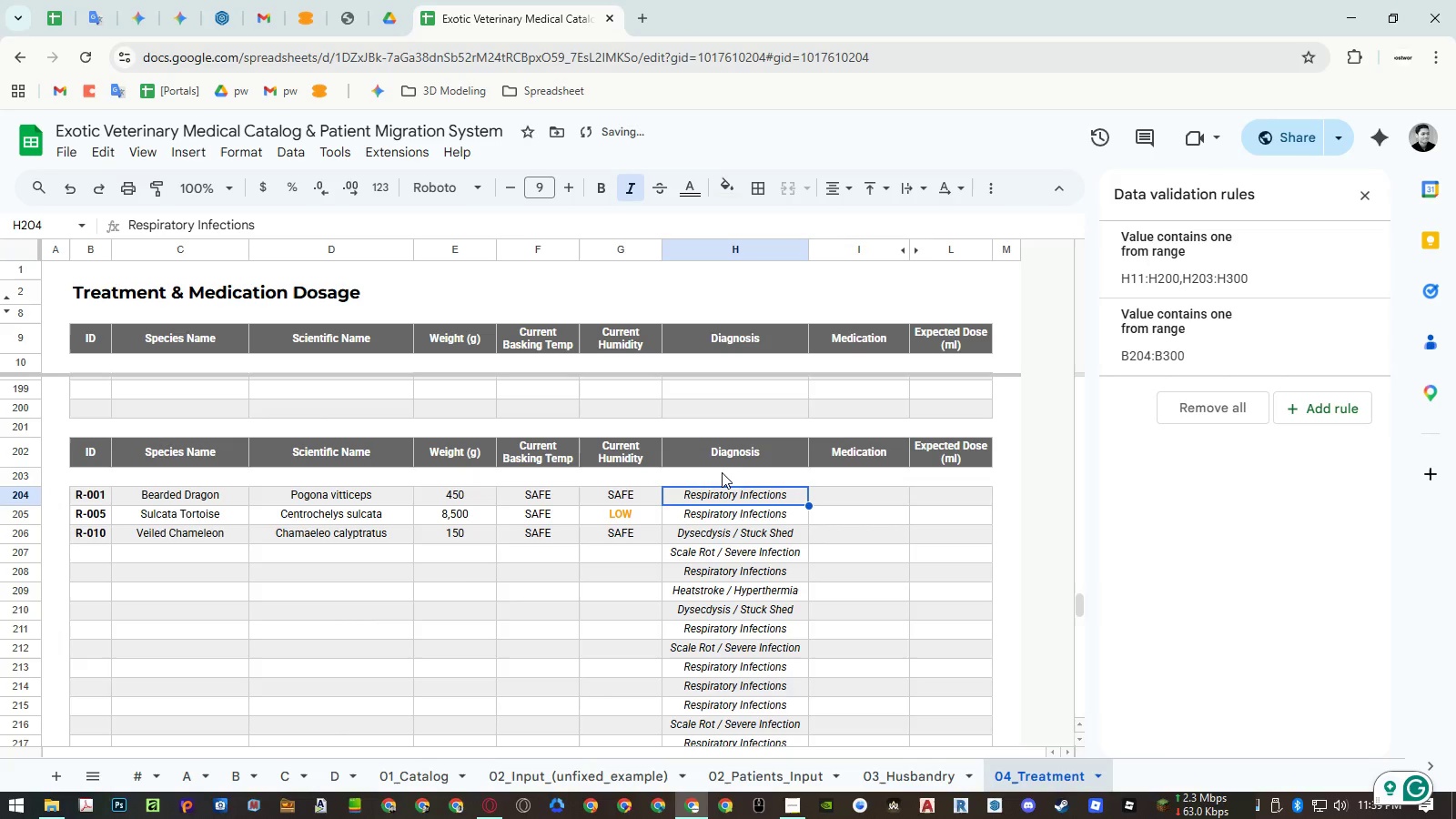 
double_click([721, 474])
 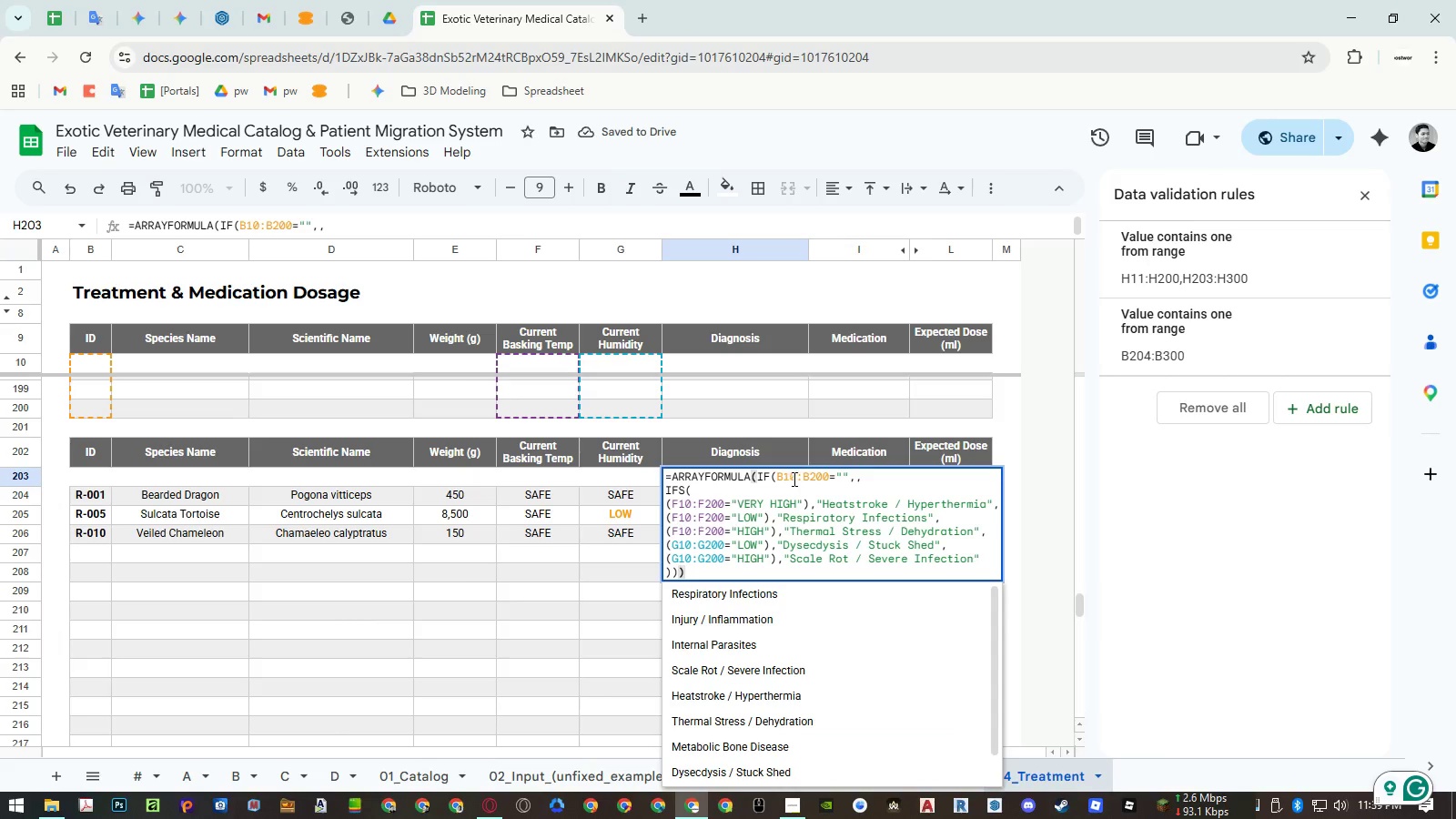 
double_click([797, 475])
 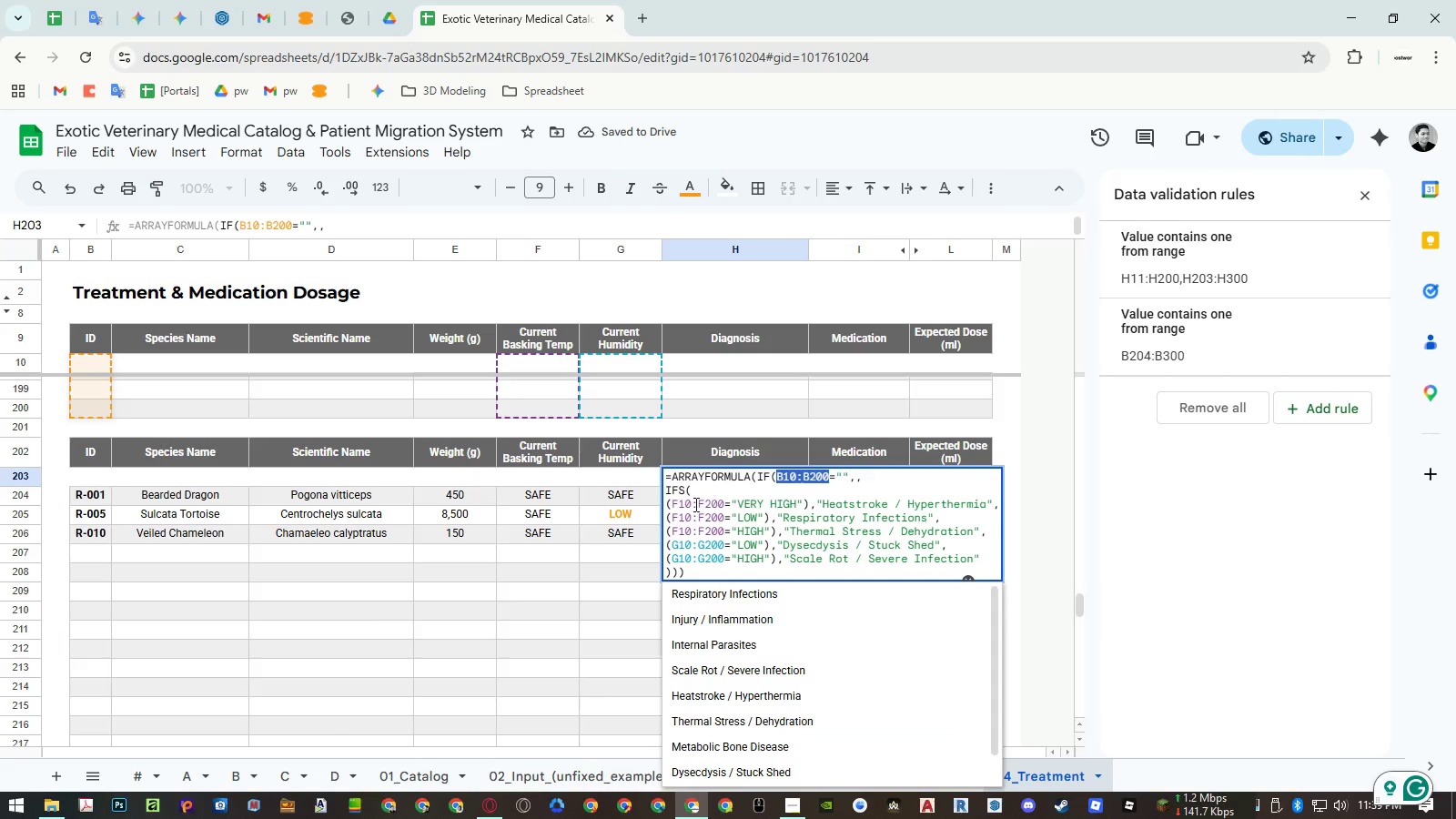 
key(Backspace)
 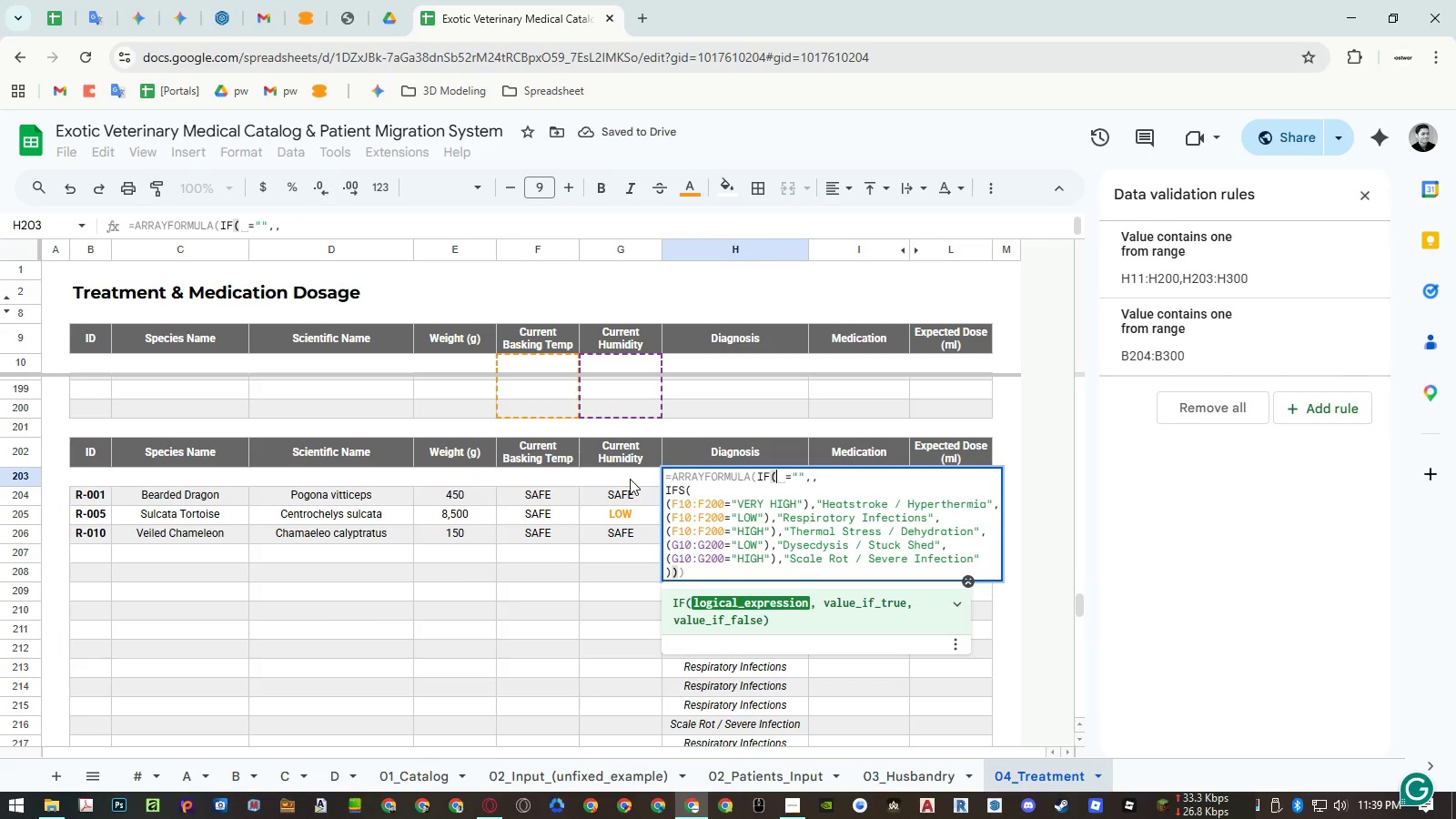 
left_click_drag(start_coordinate=[630, 479], to_coordinate=[632, 499])
 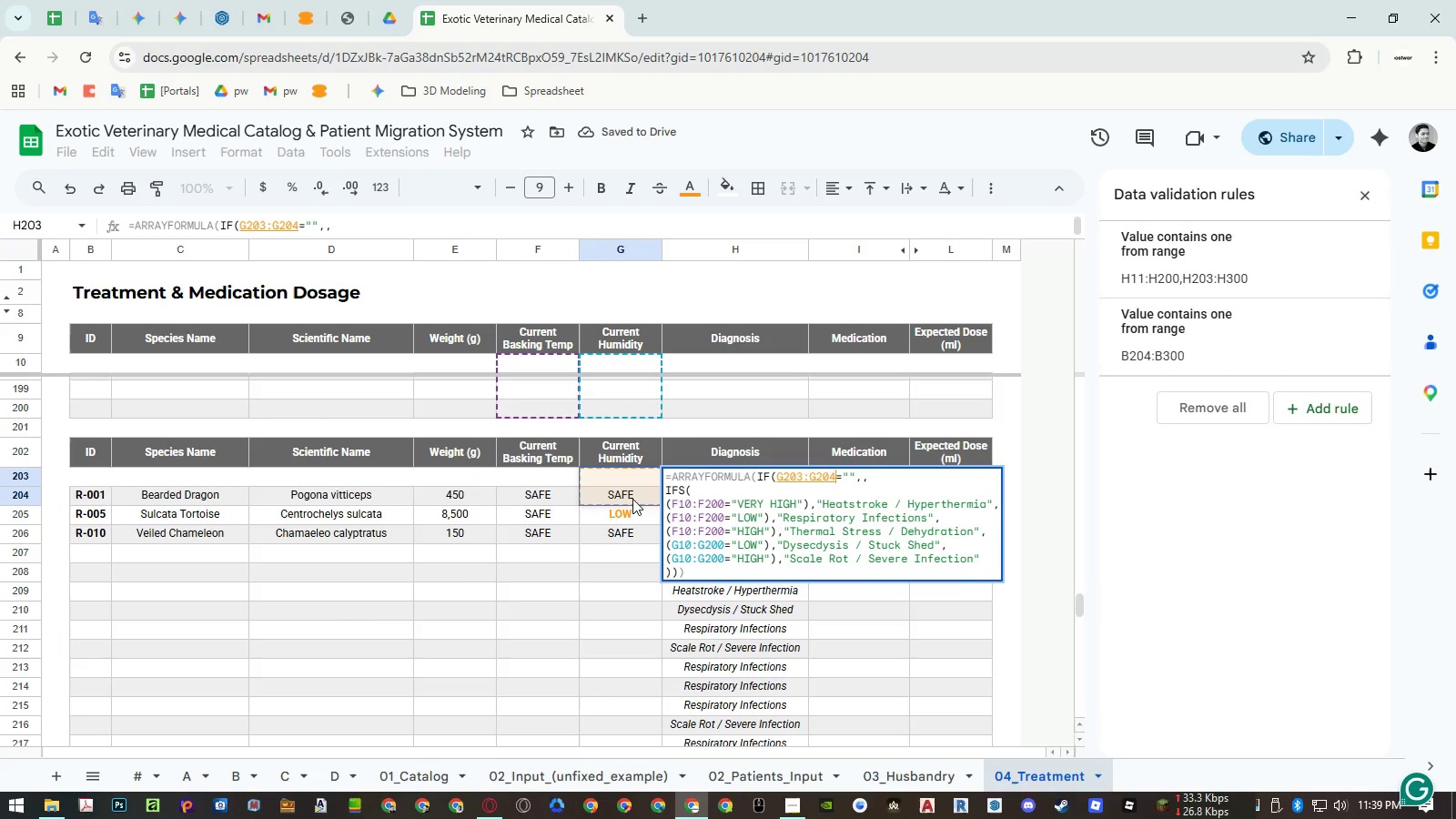 
key(Backspace)
 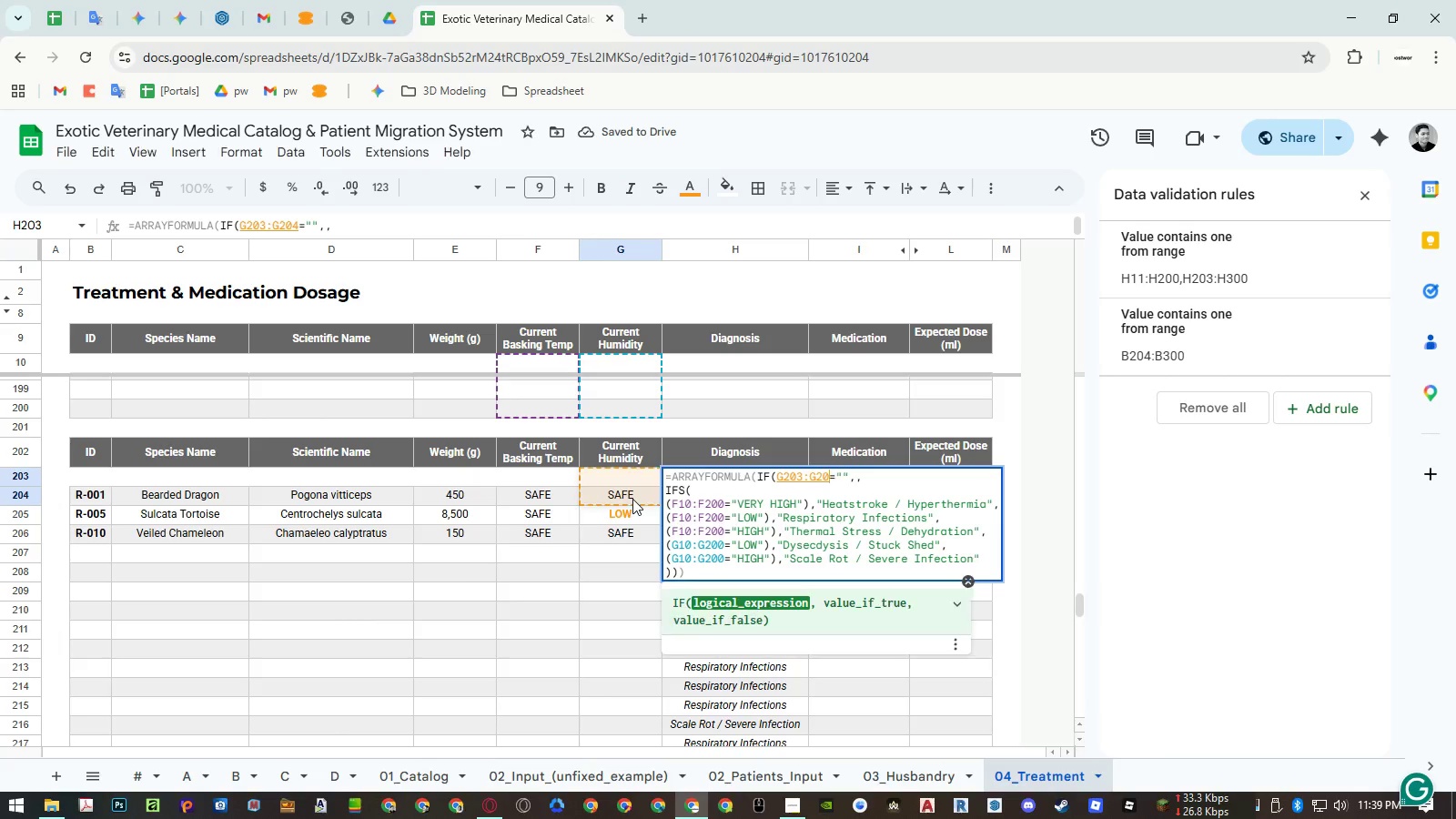 
key(Backspace)
 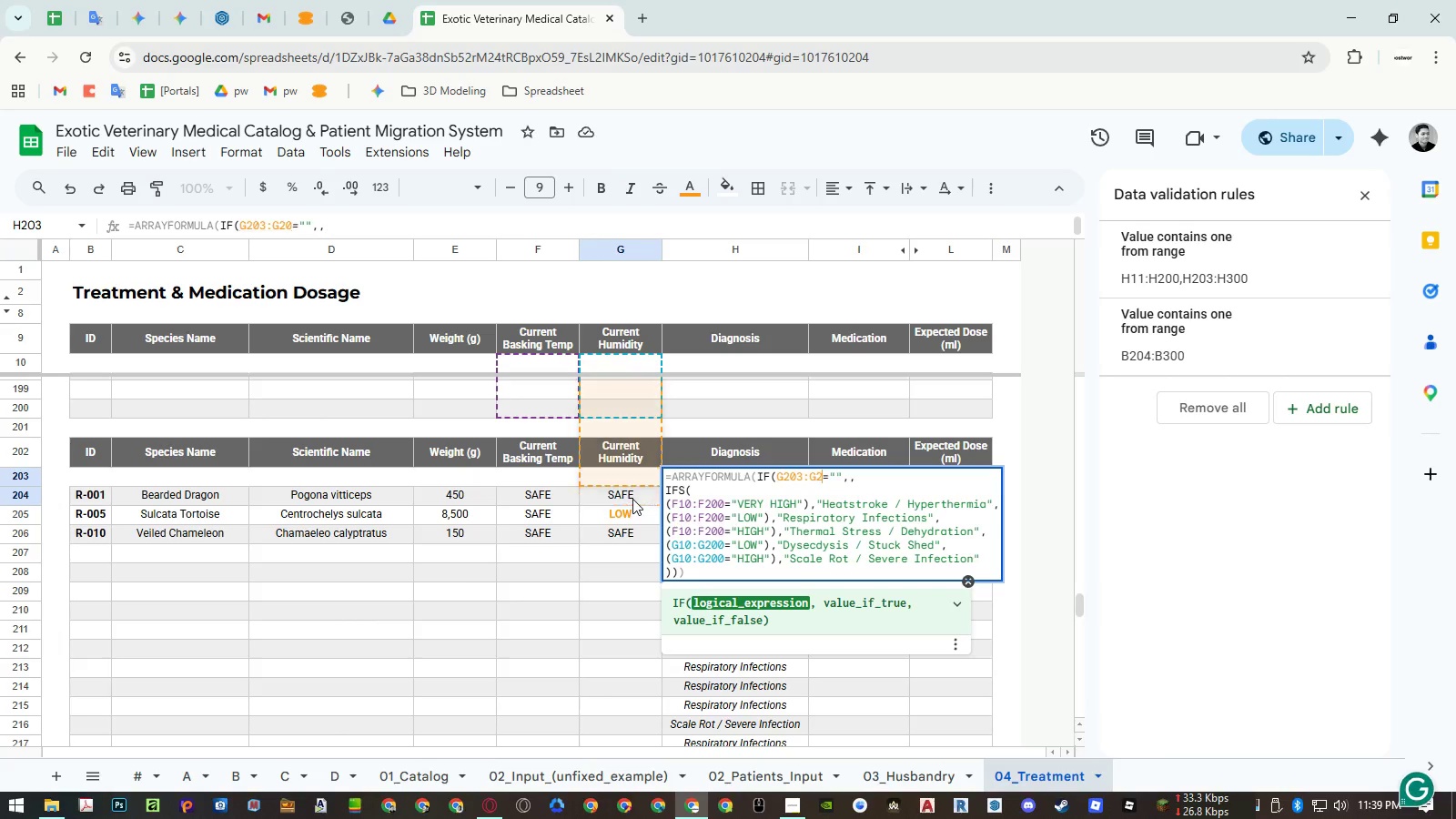 
key(Backspace)
 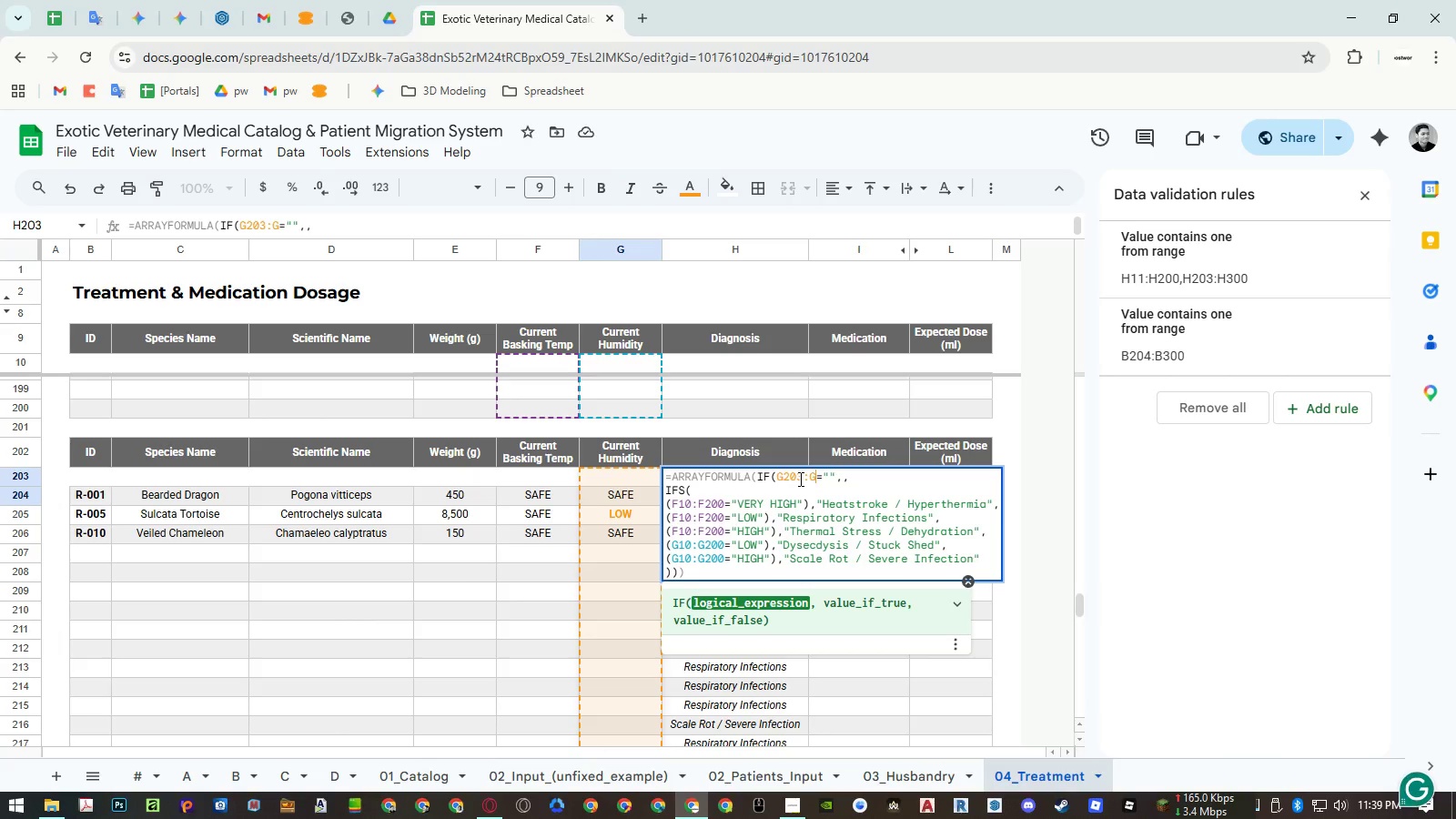 
left_click_drag(start_coordinate=[802, 479], to_coordinate=[784, 479])
 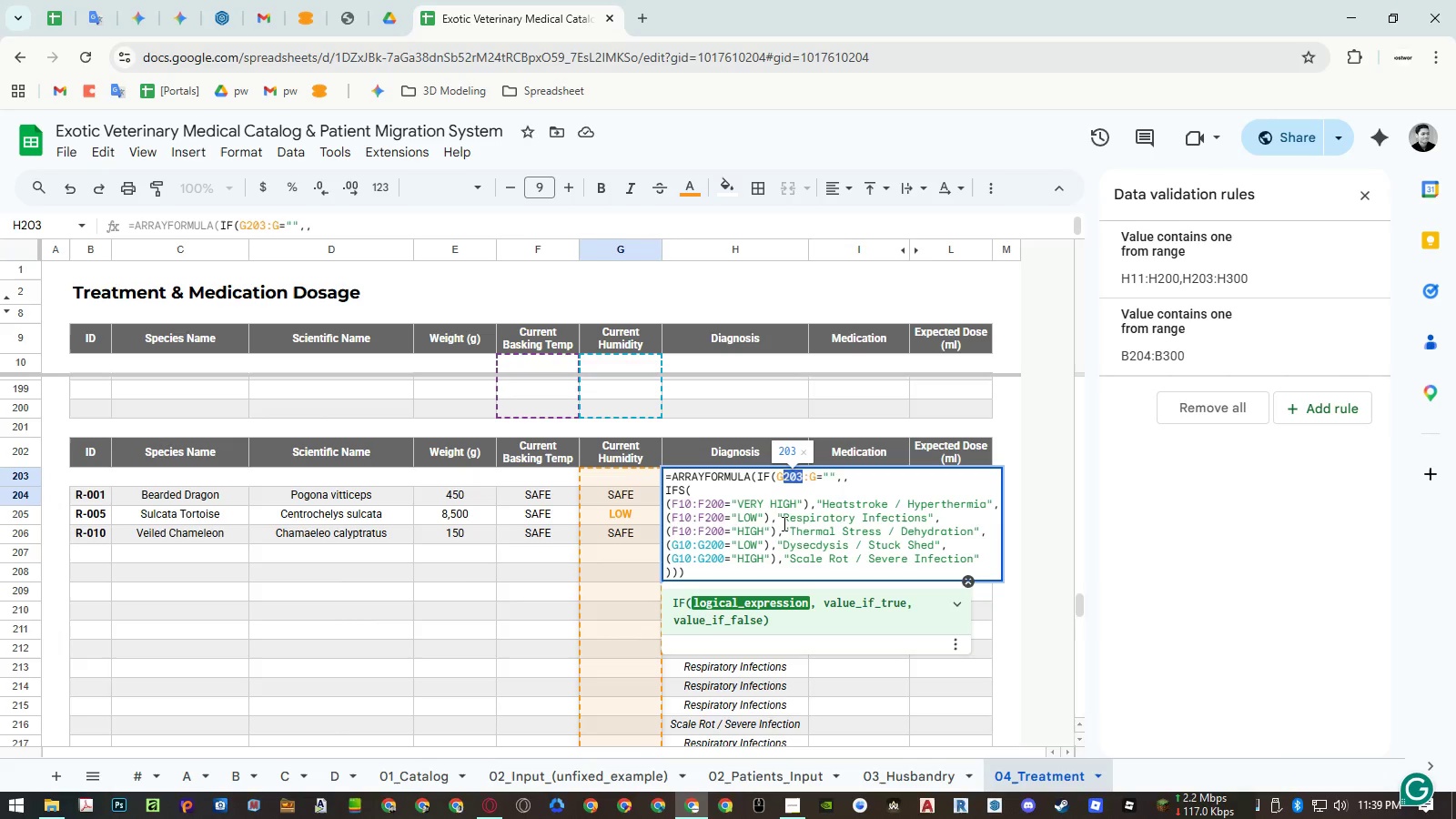 
key(Control+ControlLeft)
 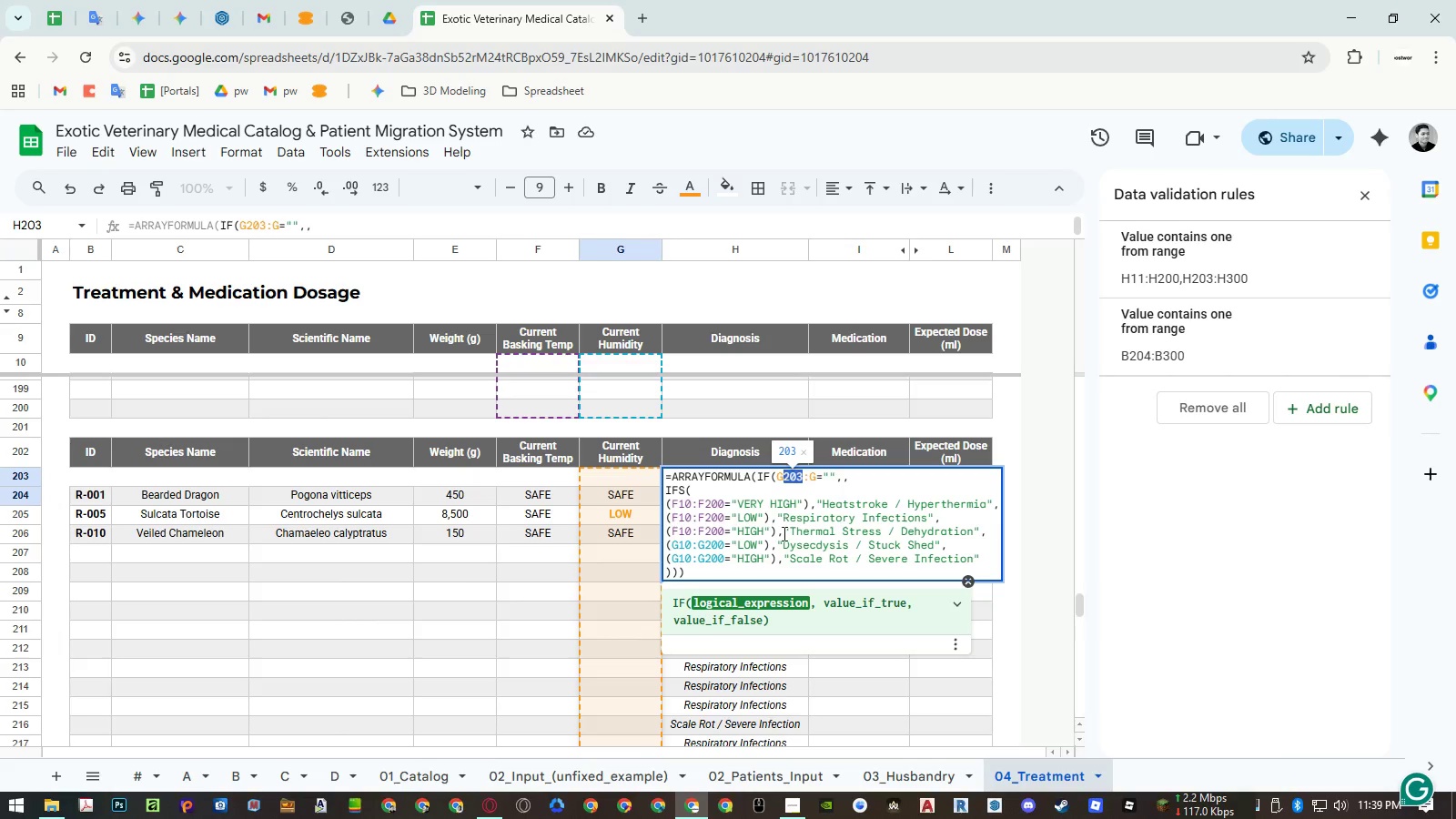 
key(Control+C)
 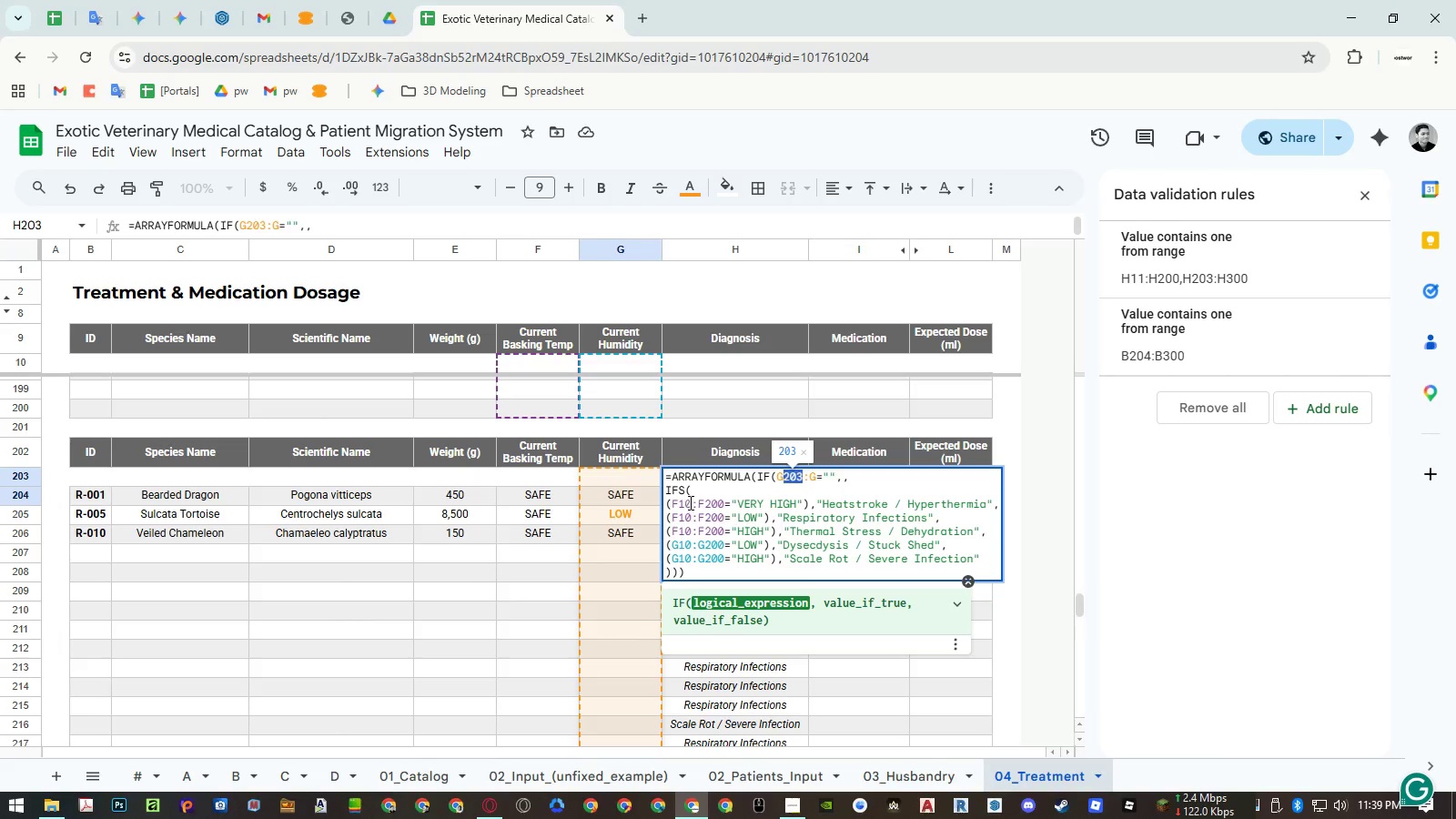 
left_click_drag(start_coordinate=[689, 502], to_coordinate=[679, 502])
 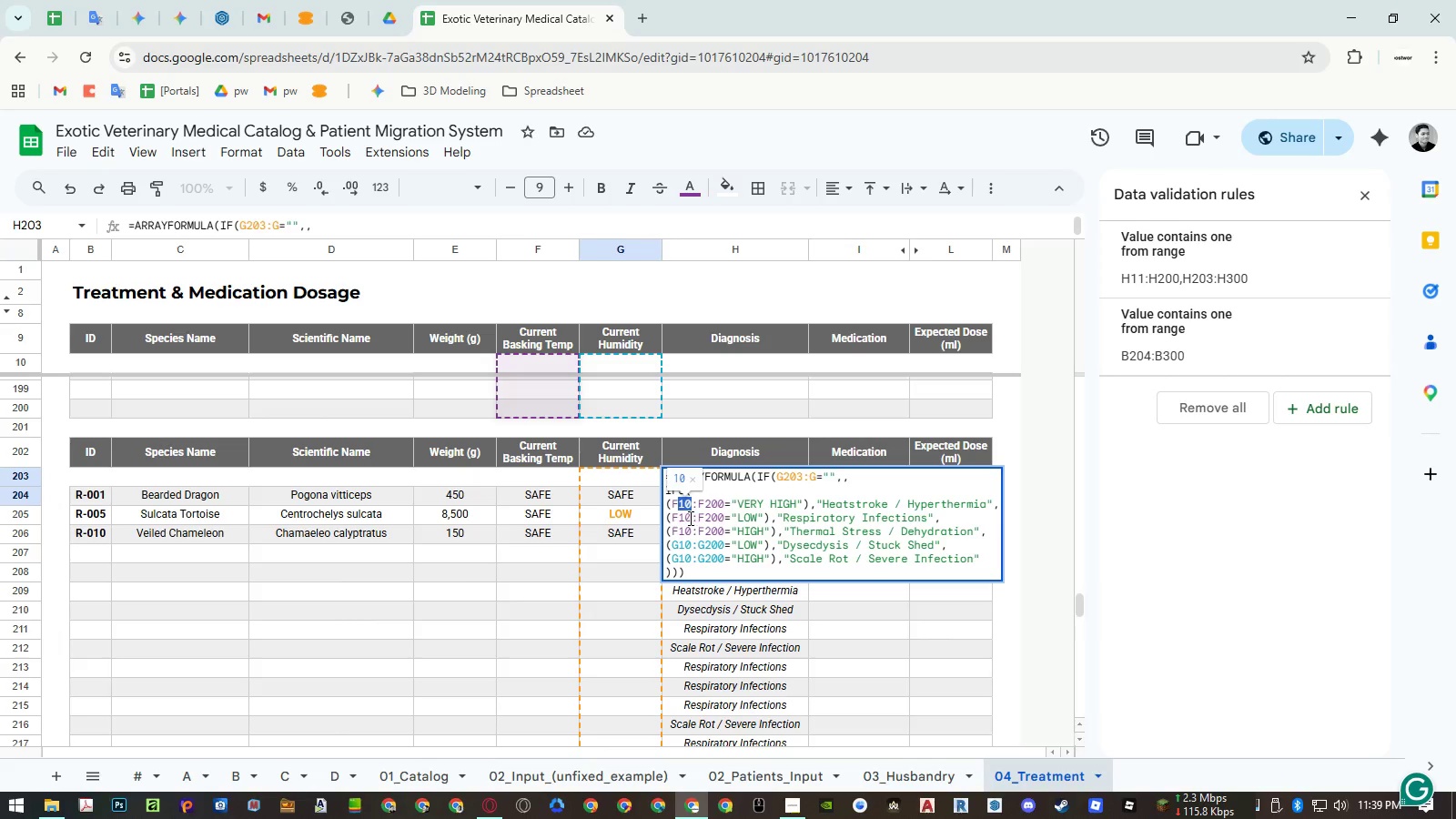 
key(Control+ControlLeft)
 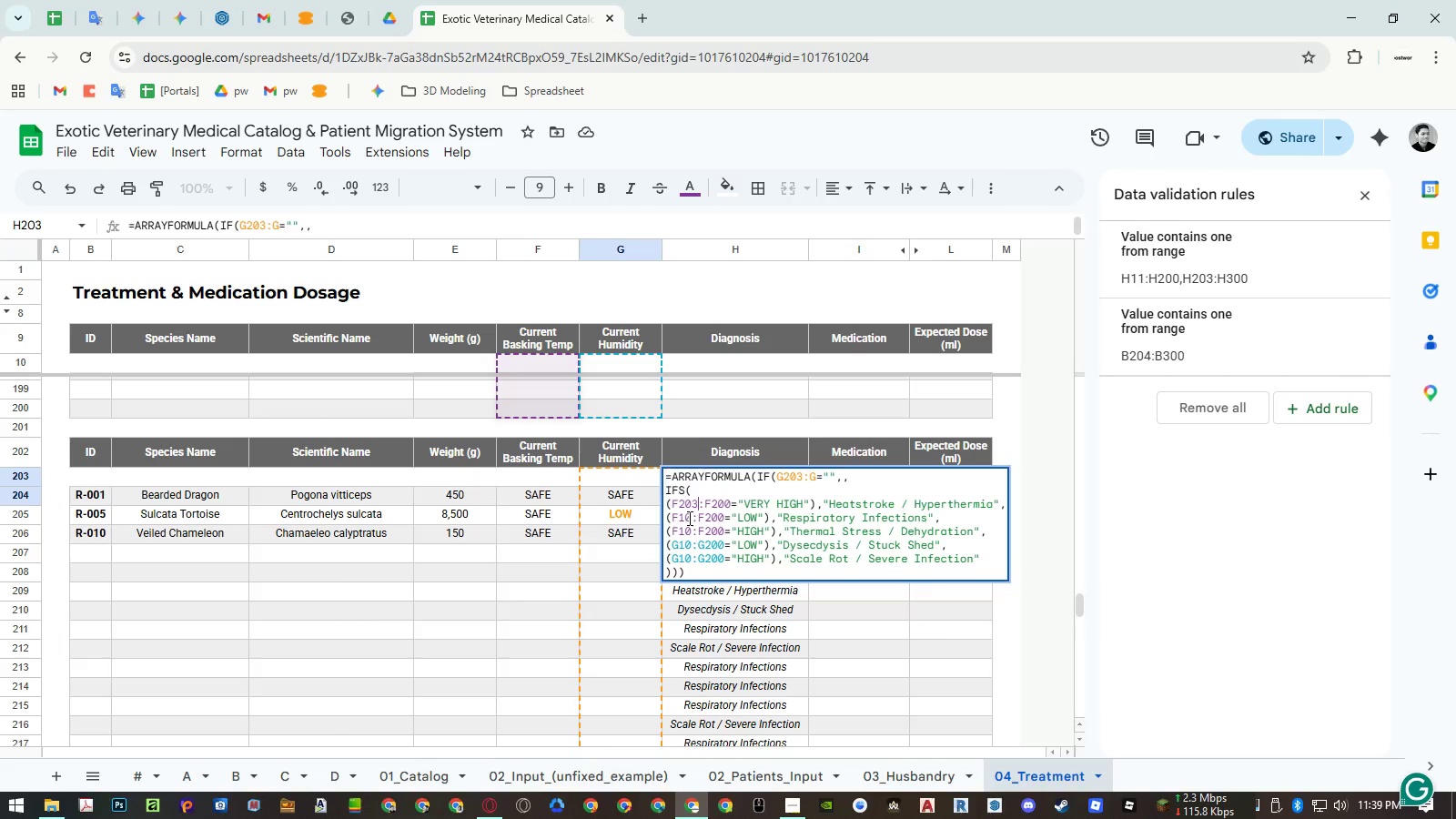 
key(Control+V)
 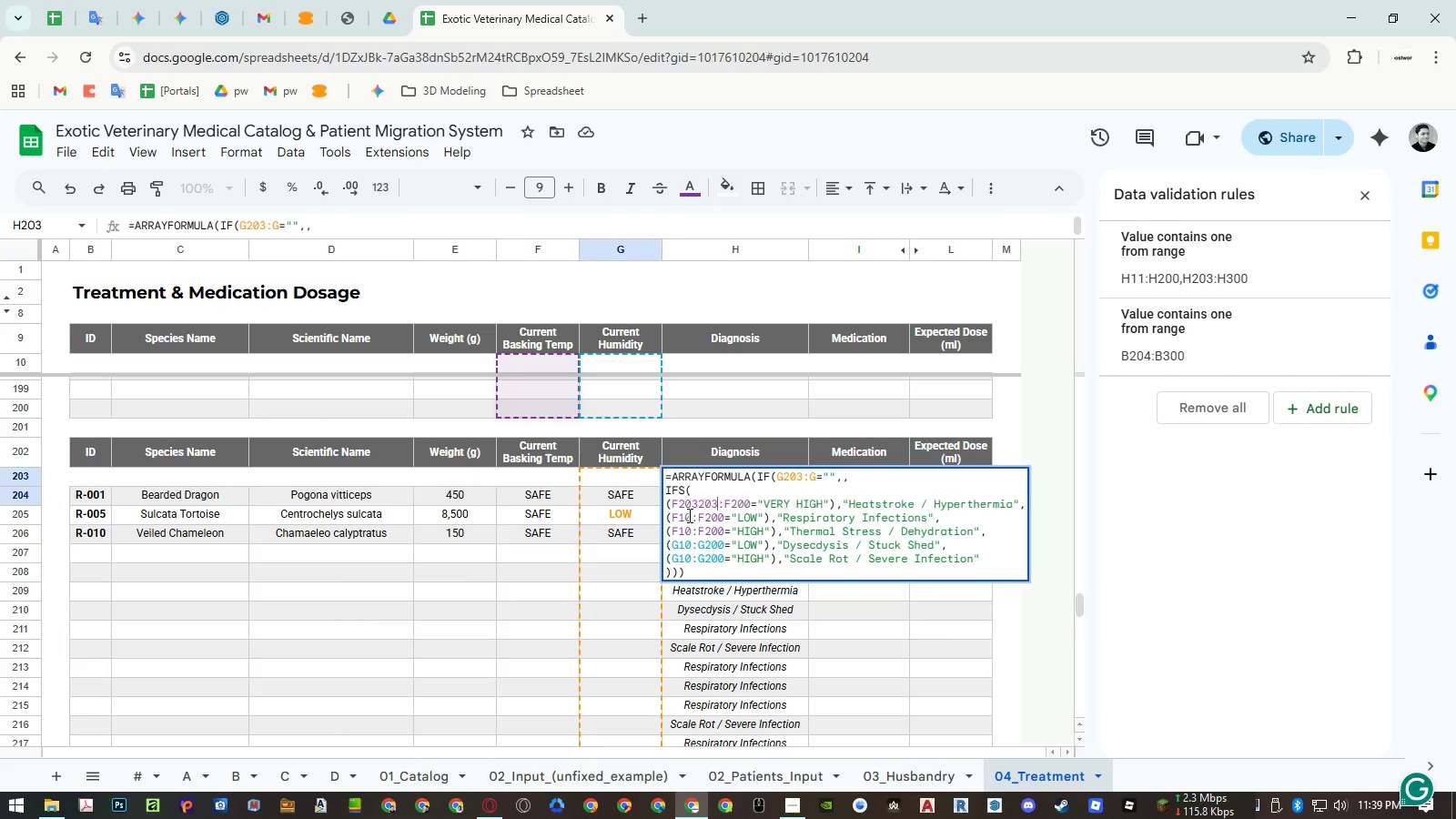 
key(Control+ControlLeft)
 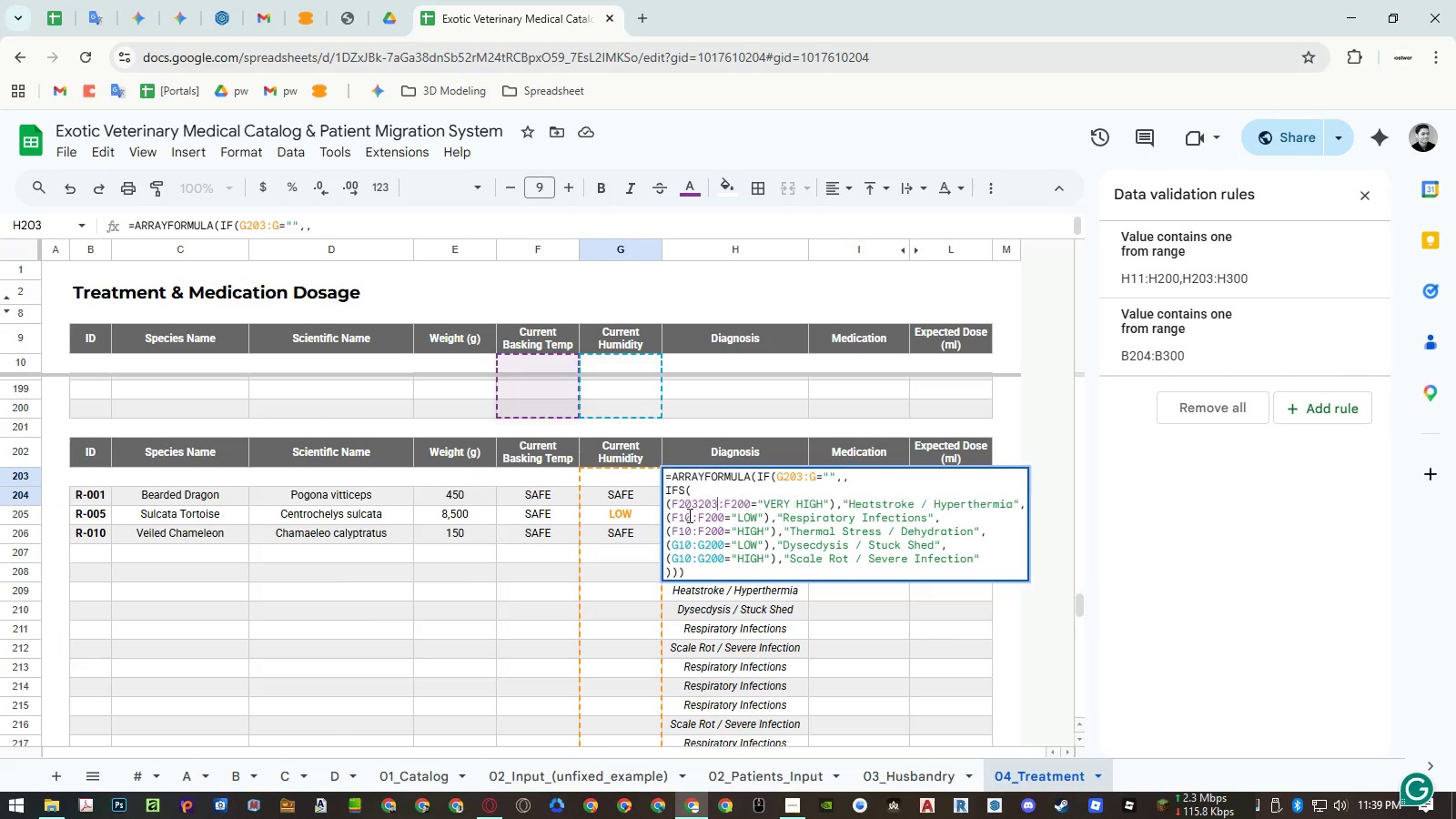 
key(Control+V)
 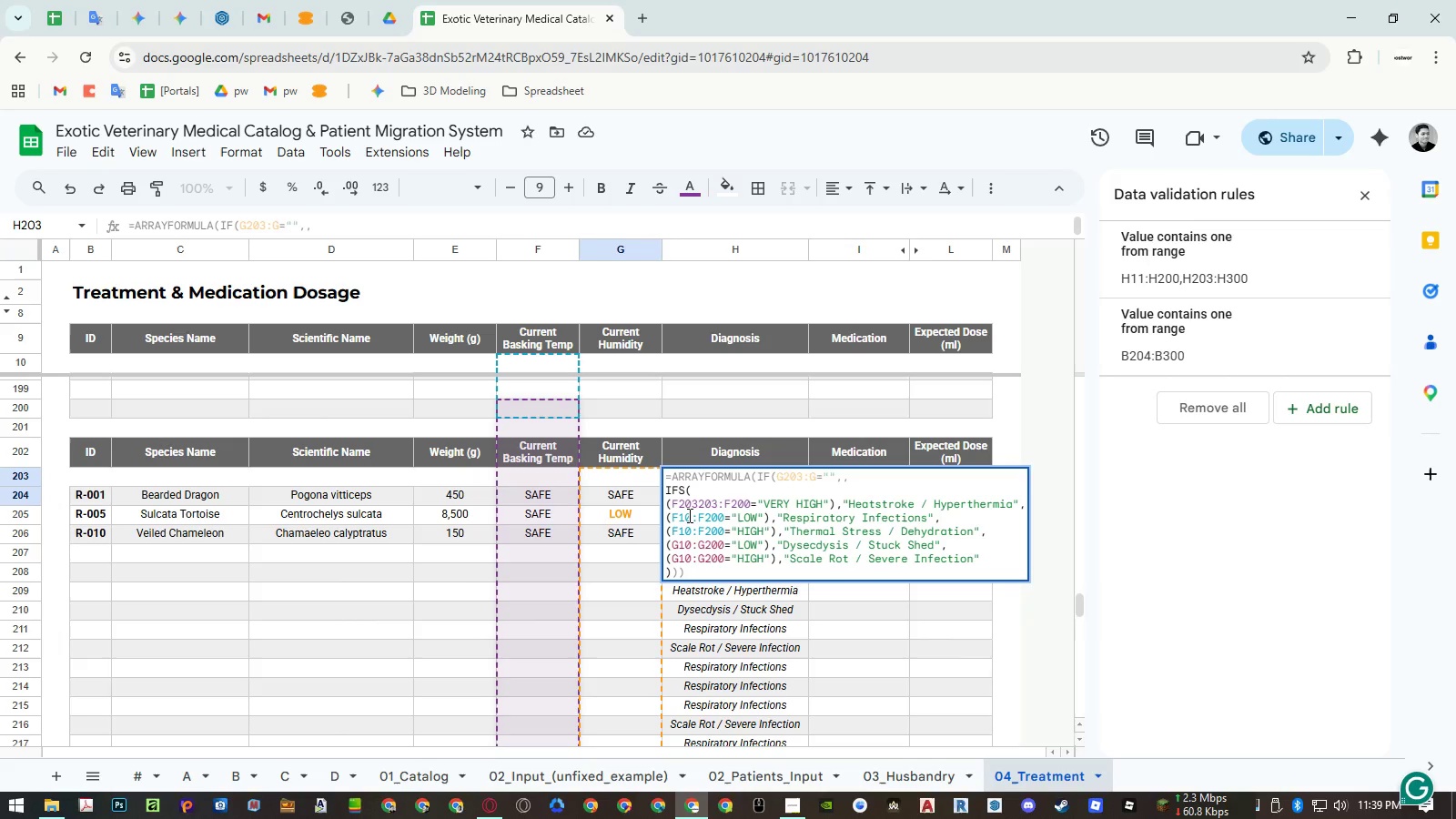 
key(Backspace)
 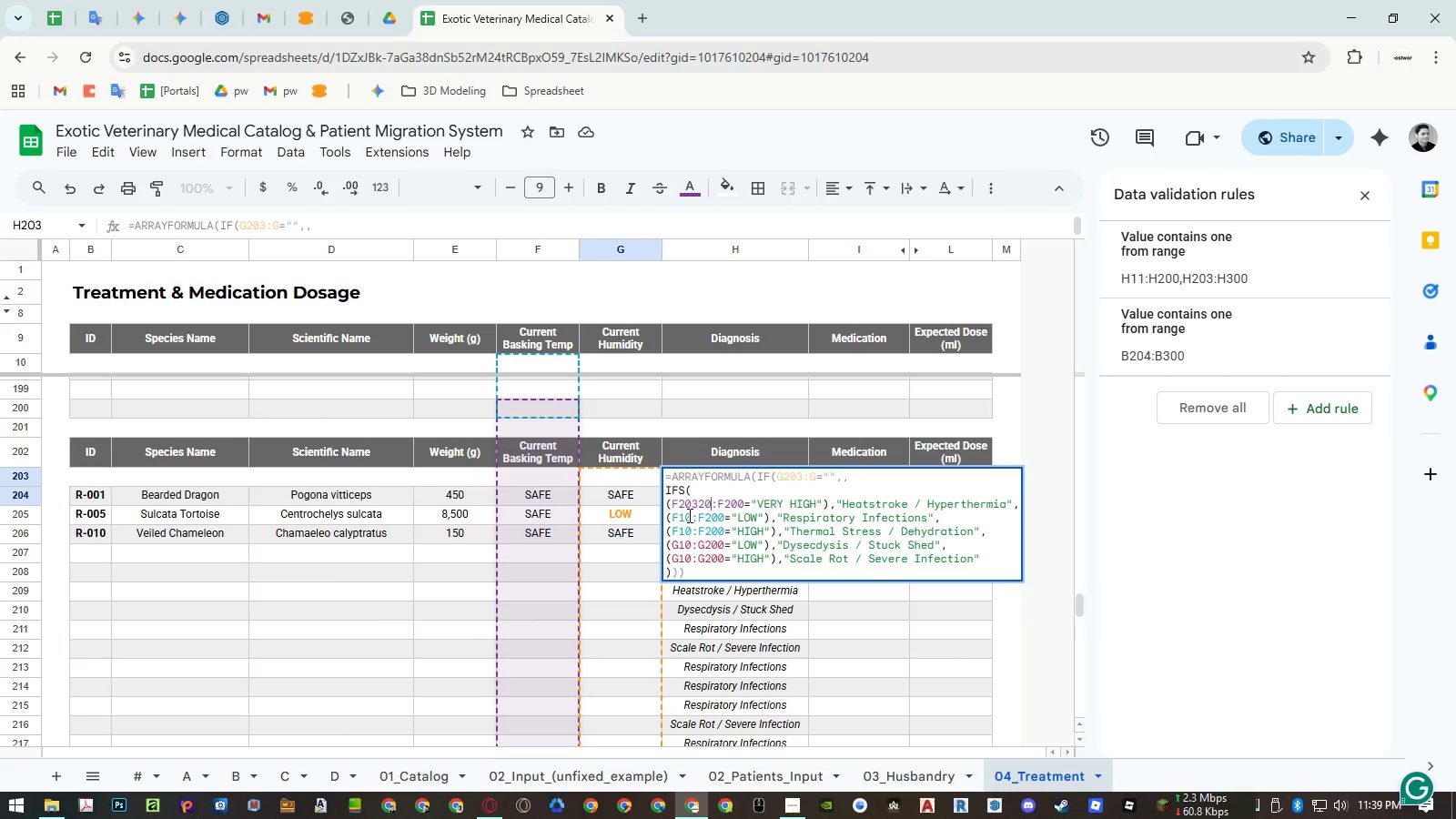 
key(Backspace)
 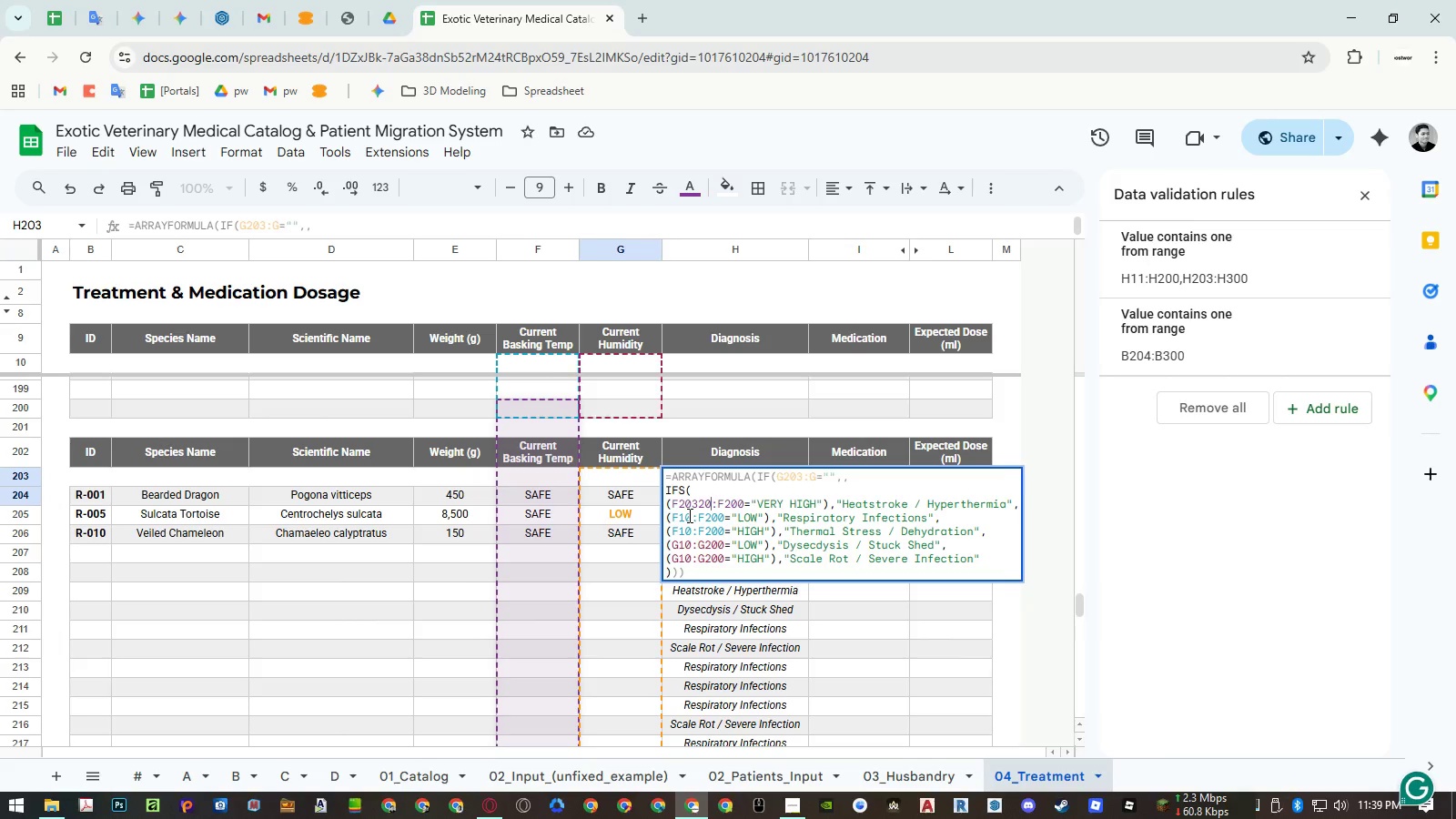 
key(Backspace)
 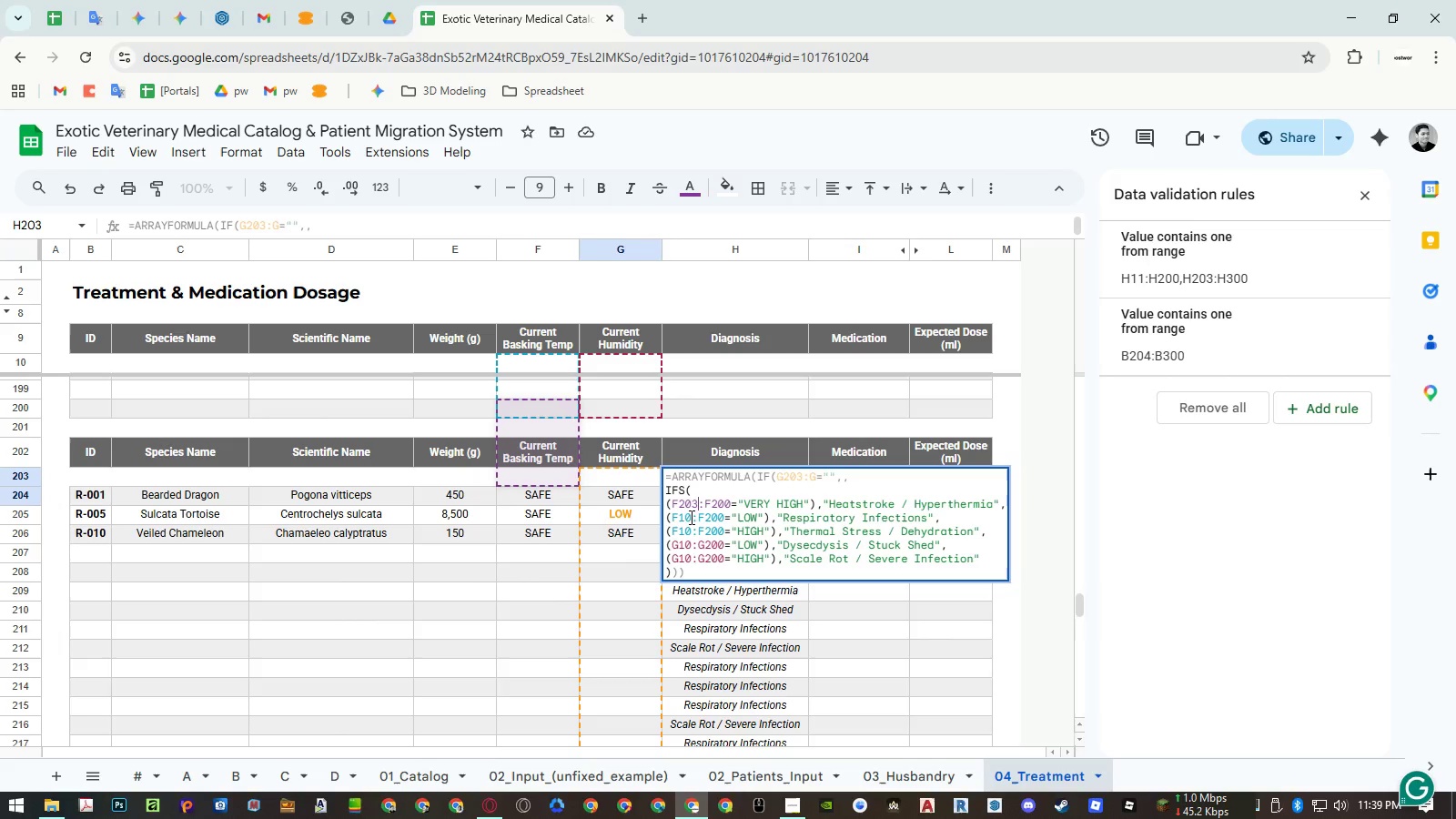 
left_click_drag(start_coordinate=[688, 515], to_coordinate=[682, 514])
 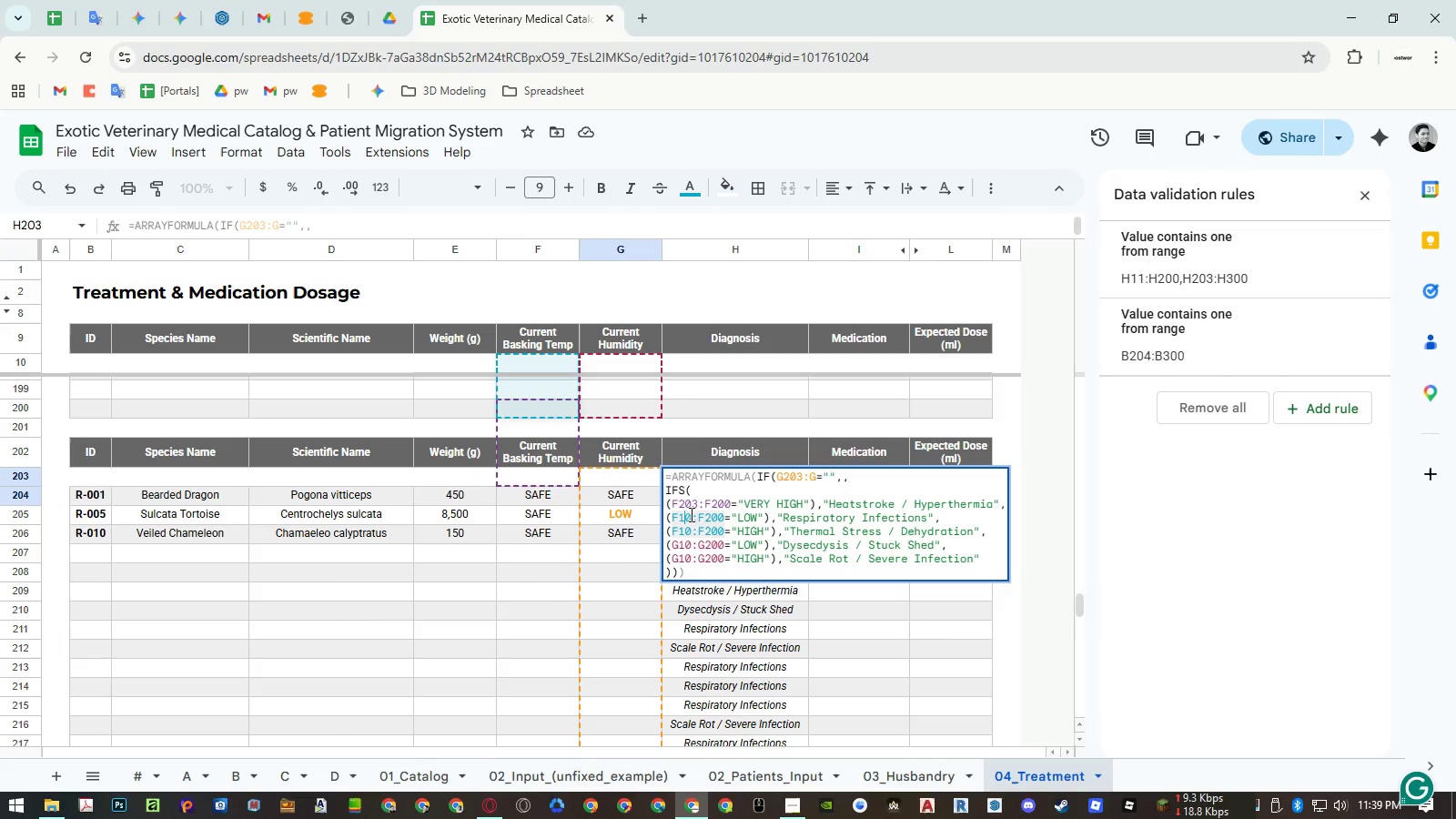 
left_click_drag(start_coordinate=[690, 514], to_coordinate=[678, 514])
 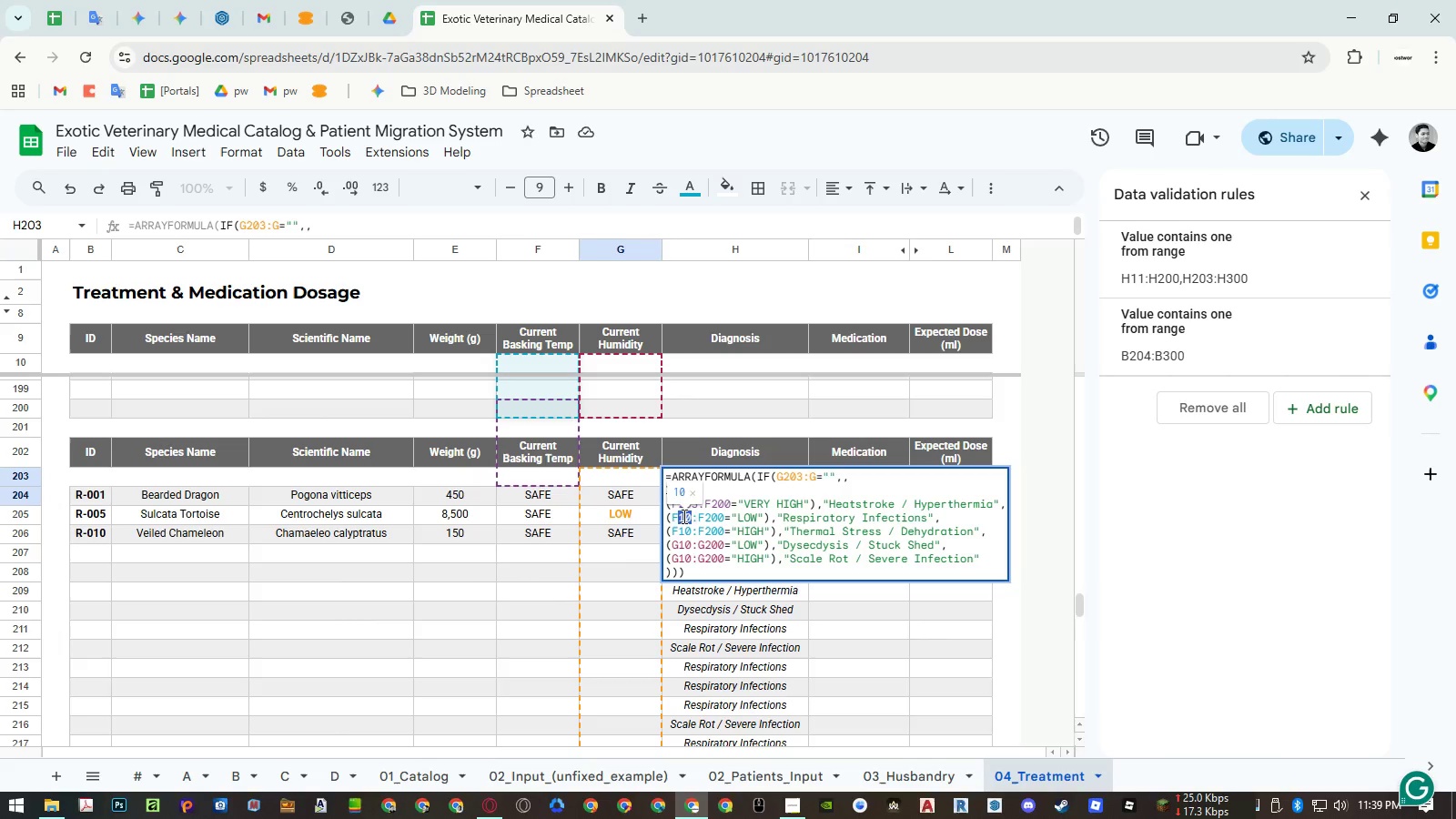 
key(Control+ControlLeft)
 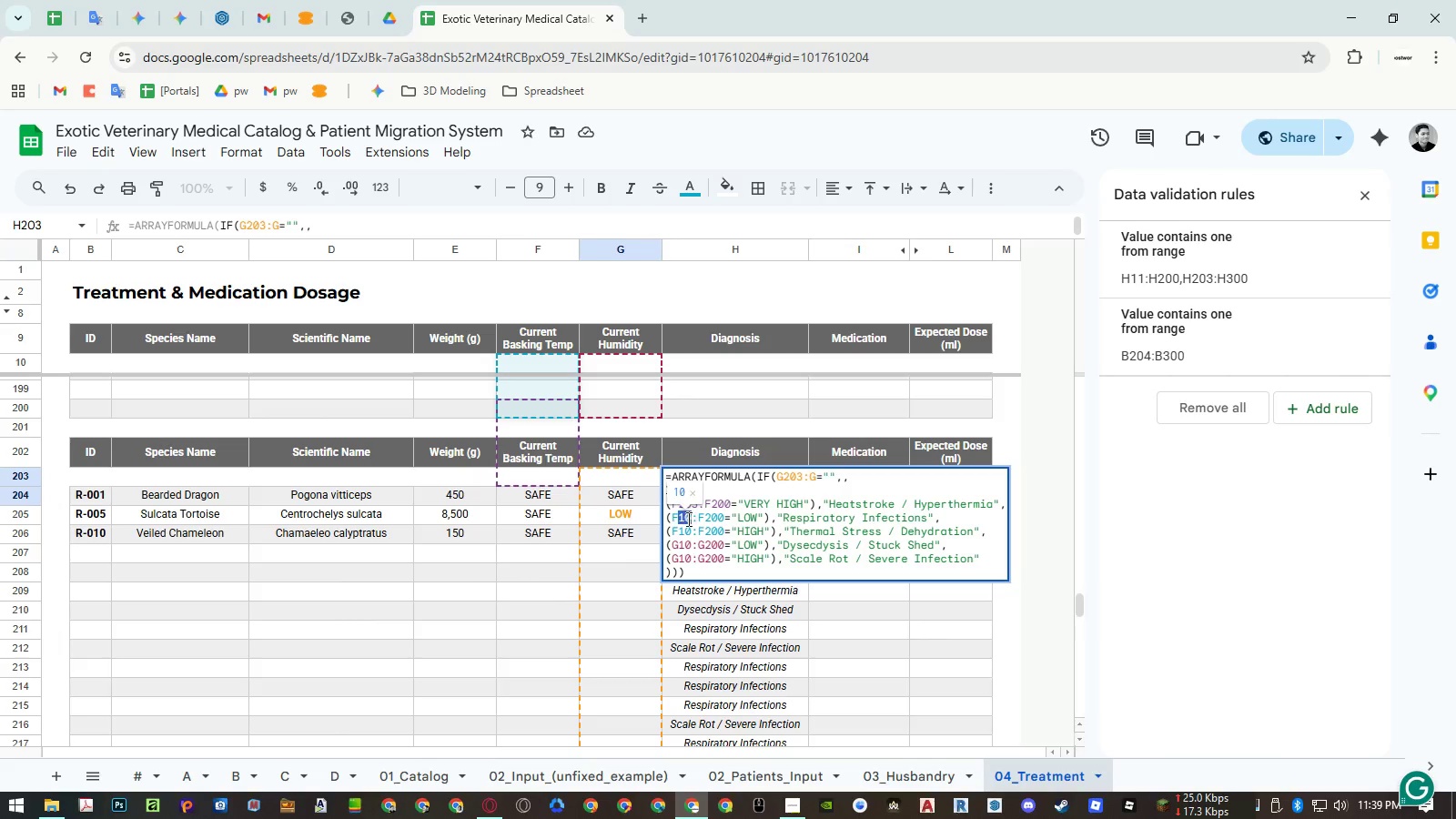 
key(Control+V)
 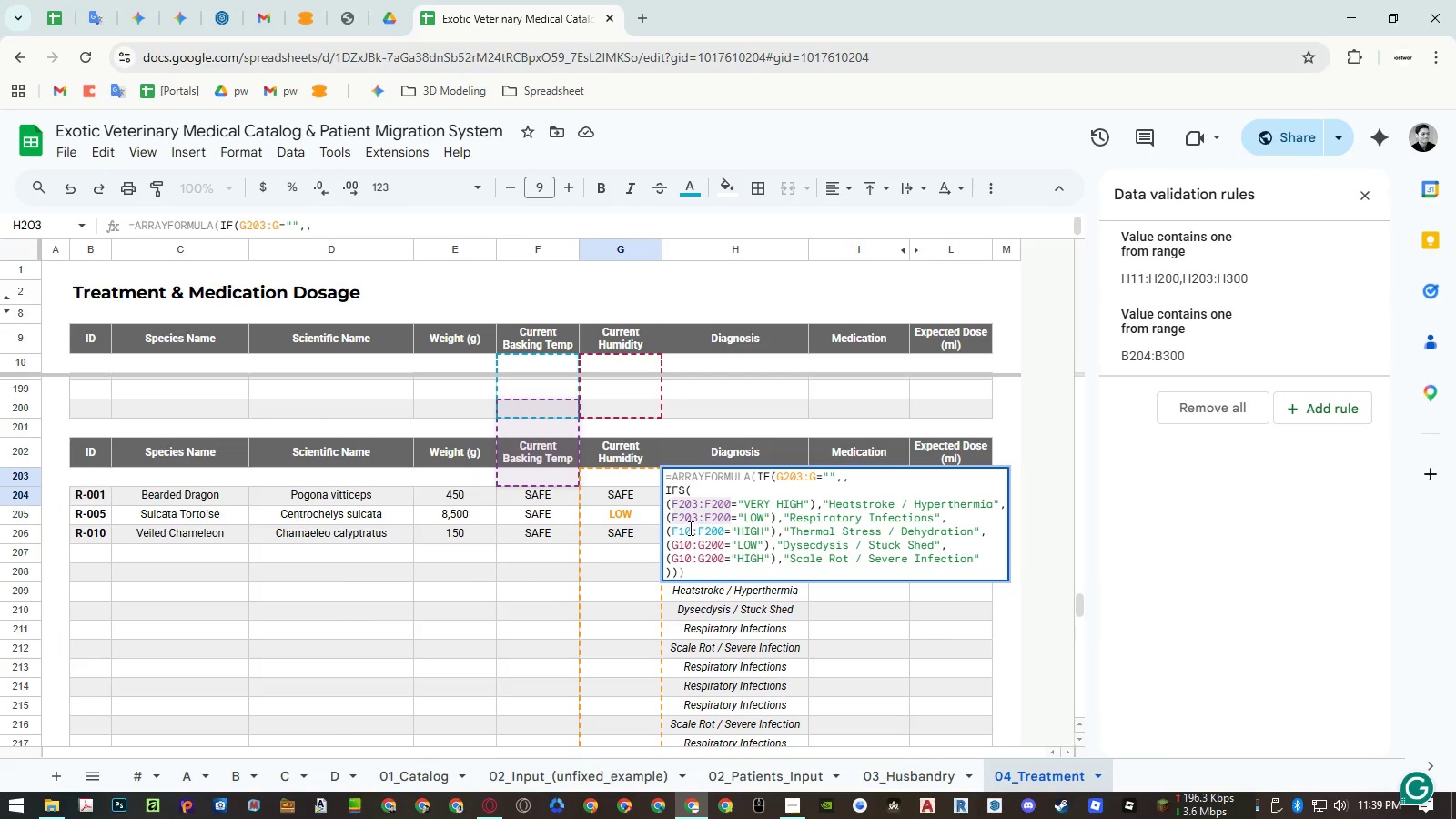 
left_click_drag(start_coordinate=[689, 528], to_coordinate=[681, 528])
 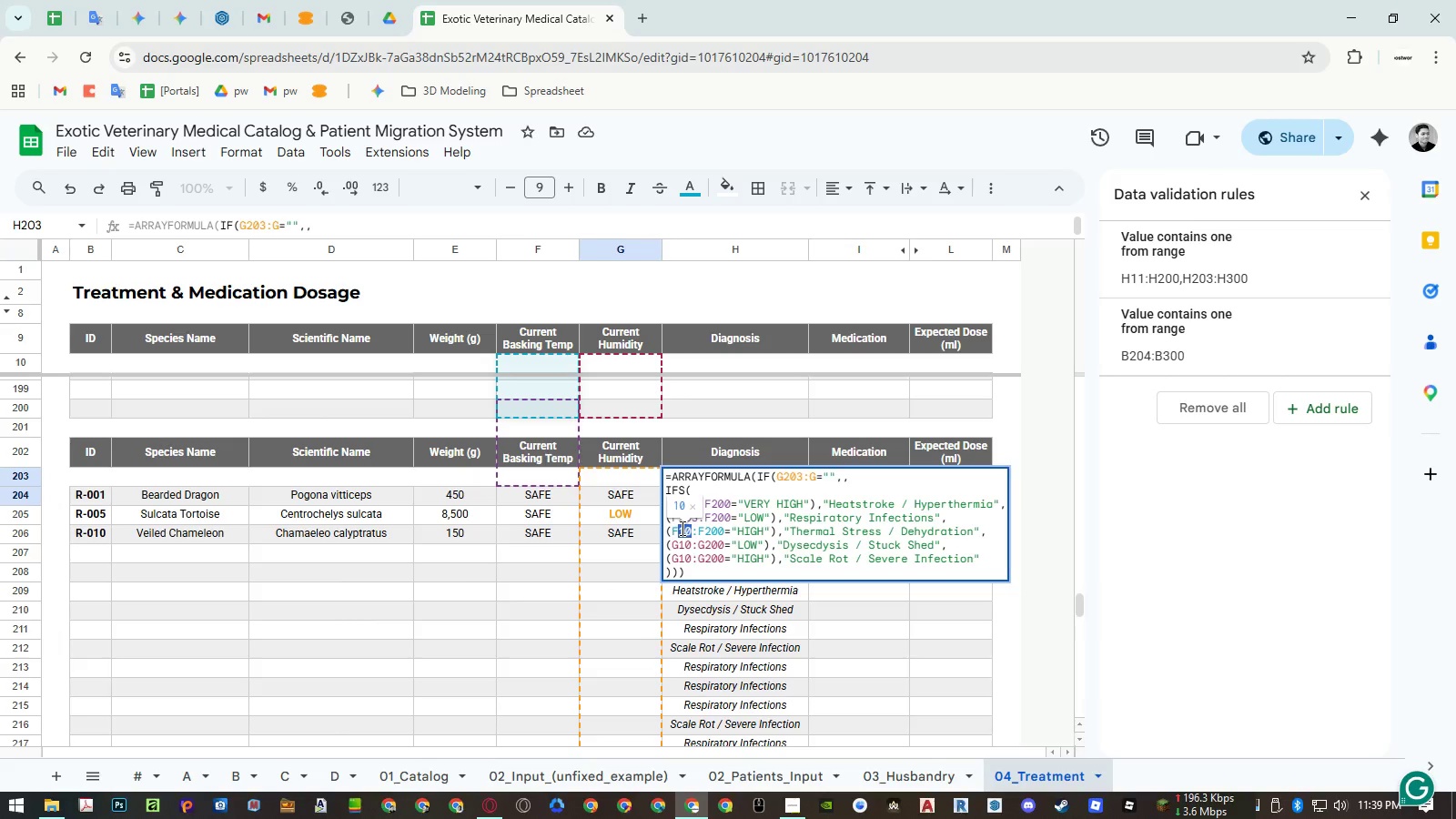 
key(Control+ControlLeft)
 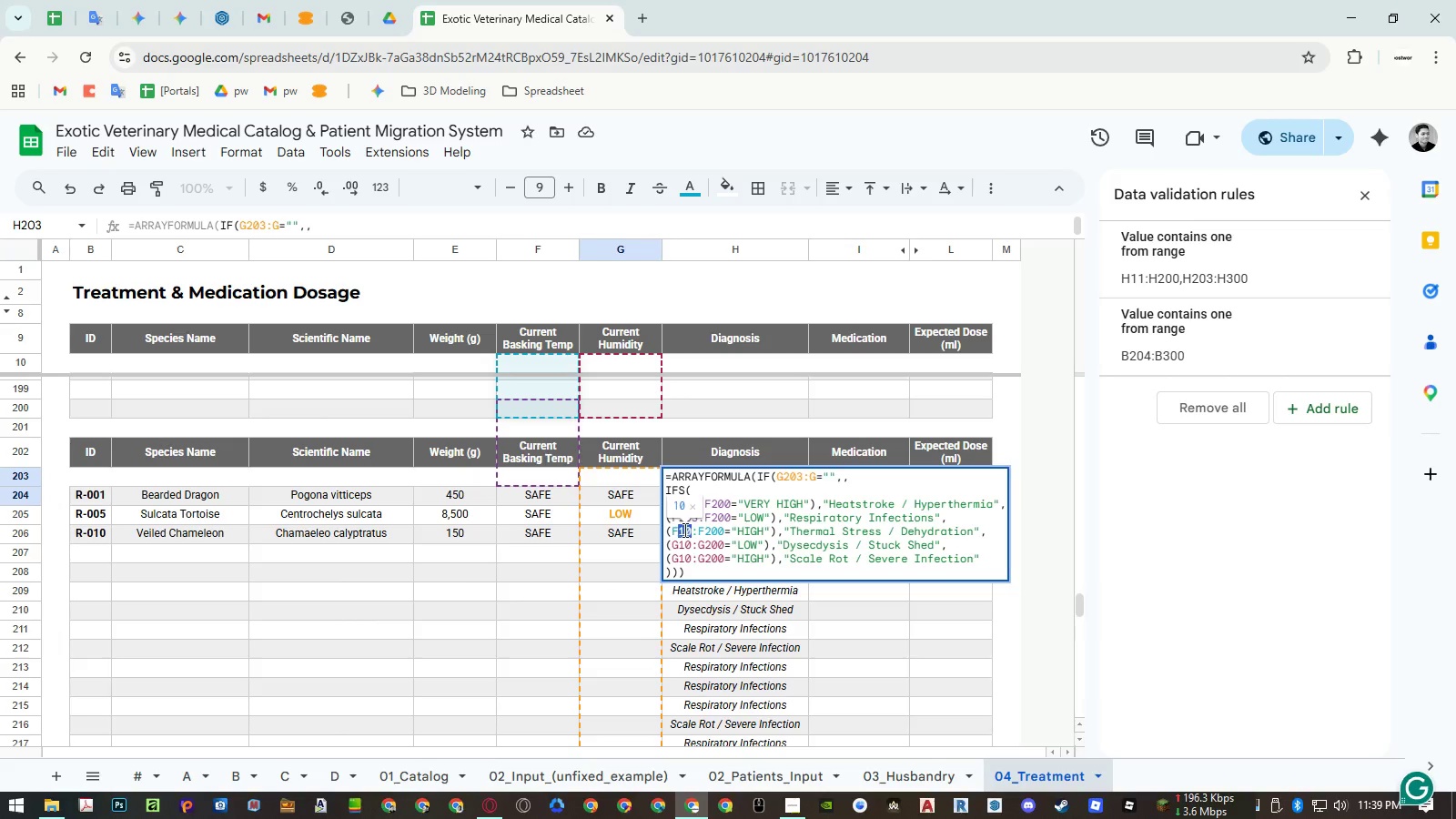 
key(Control+V)
 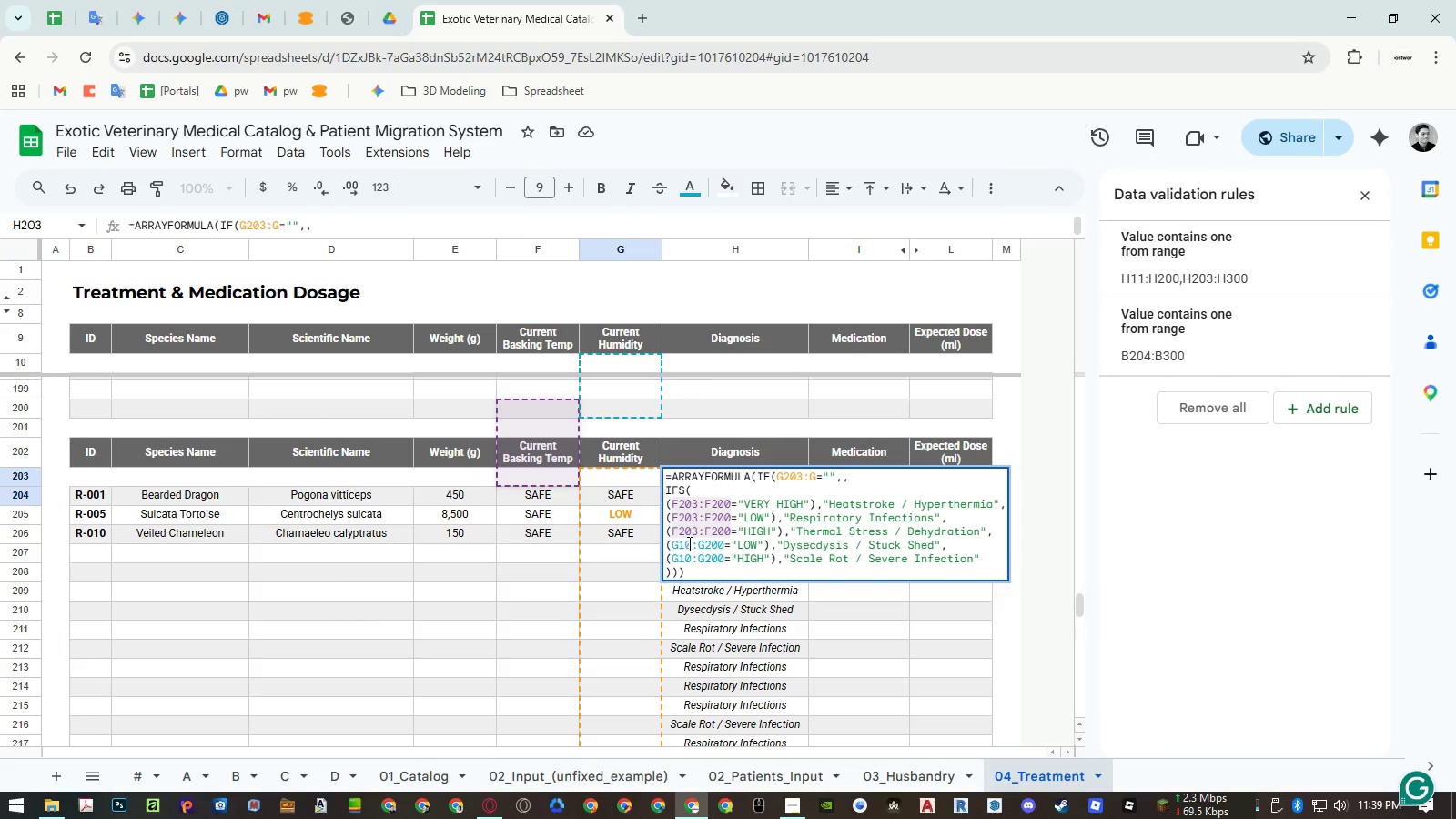 
left_click_drag(start_coordinate=[689, 543], to_coordinate=[680, 543])
 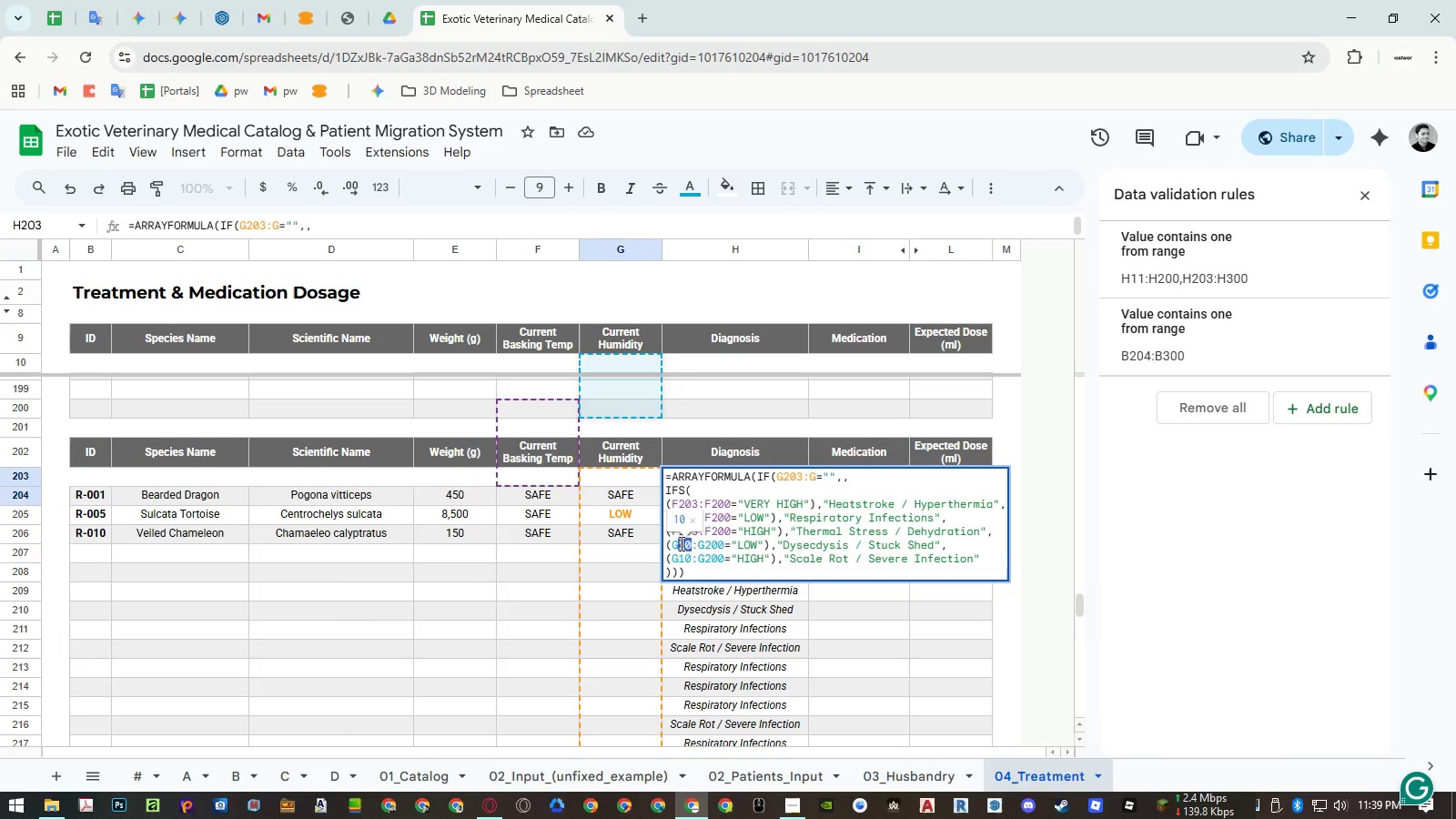 
key(Control+ControlLeft)
 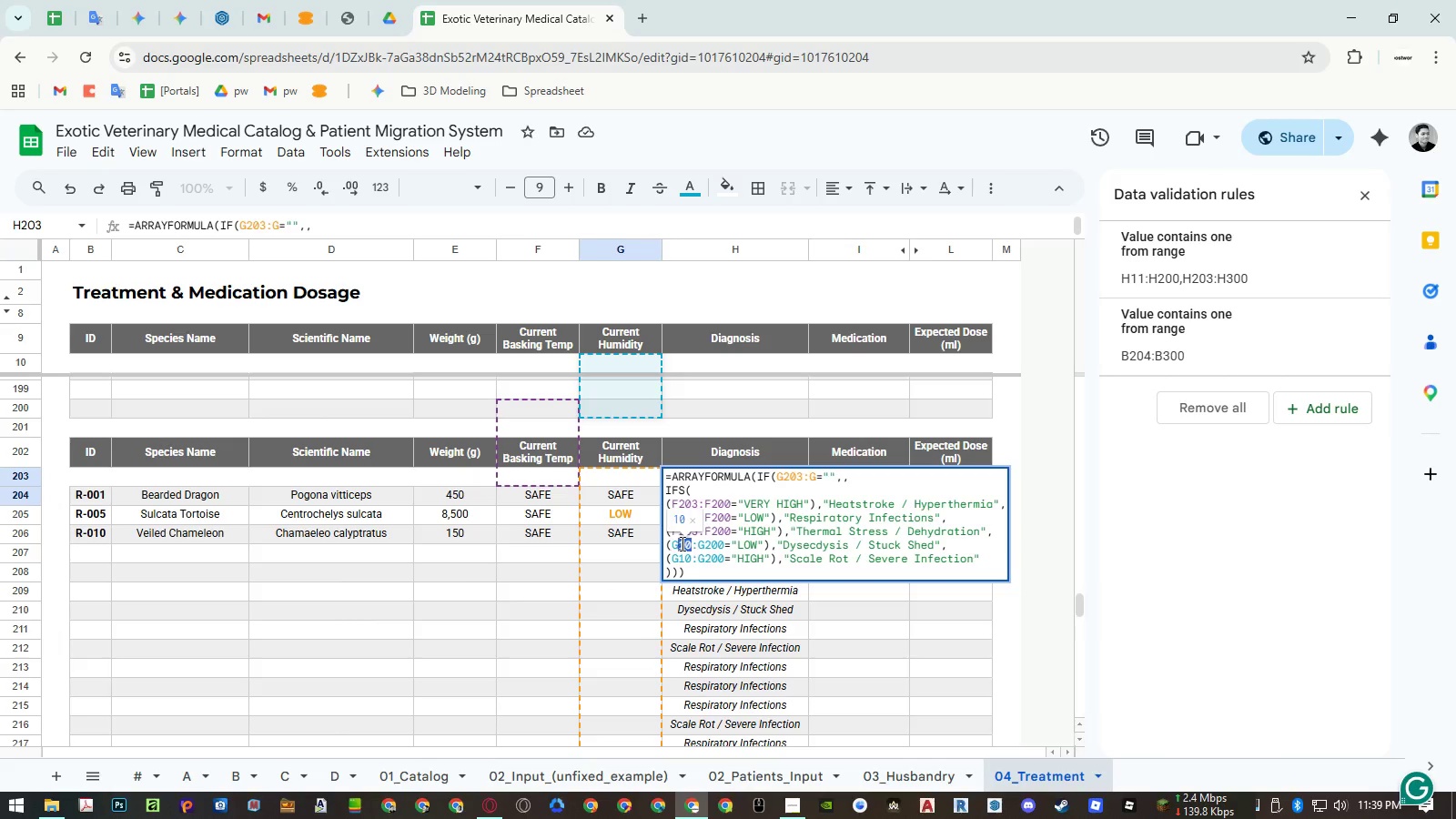 
key(Control+V)
 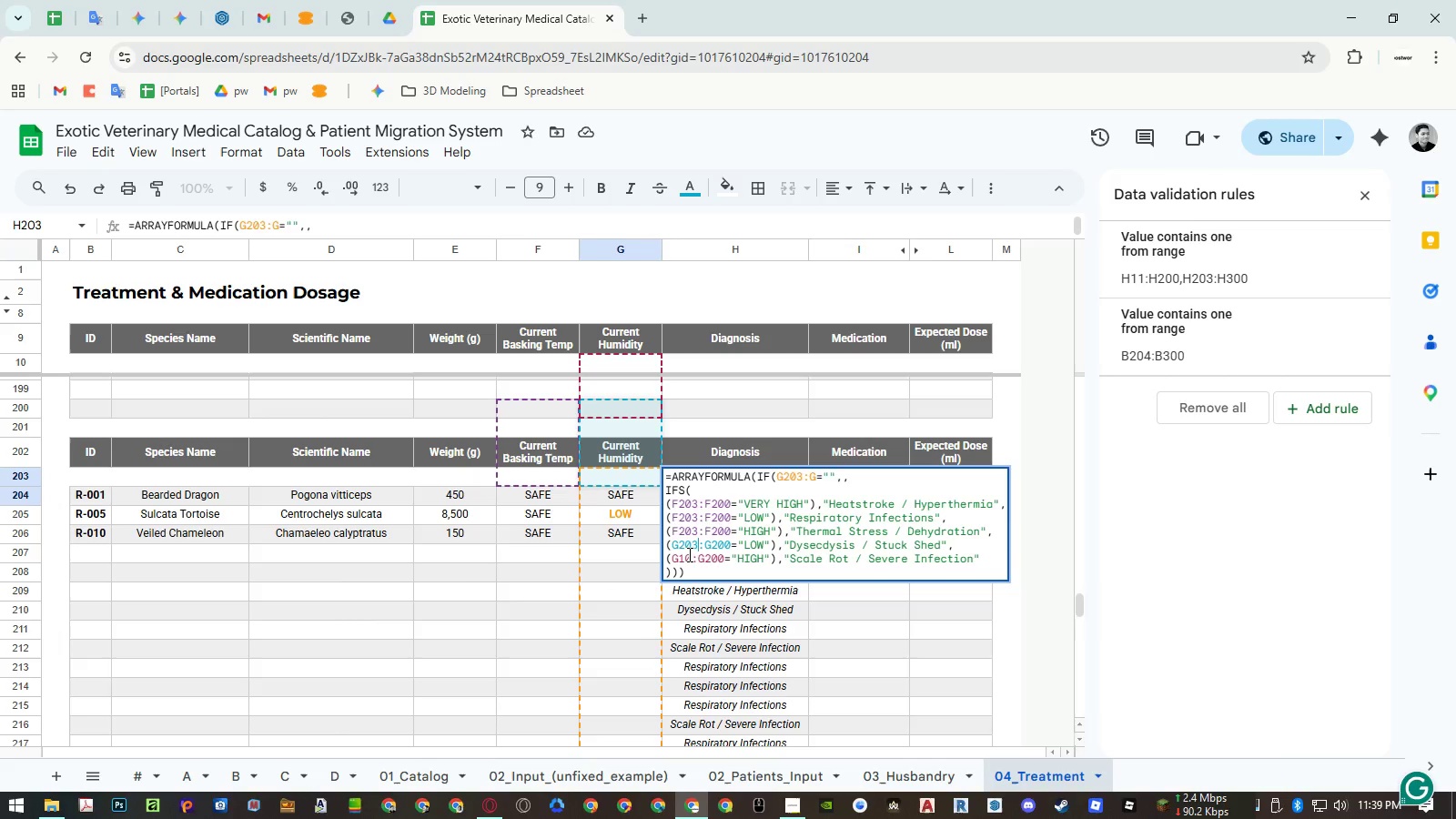 
left_click_drag(start_coordinate=[689, 555], to_coordinate=[682, 555])
 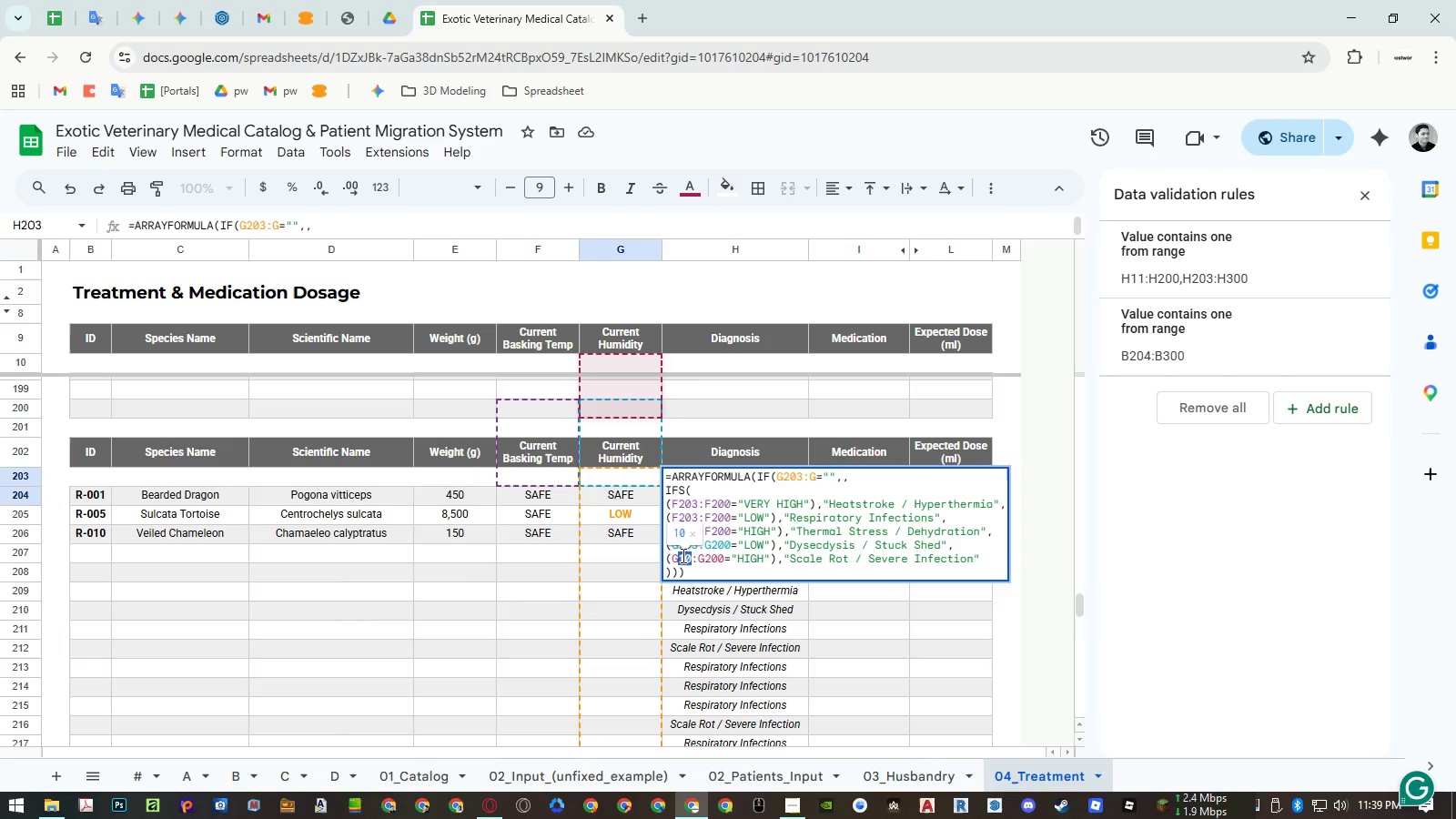 
key(Control+ControlLeft)
 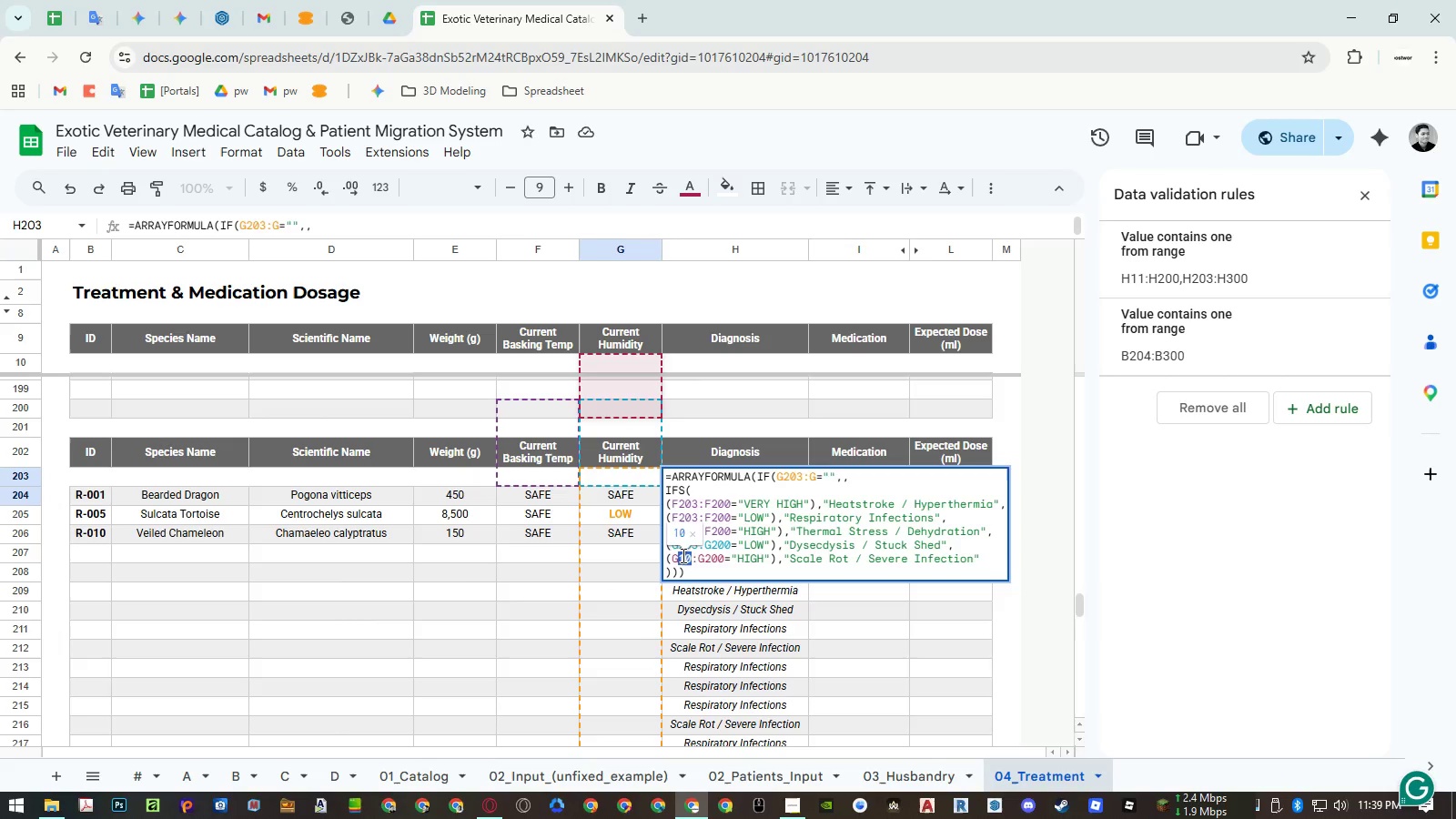 
key(Control+V)
 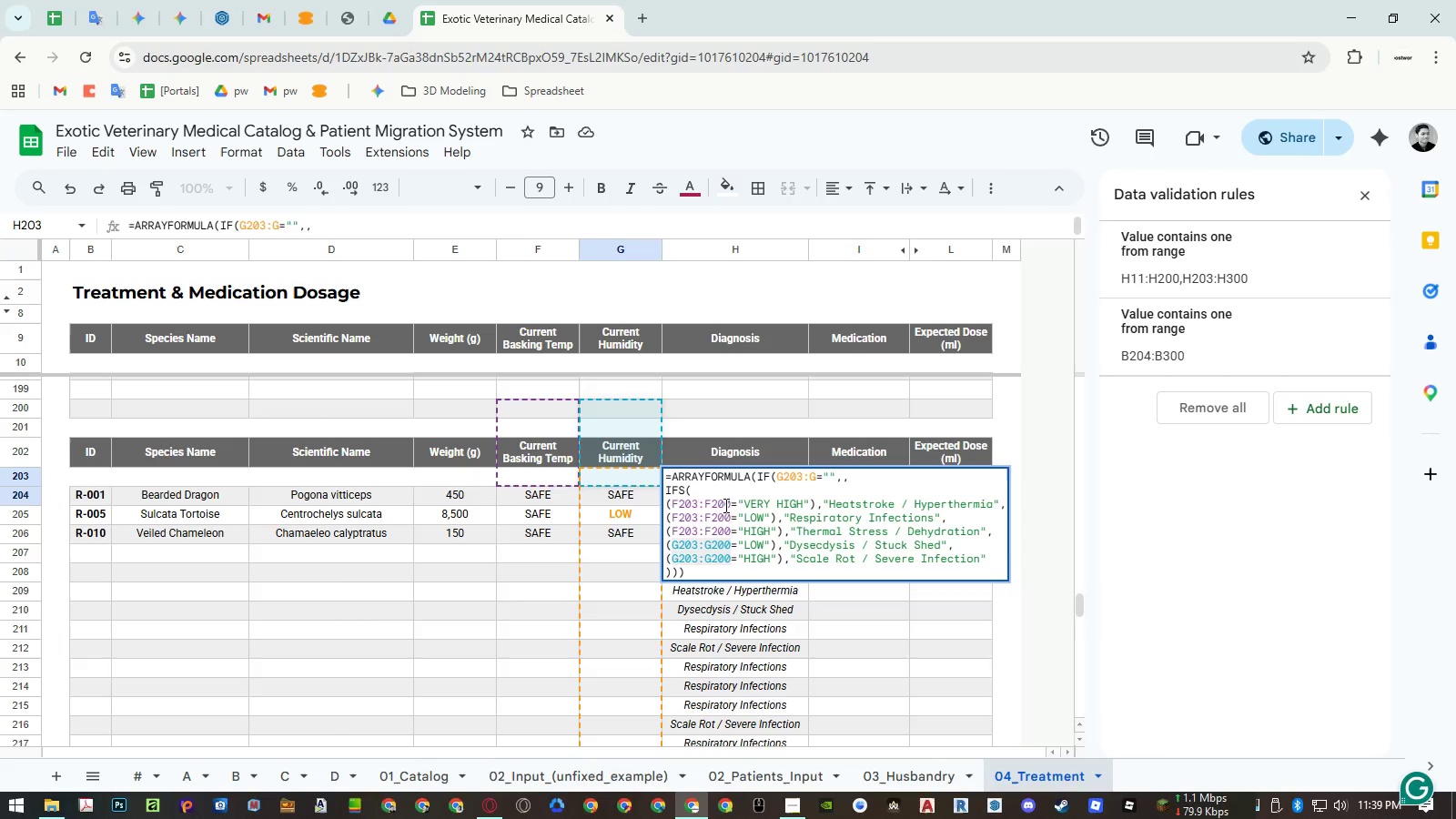 
left_click([730, 504])
 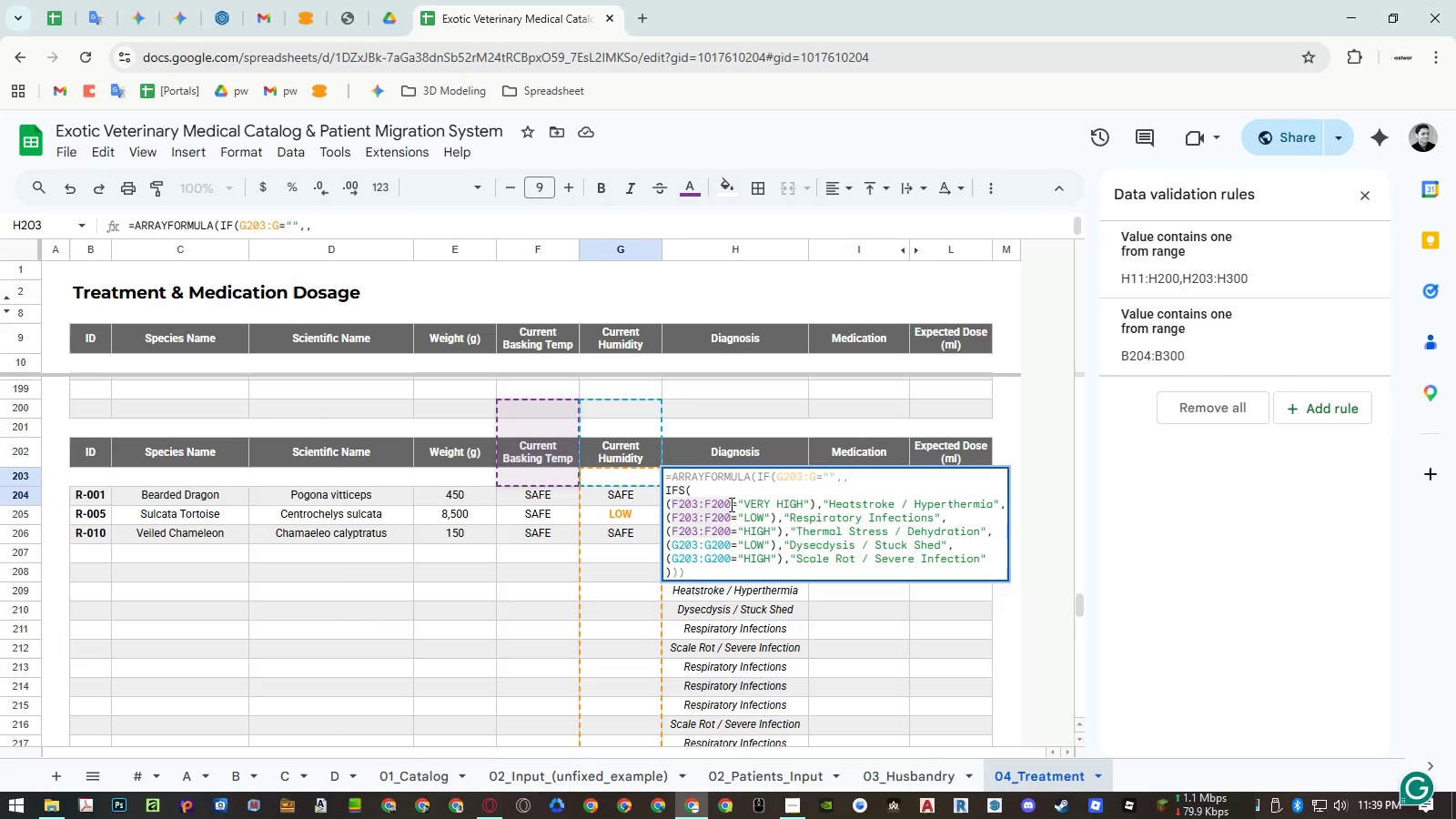 
key(Backspace)
 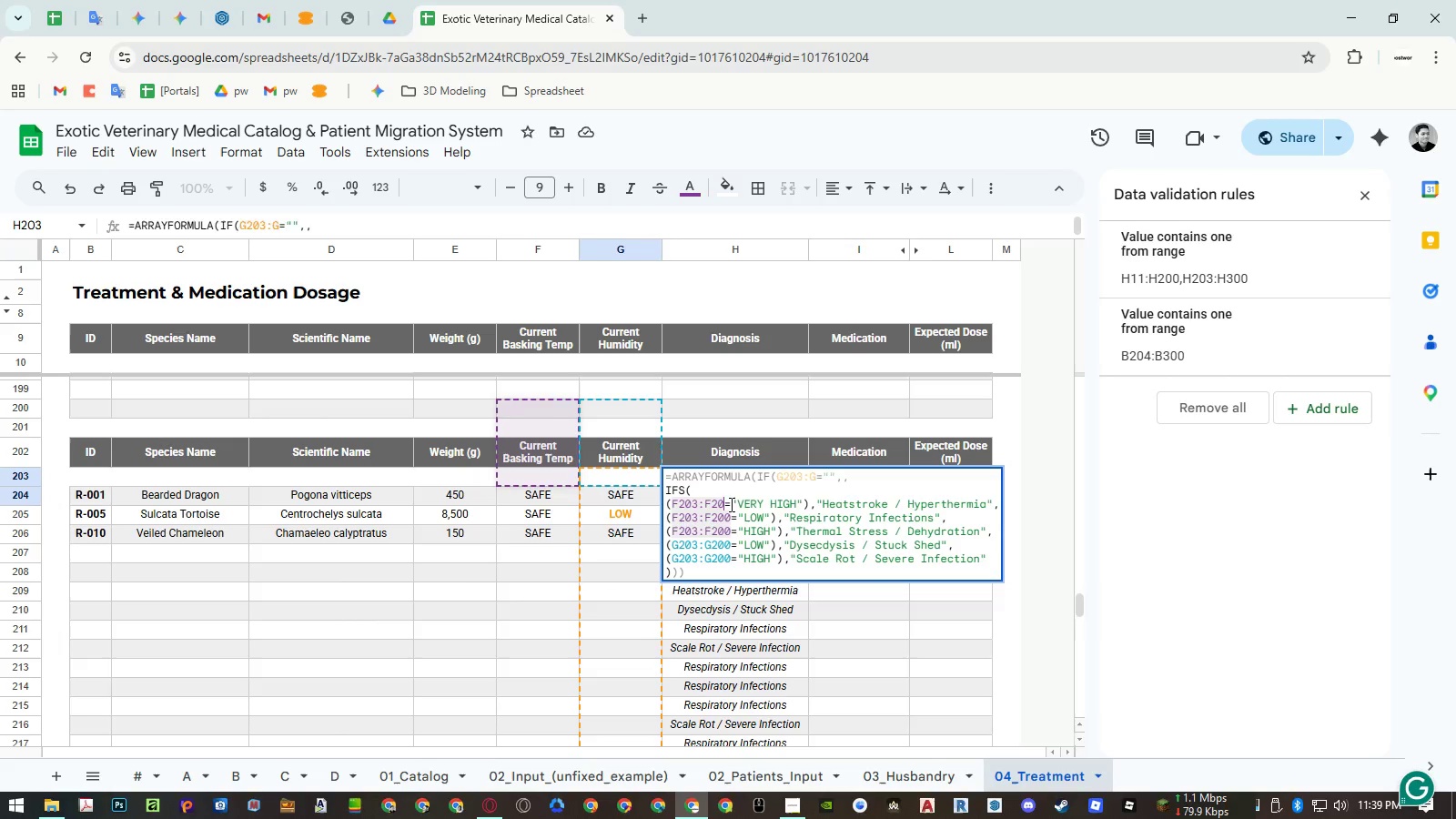 
key(Backspace)
 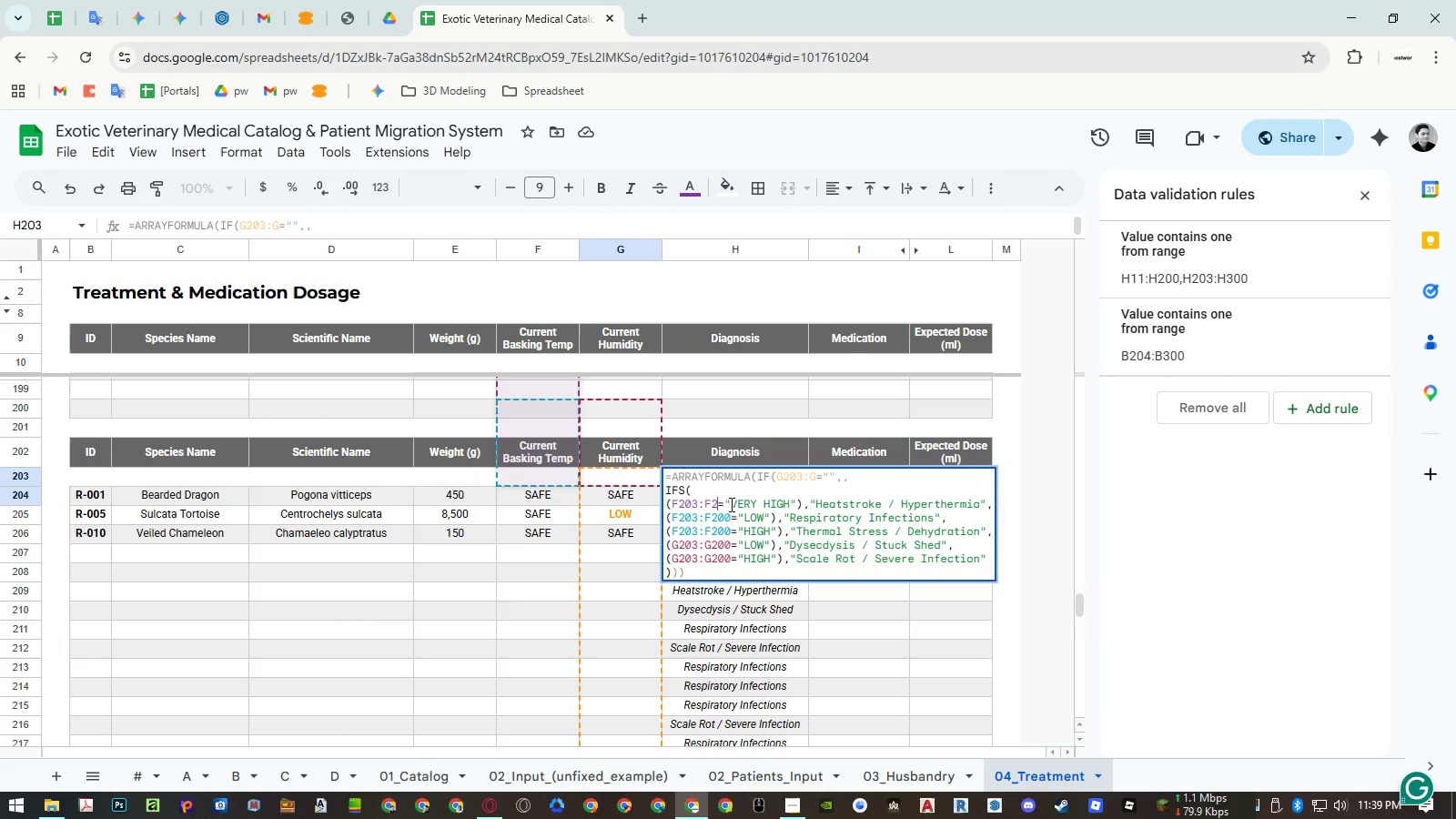 
key(Backspace)
 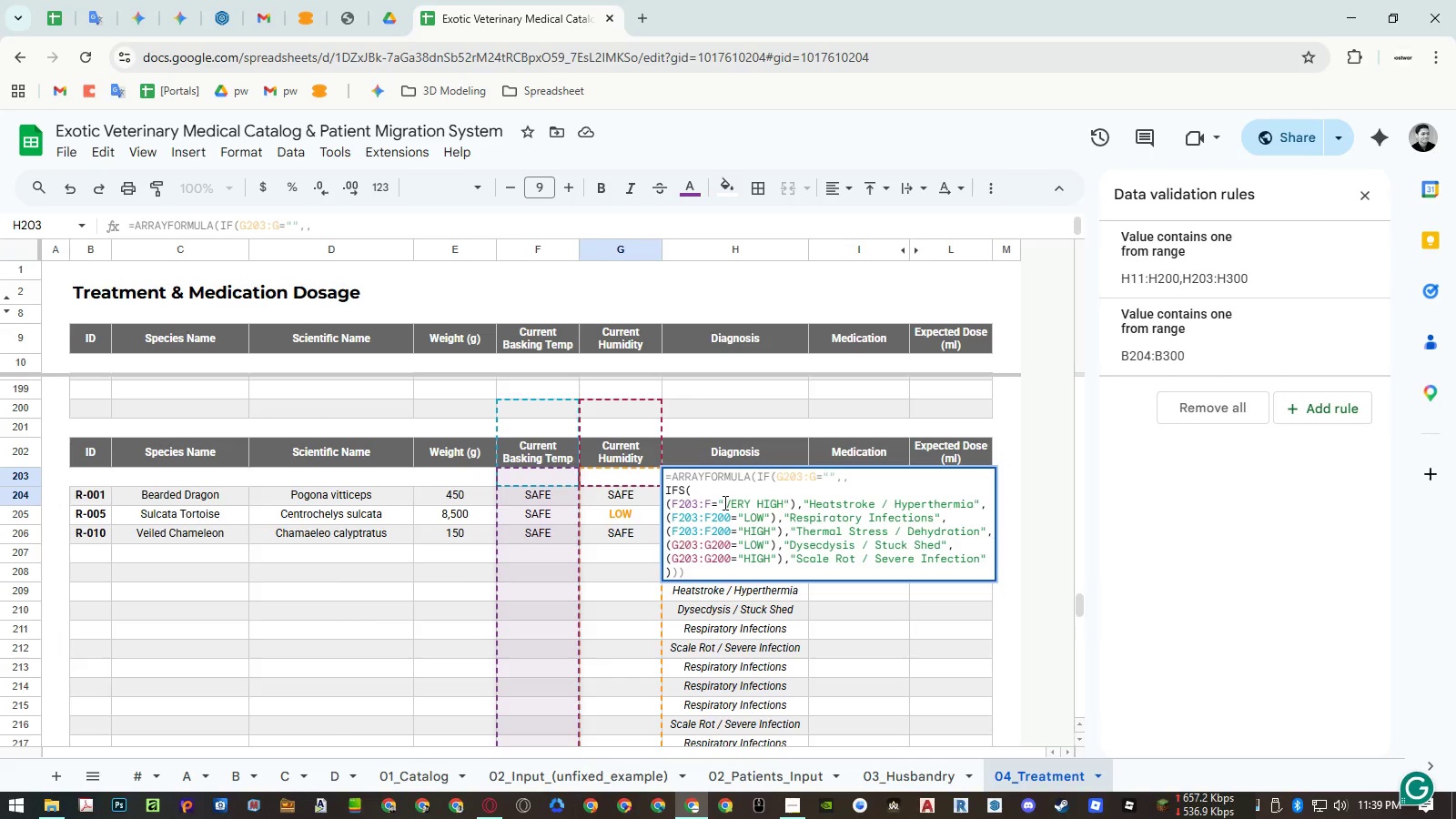 
key(ArrowDown)
 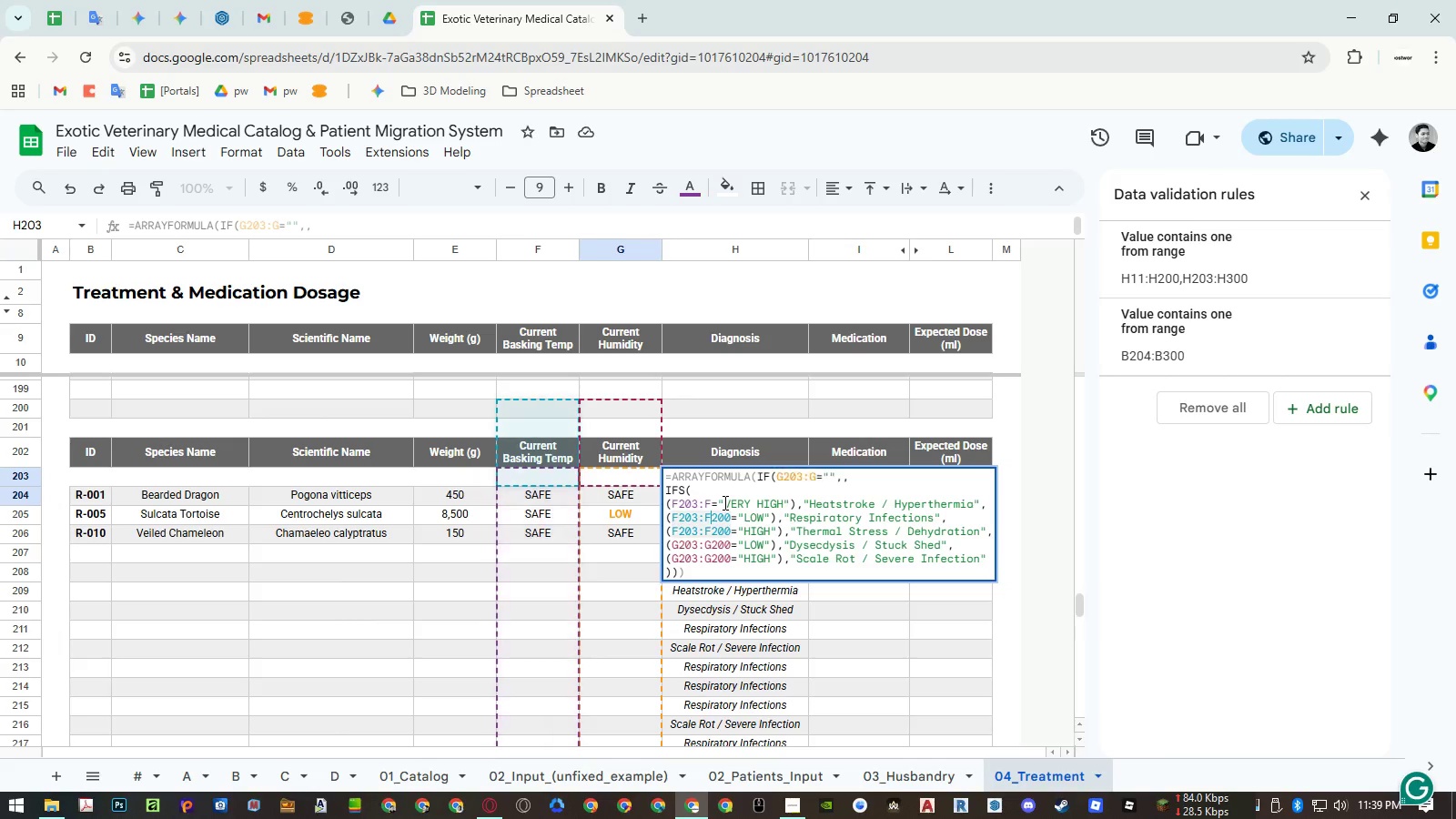 
key(Delete)
 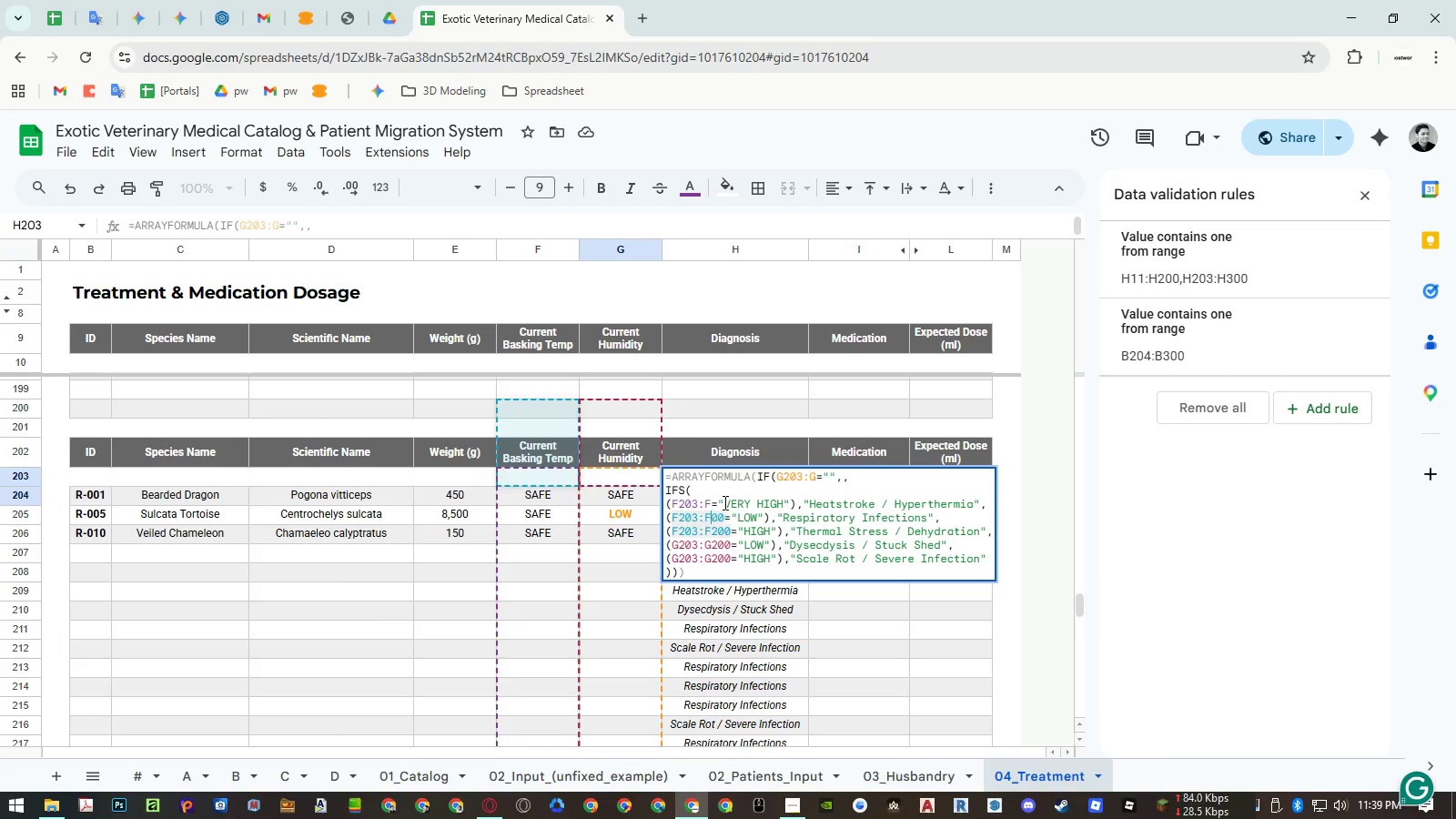 
key(Delete)
 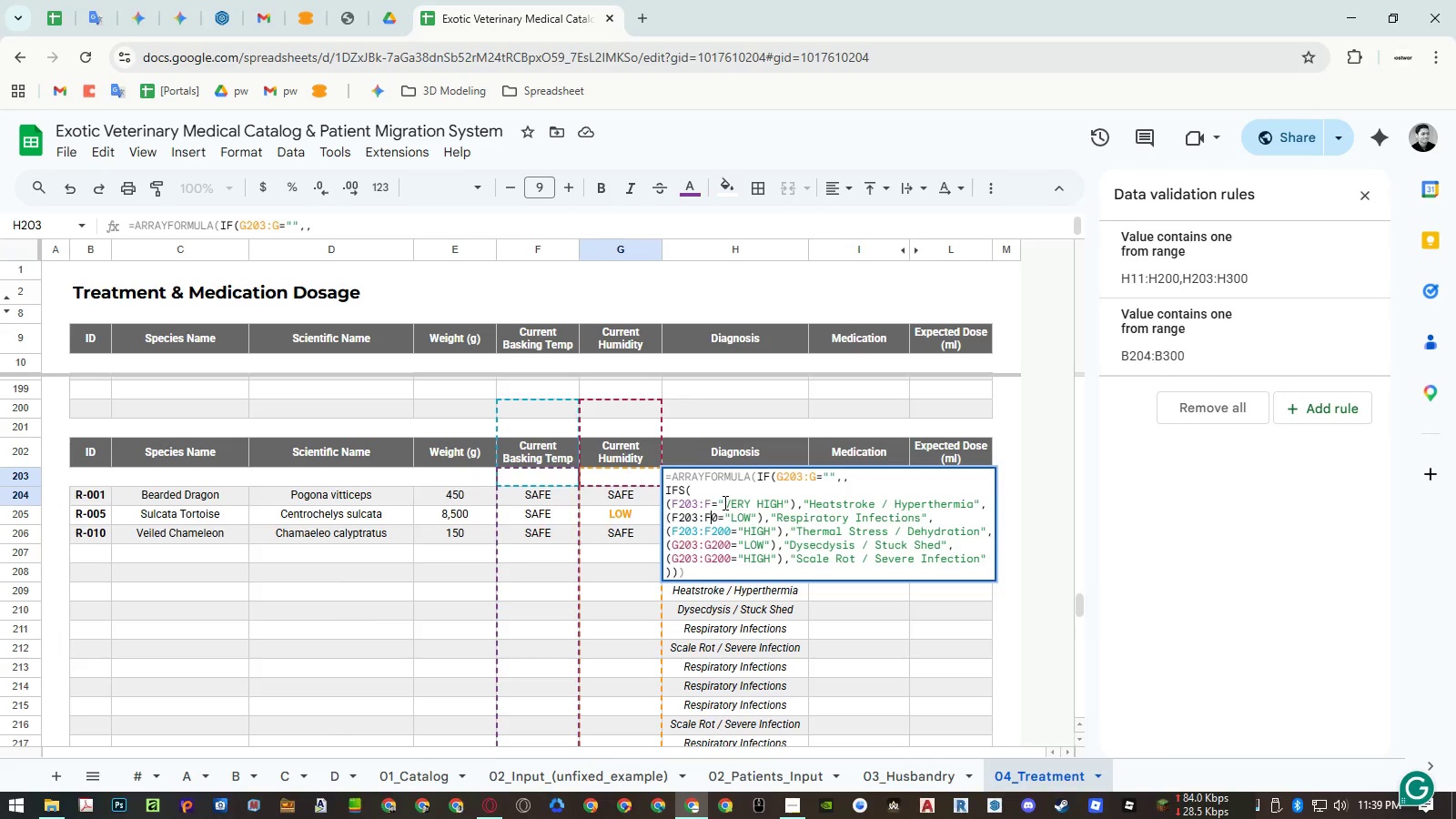 
key(Delete)
 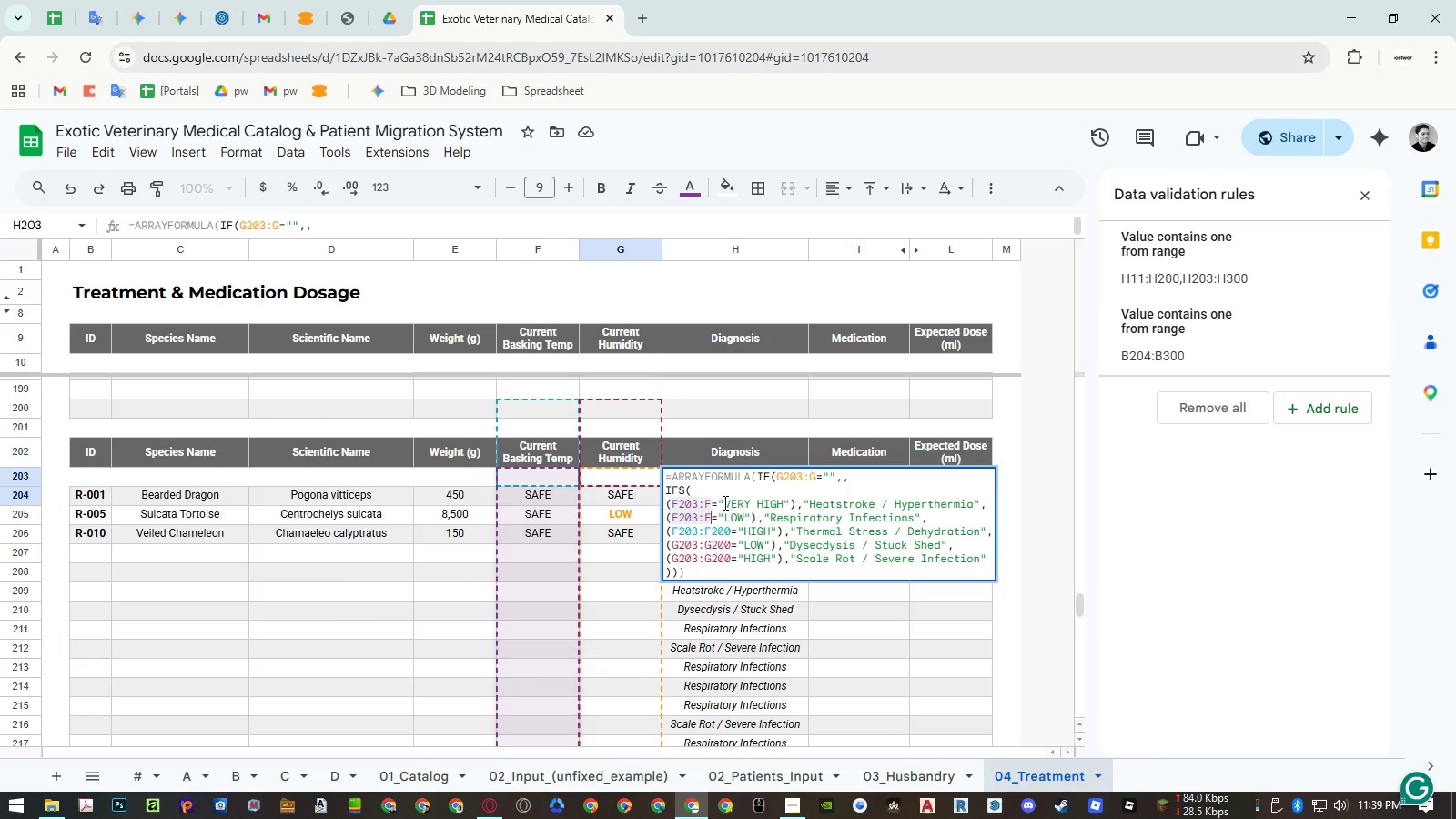 
key(ArrowDown)
 